 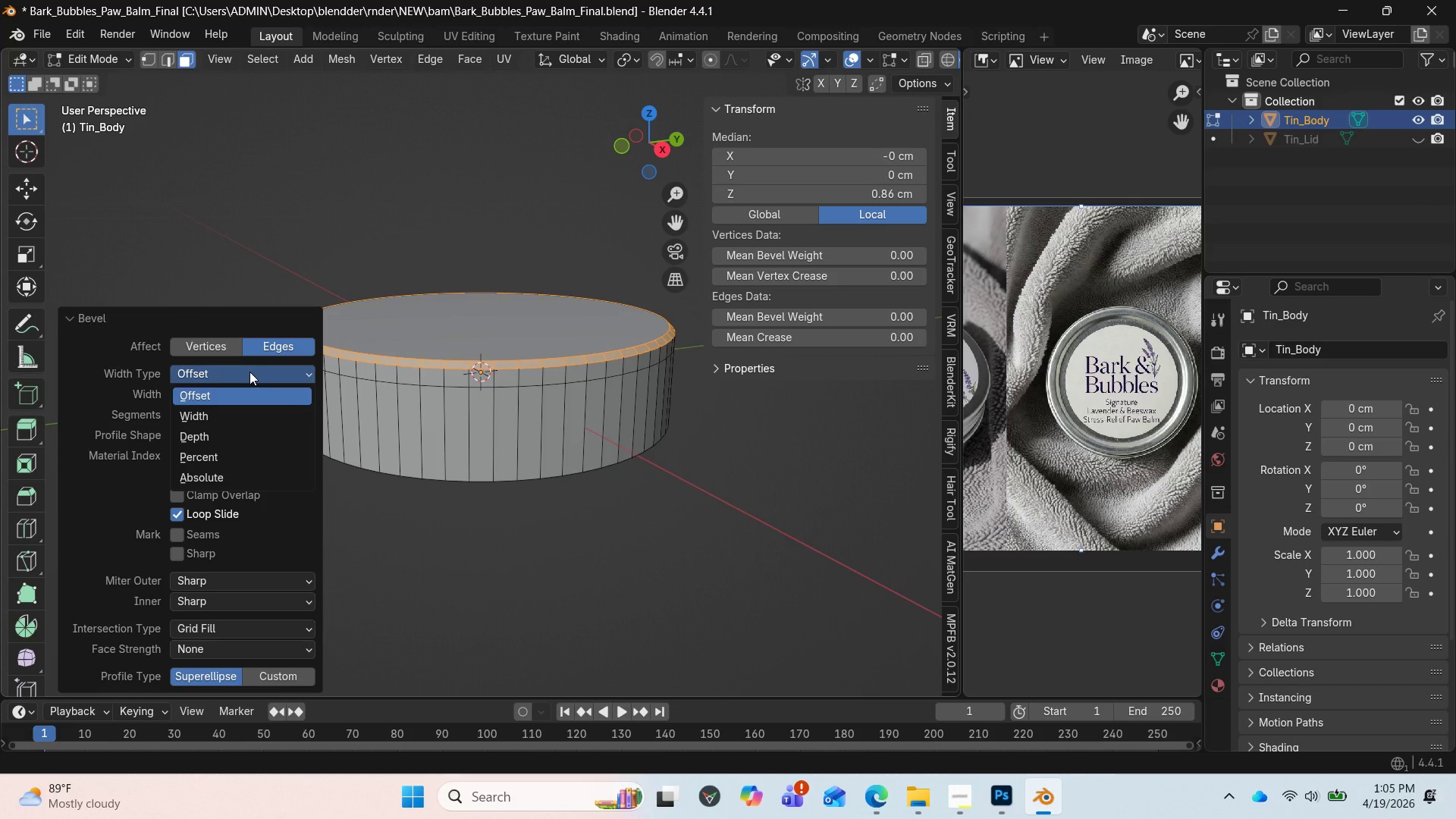 
left_click([249, 372])
 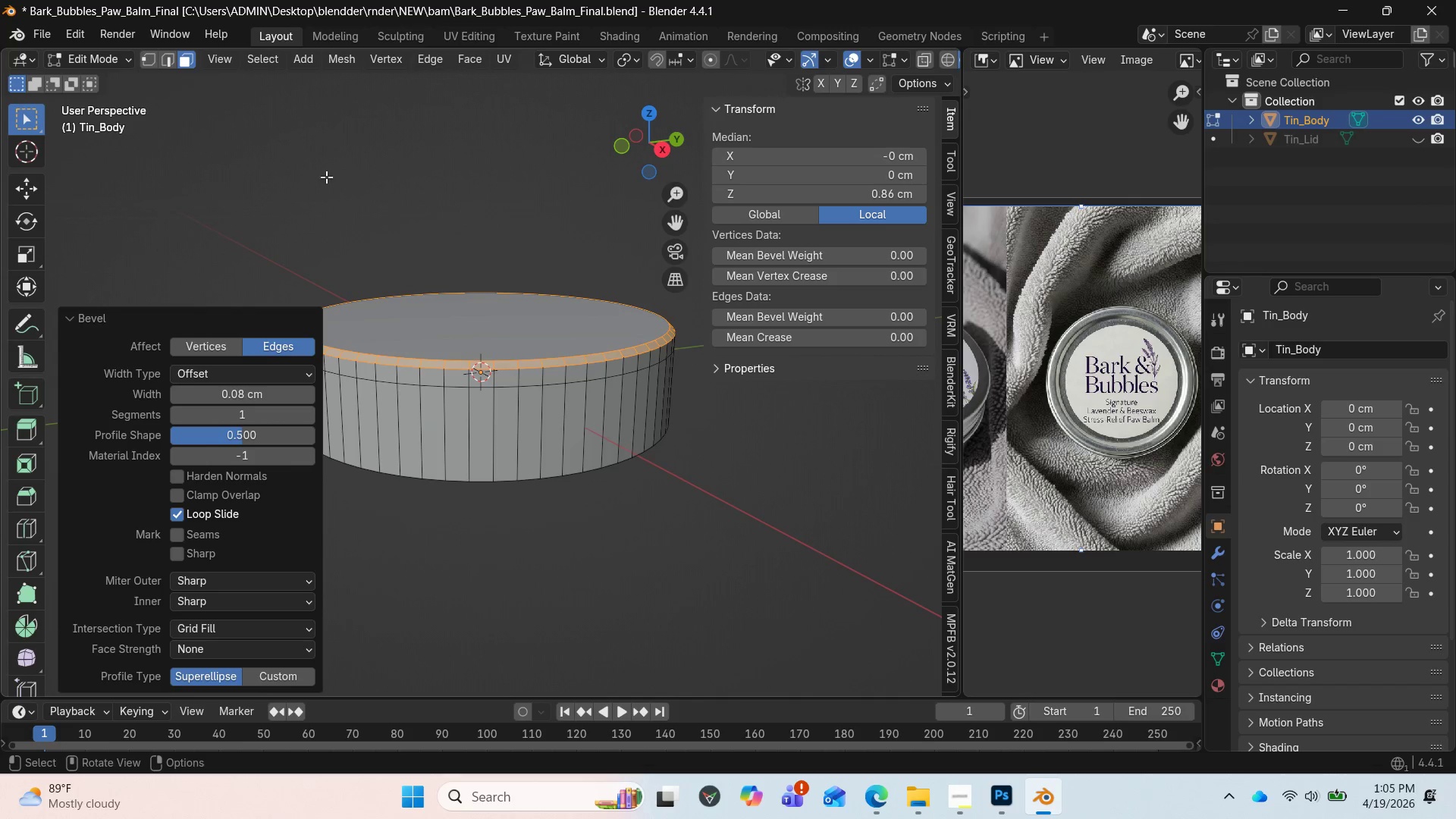 
mouse_move([300, 89])
 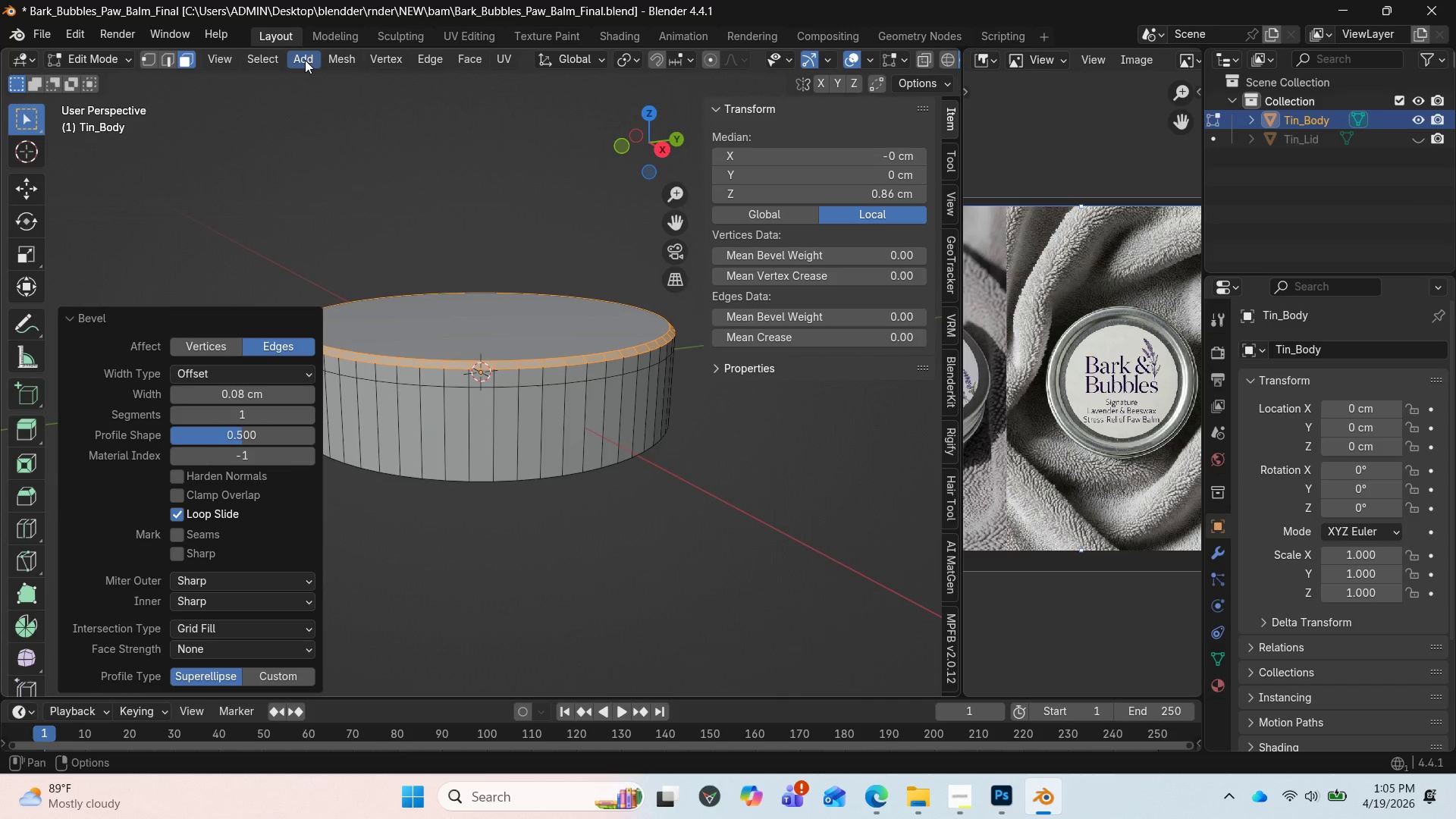 
key(Tab)
 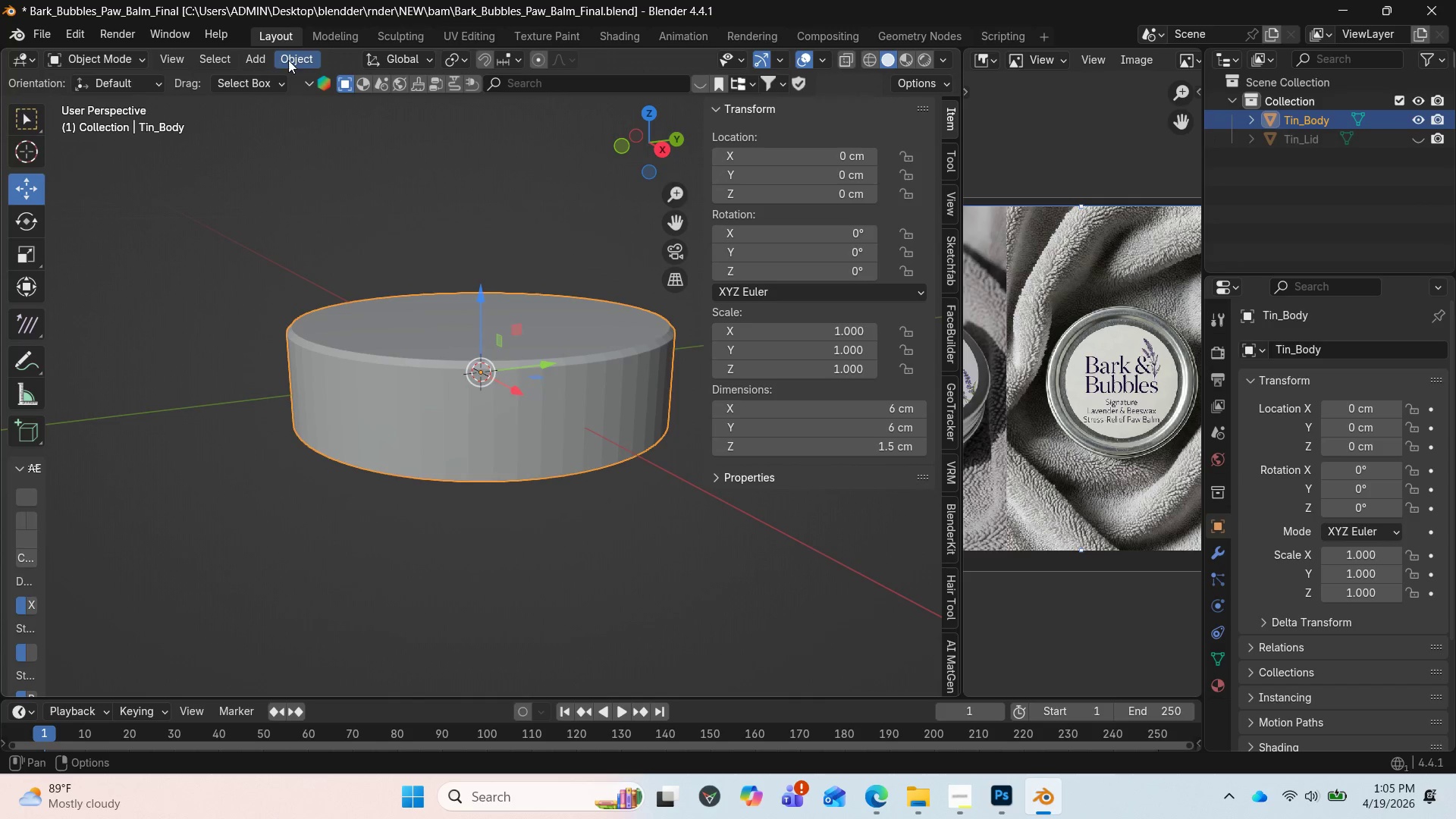 
left_click([264, 55])
 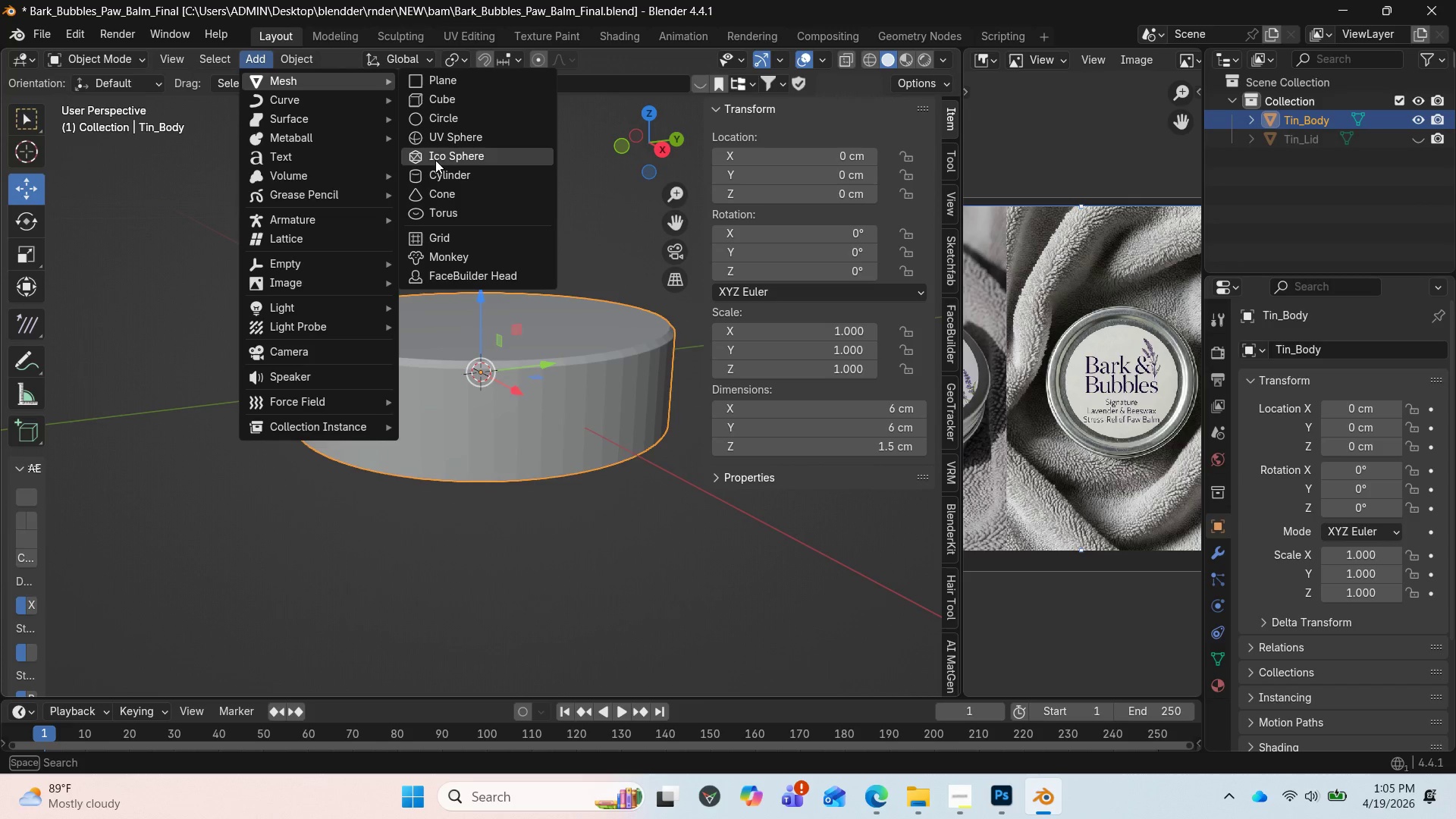 
left_click([435, 167])
 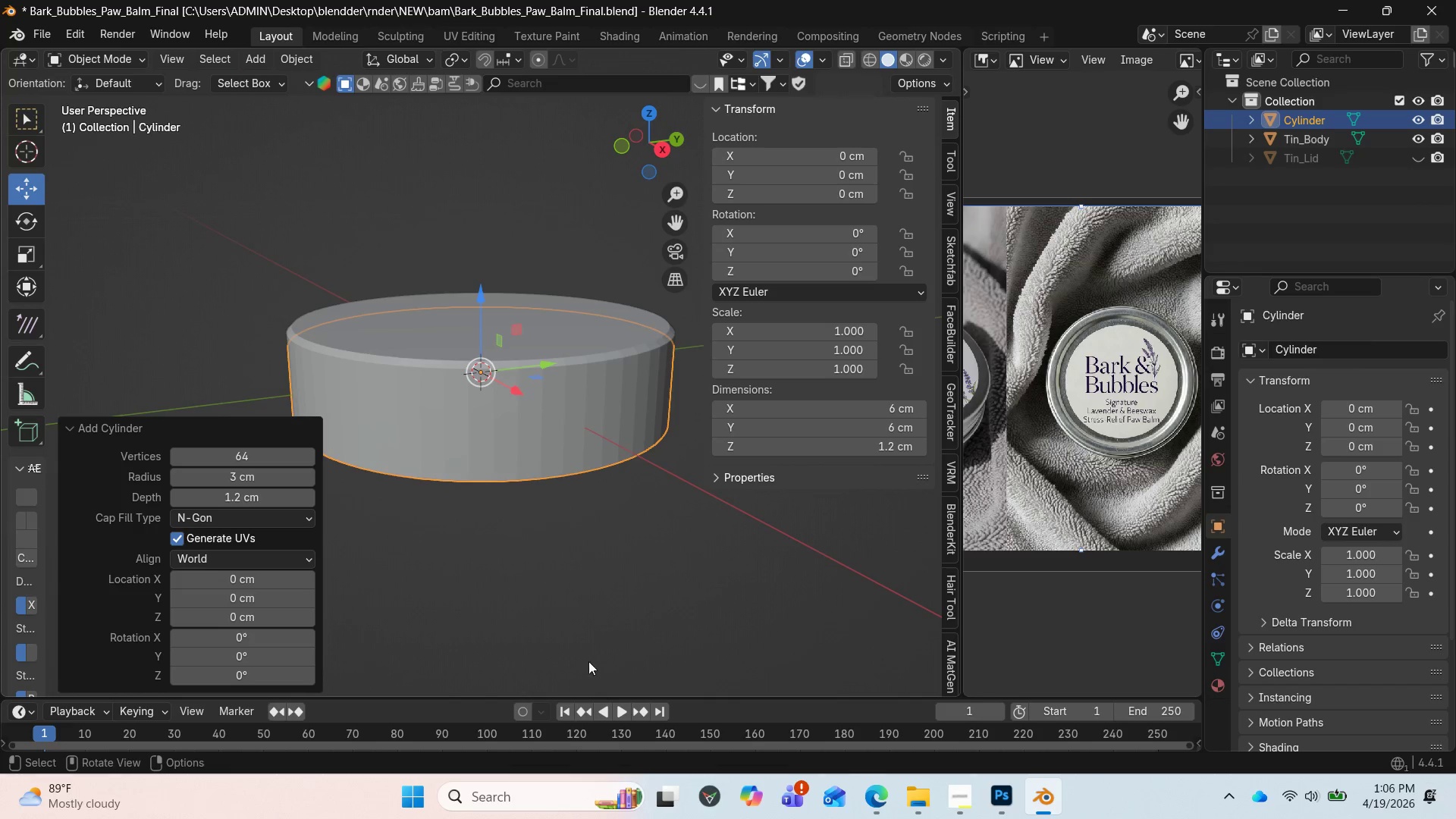 
wait(8.16)
 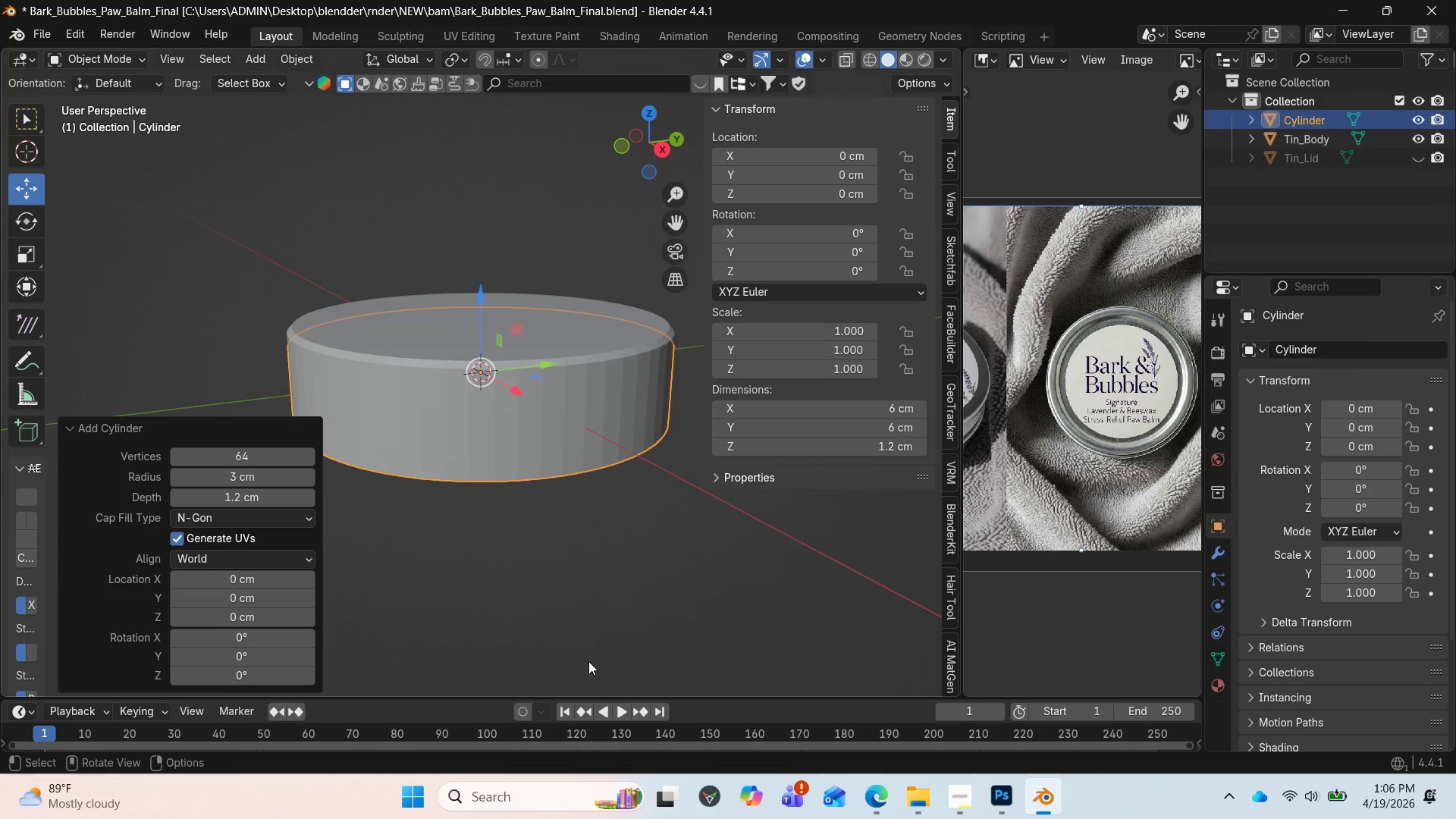 
mouse_move([278, 493])
 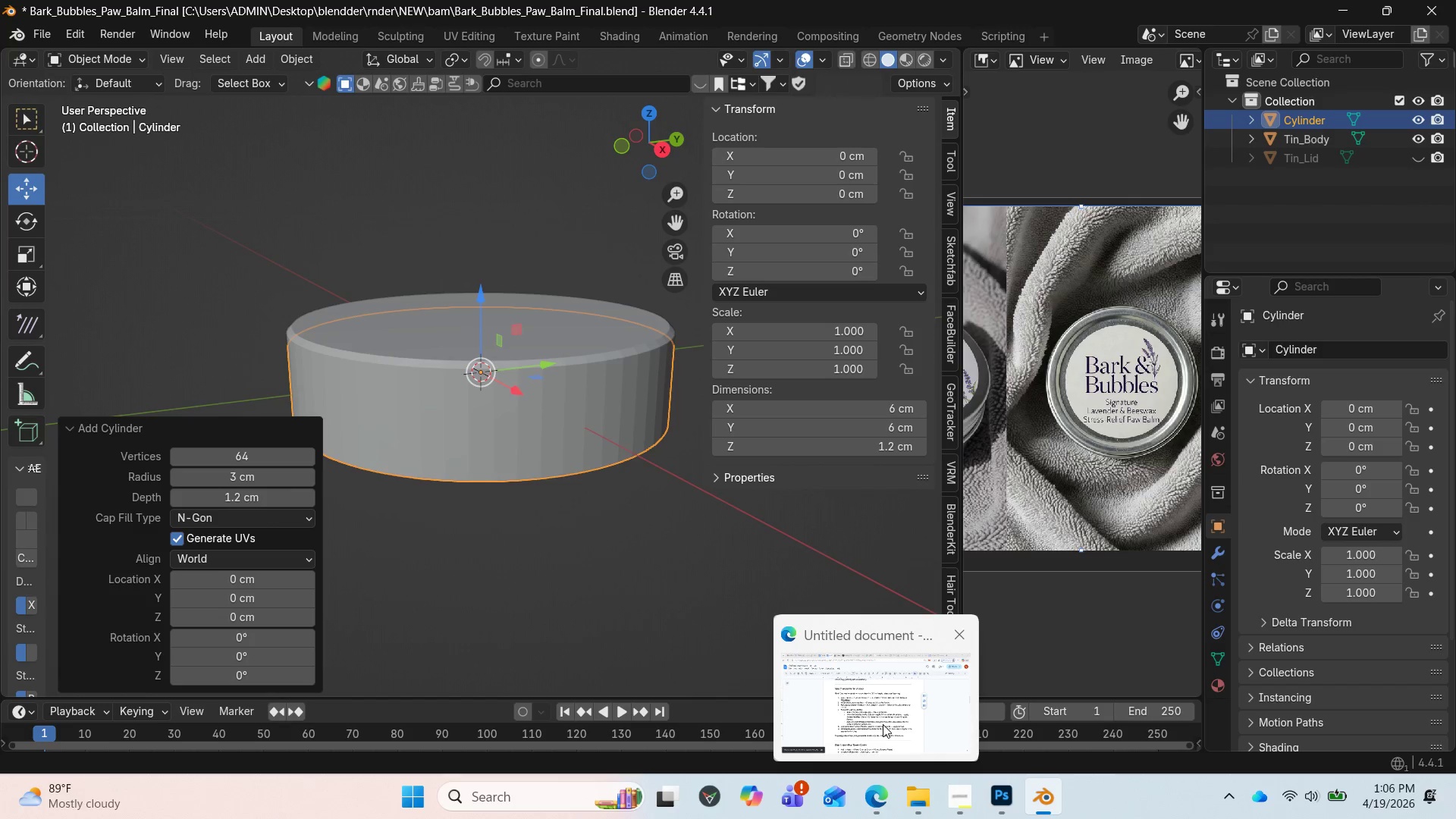 
left_click([883, 724])
 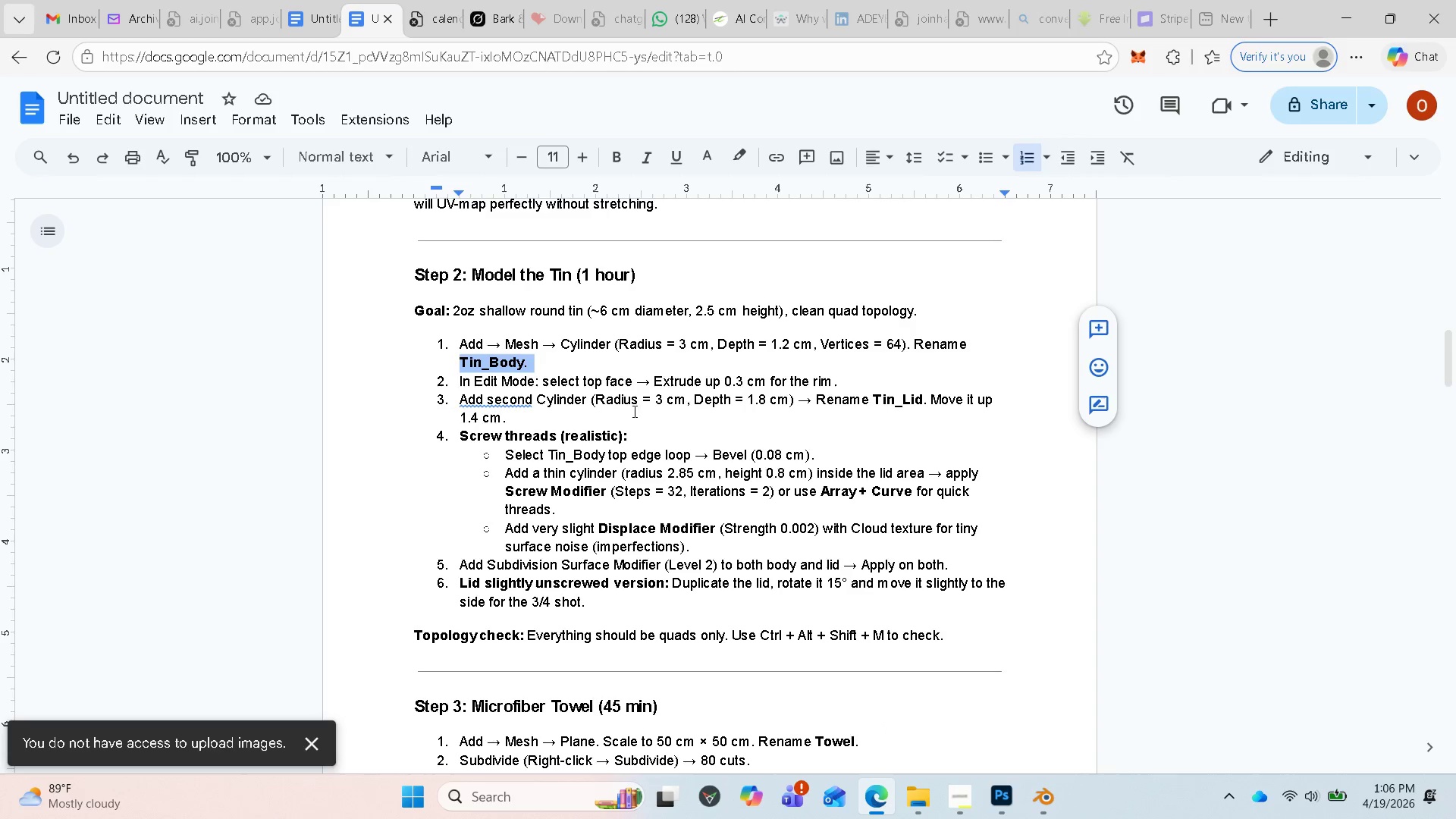 
wait(8.11)
 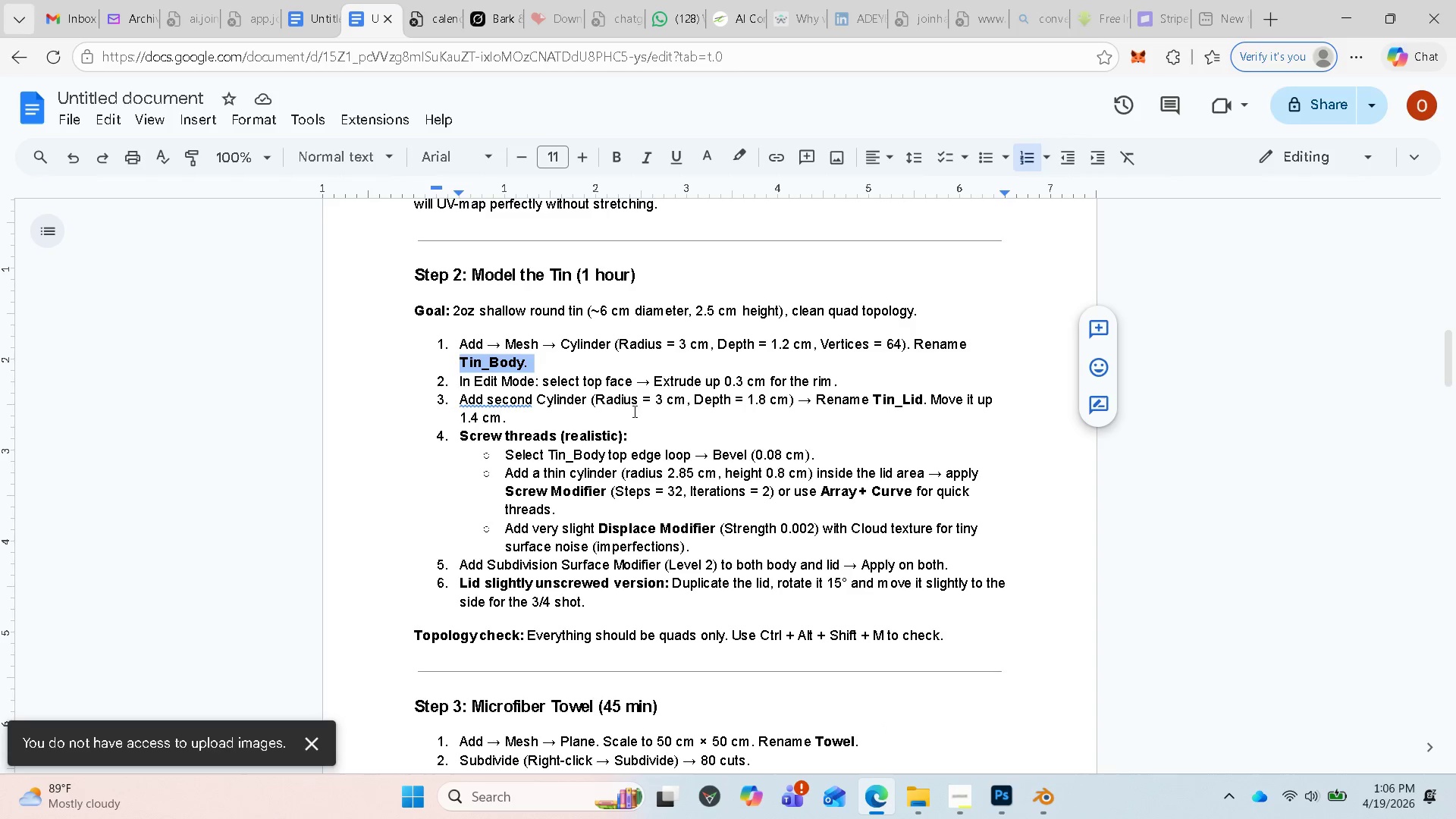 
left_click([1340, 4])
 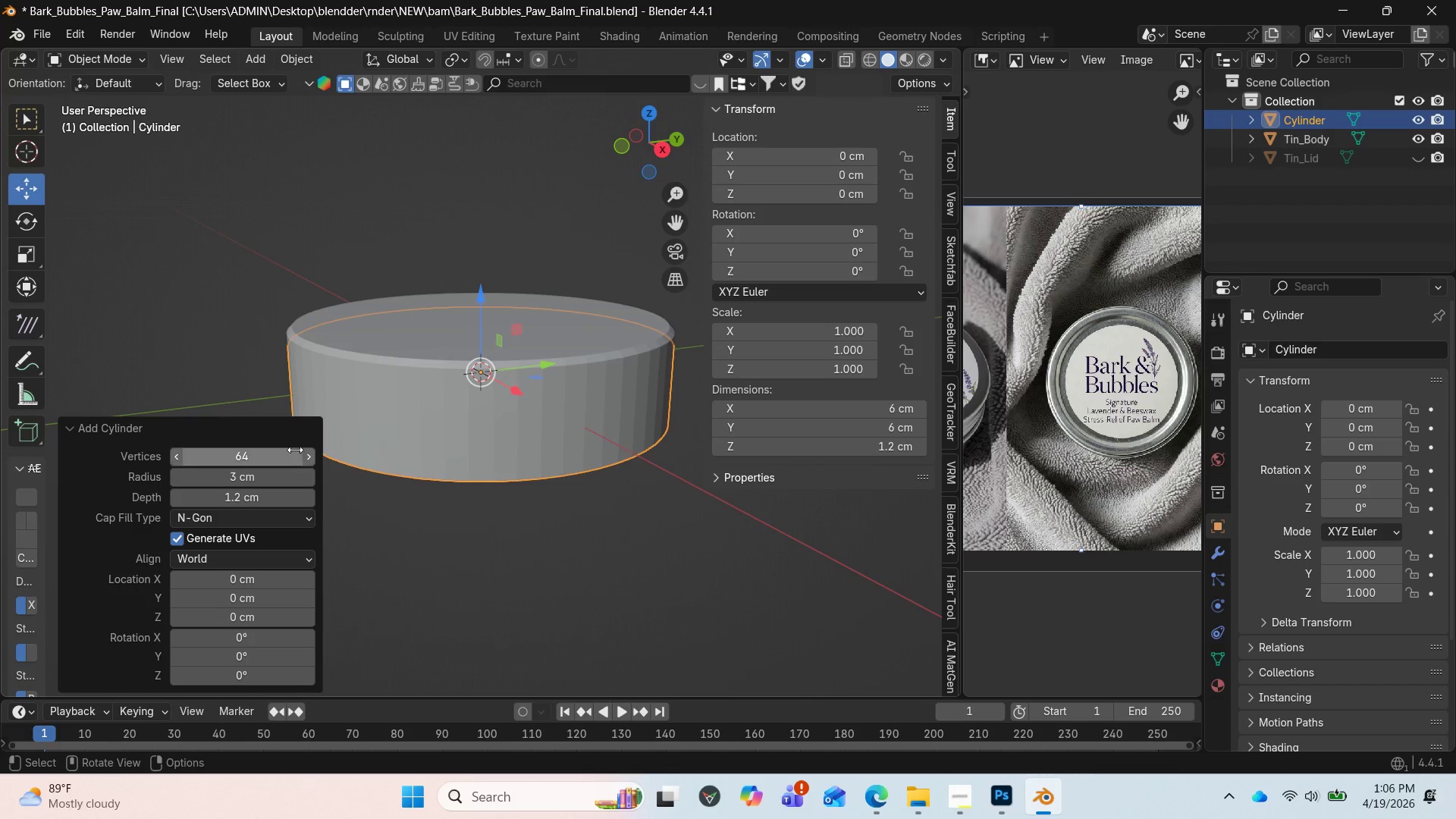 
left_click([249, 473])
 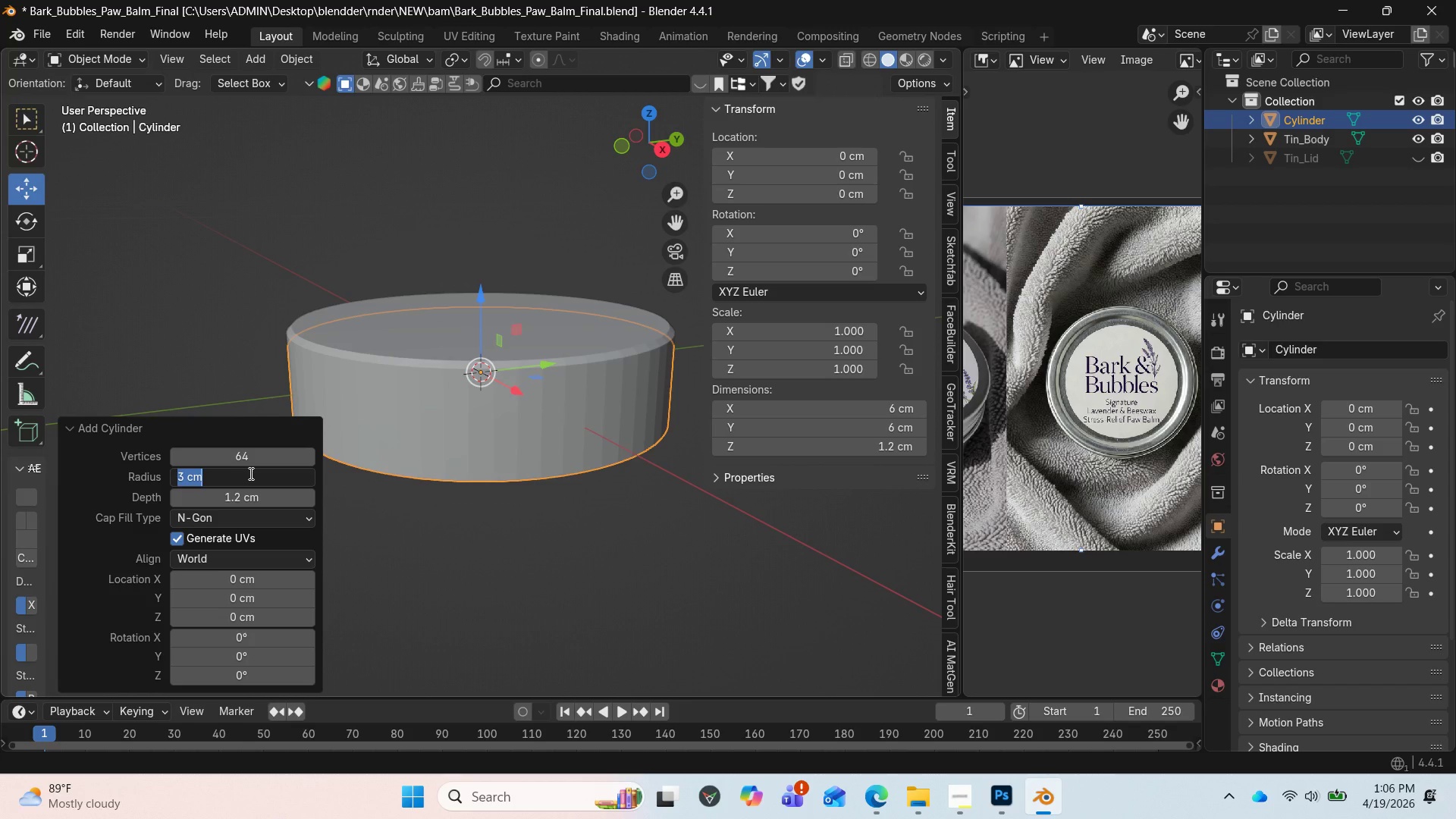 
type(3)
key(Backspace)
type(2.85)
 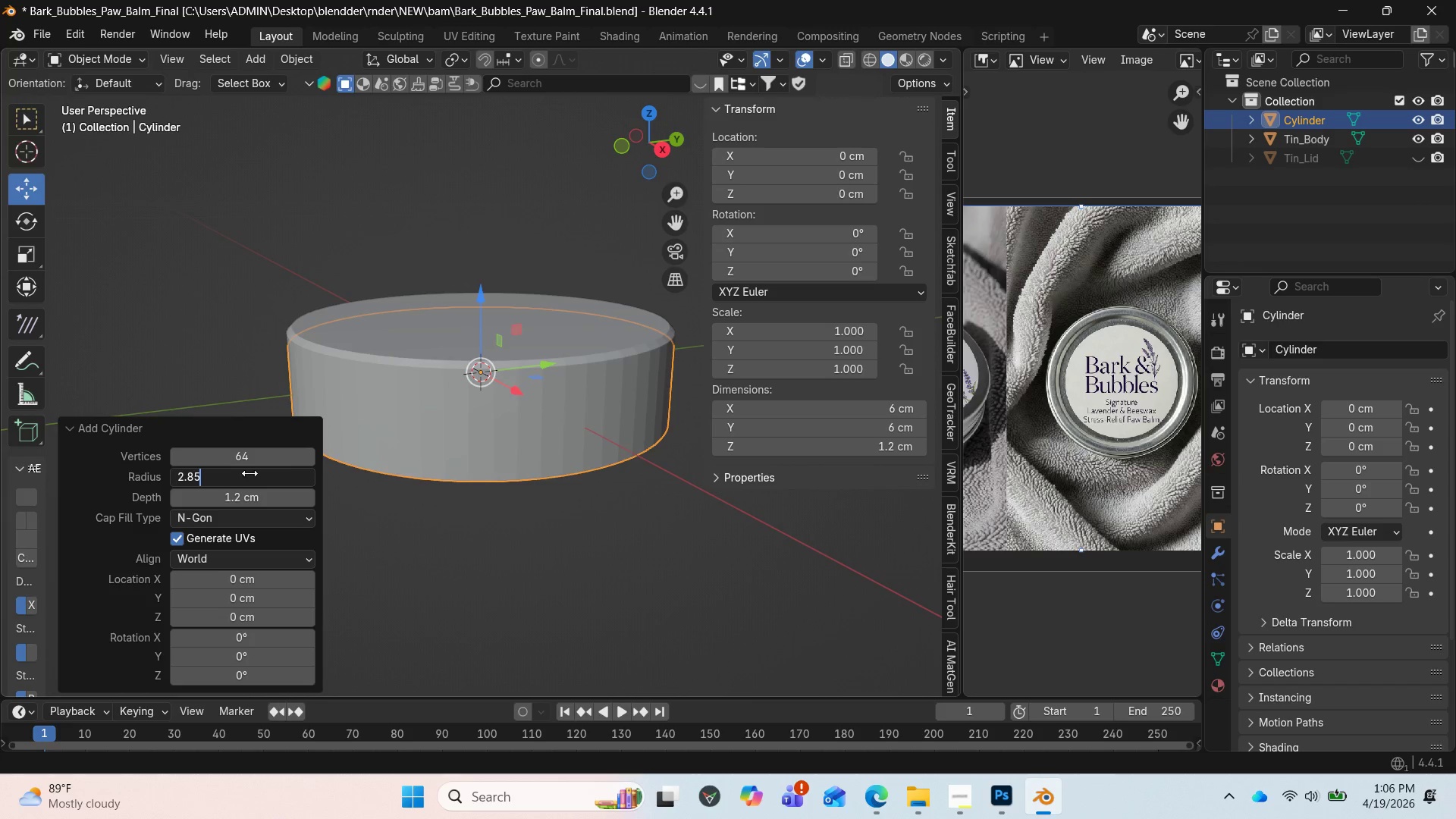 
key(Enter)
 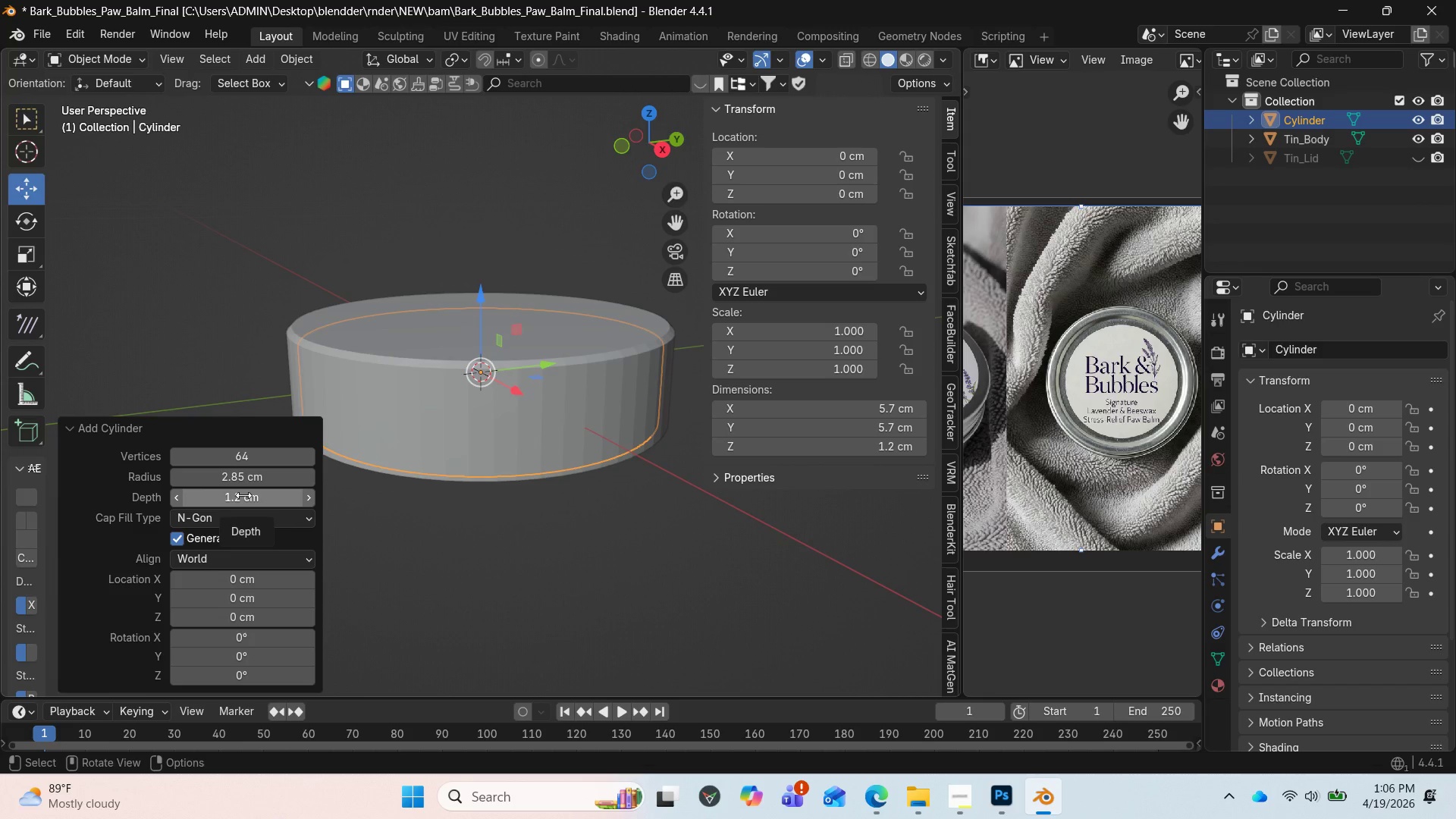 
wait(8.58)
 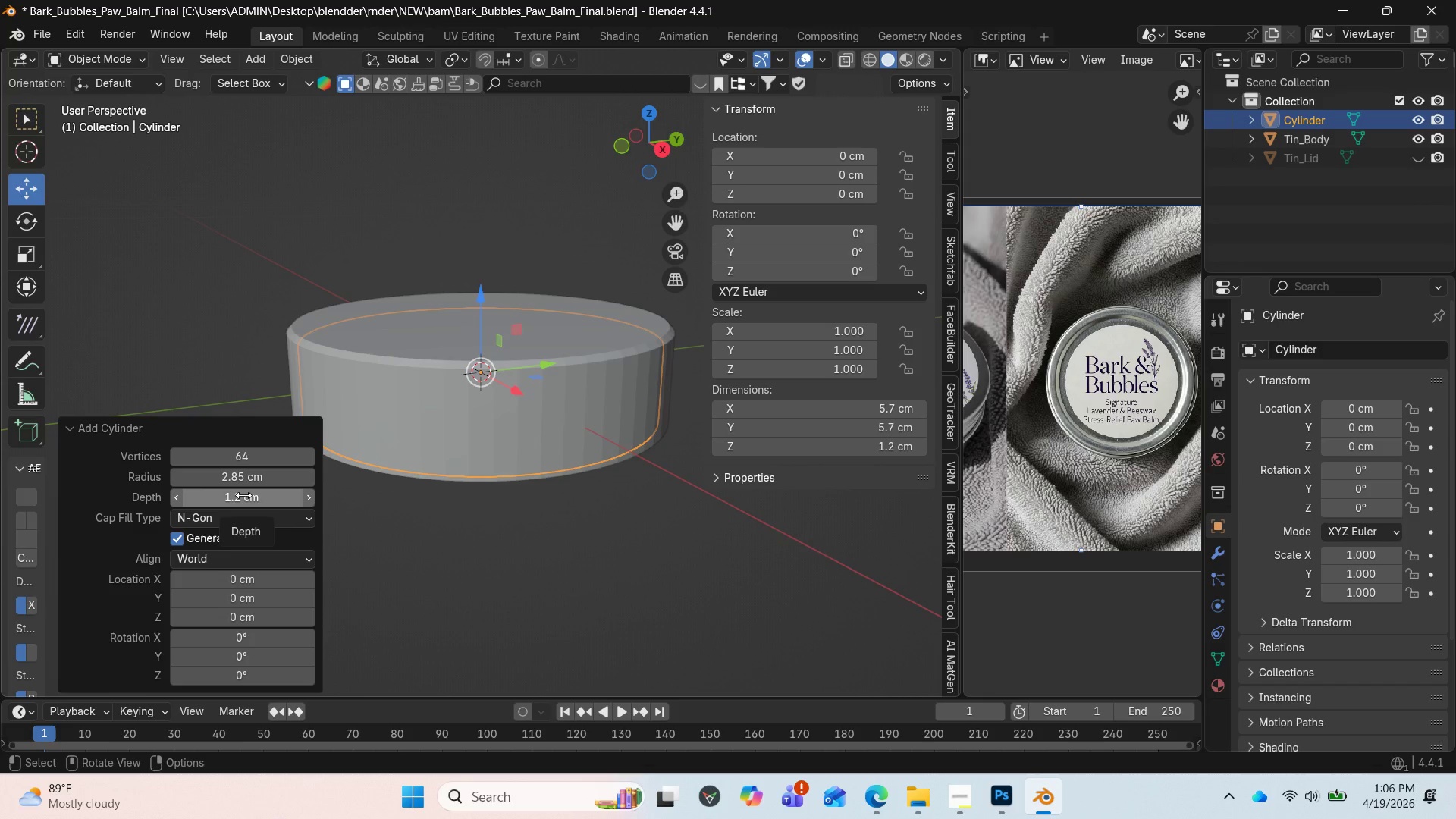 
mouse_move([891, 795])
 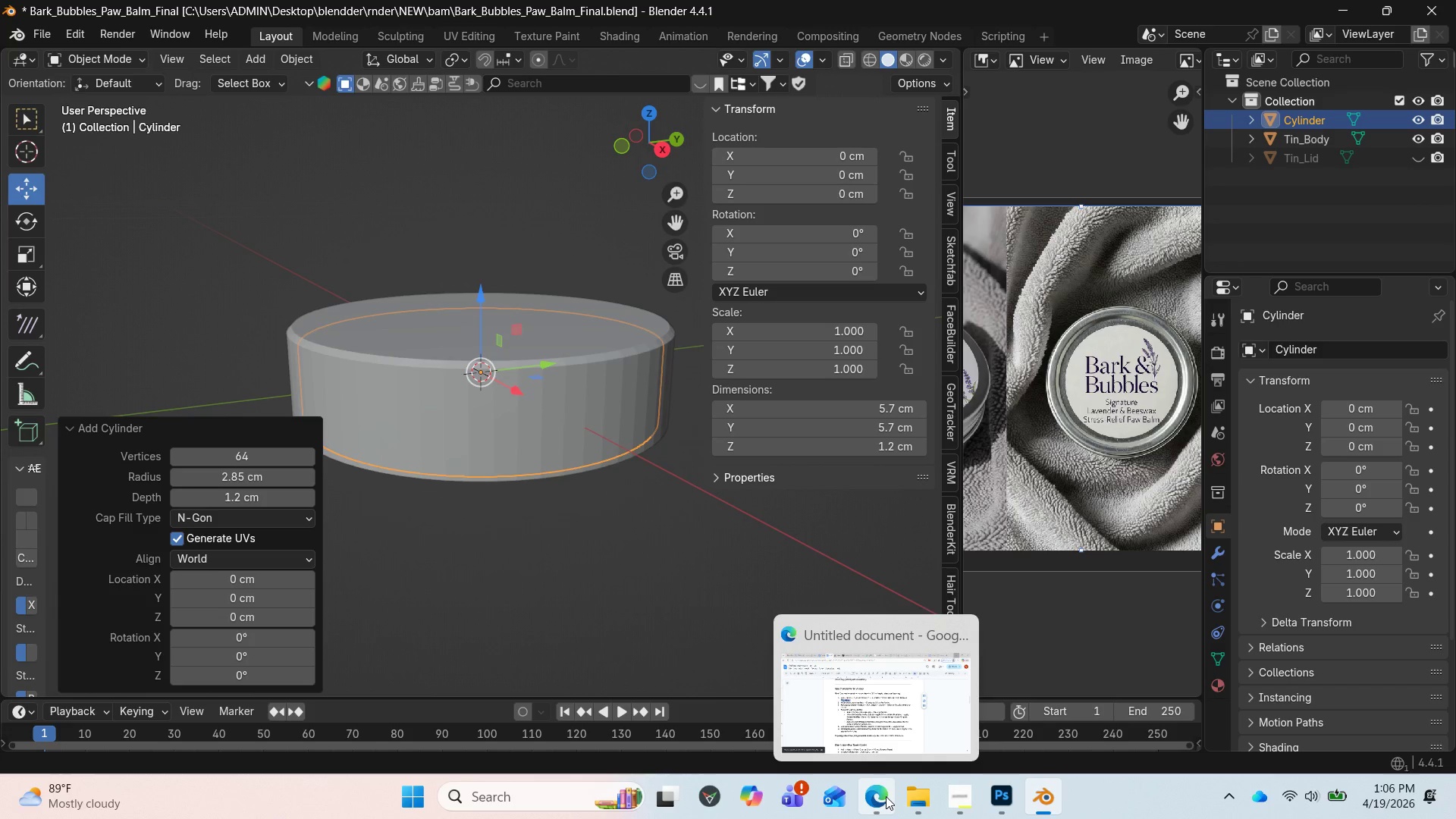 
wait(5.01)
 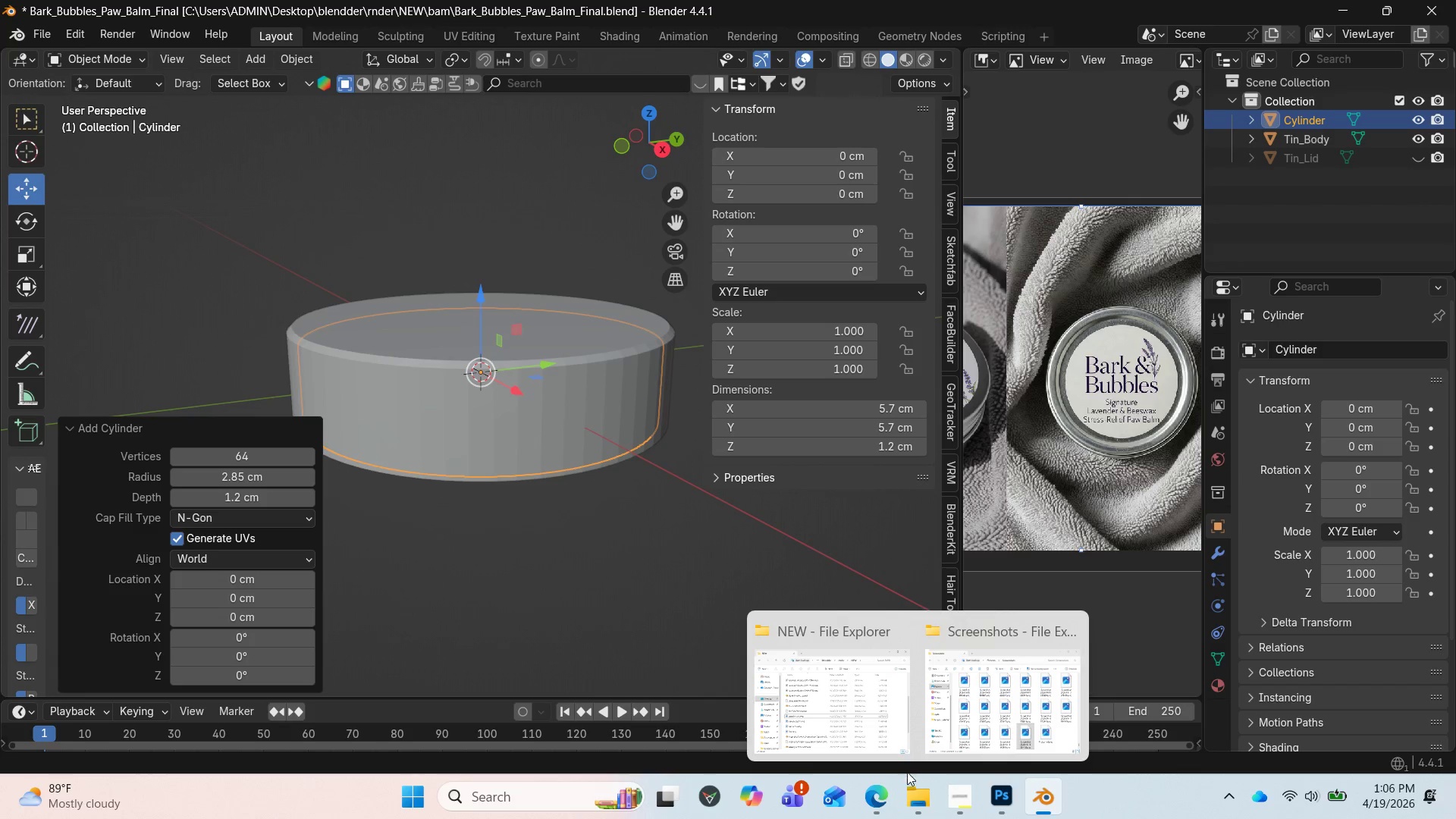 
left_click([884, 733])
 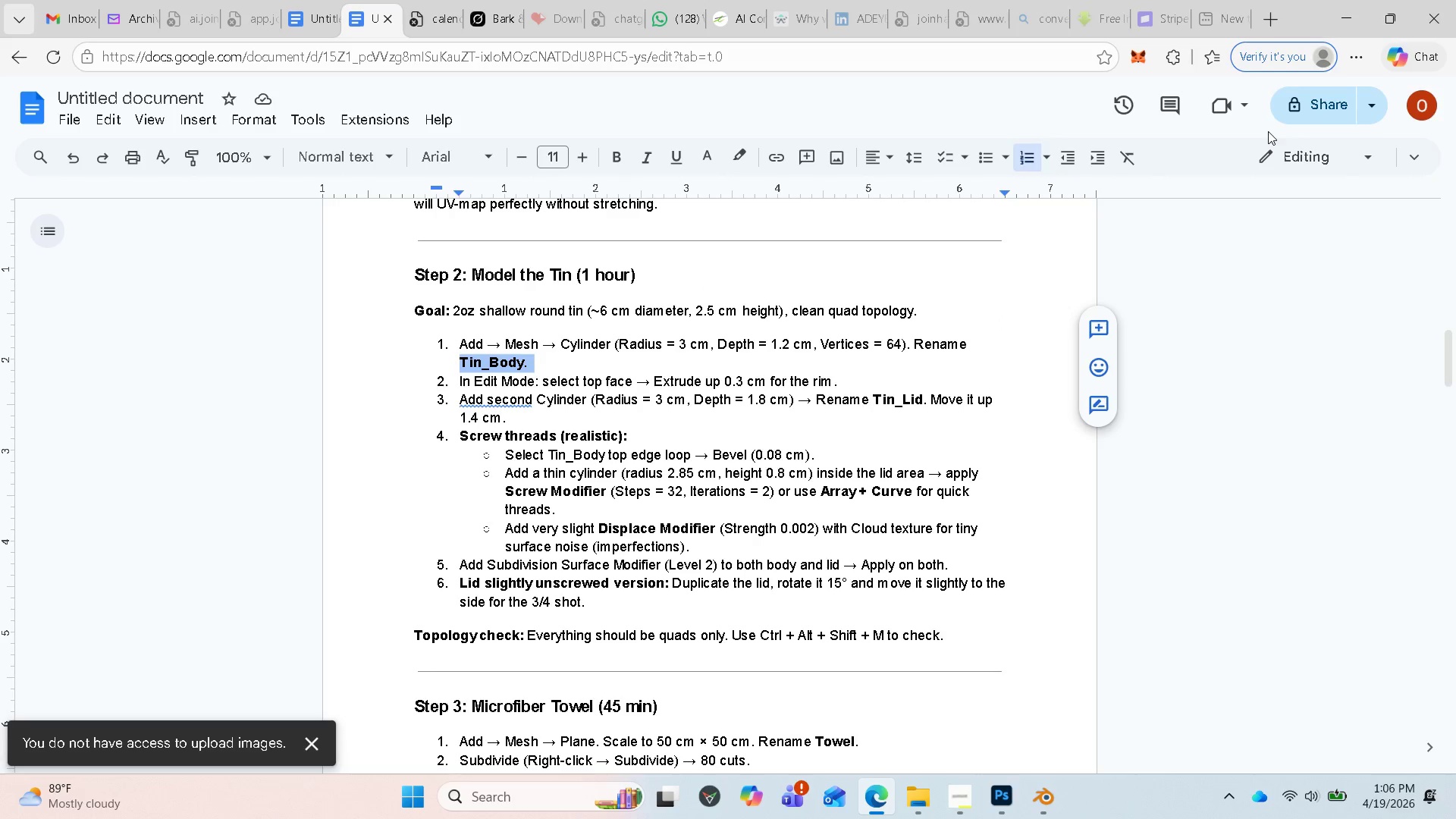 
wait(6.74)
 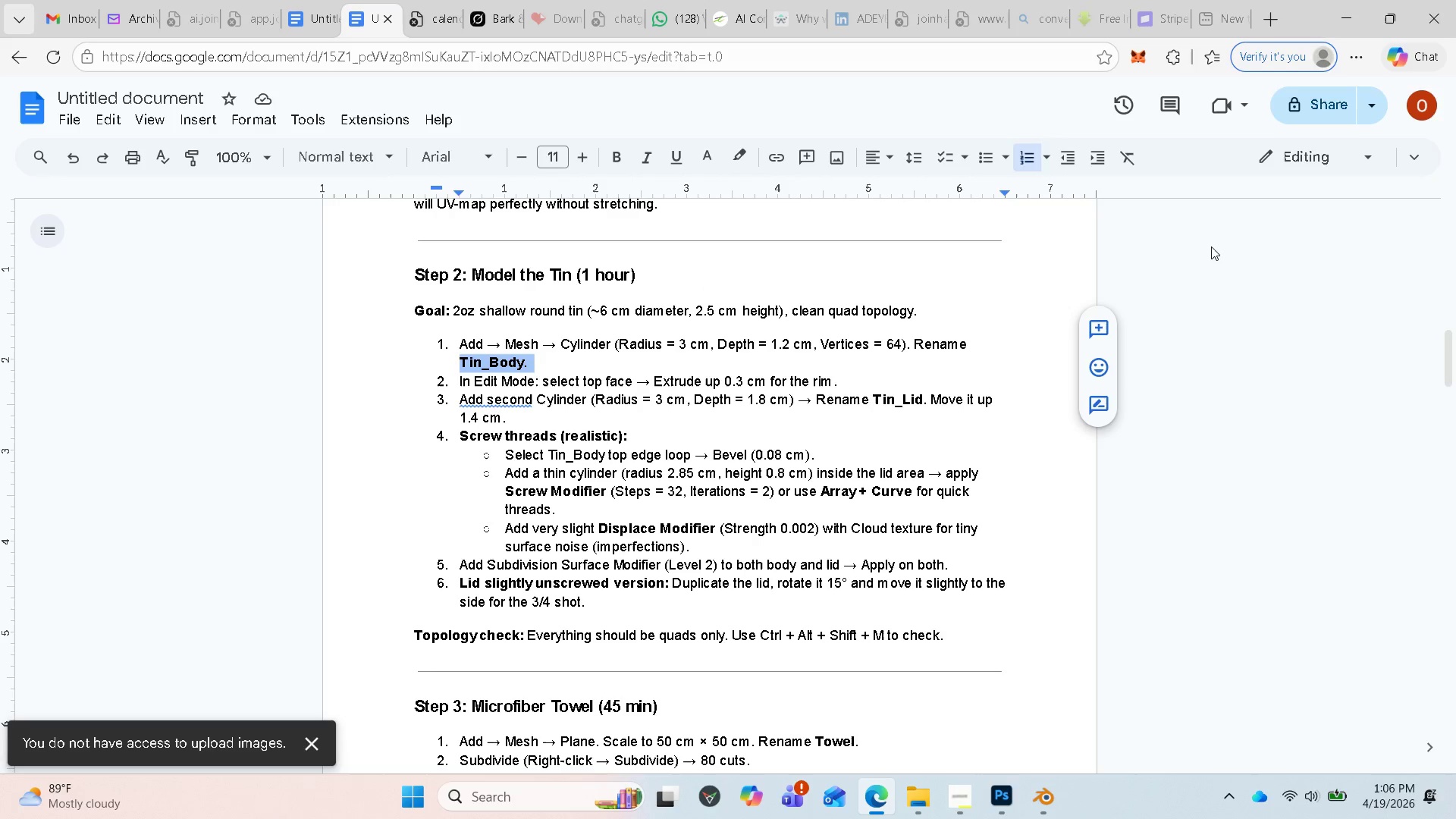 
left_click([1342, 22])
 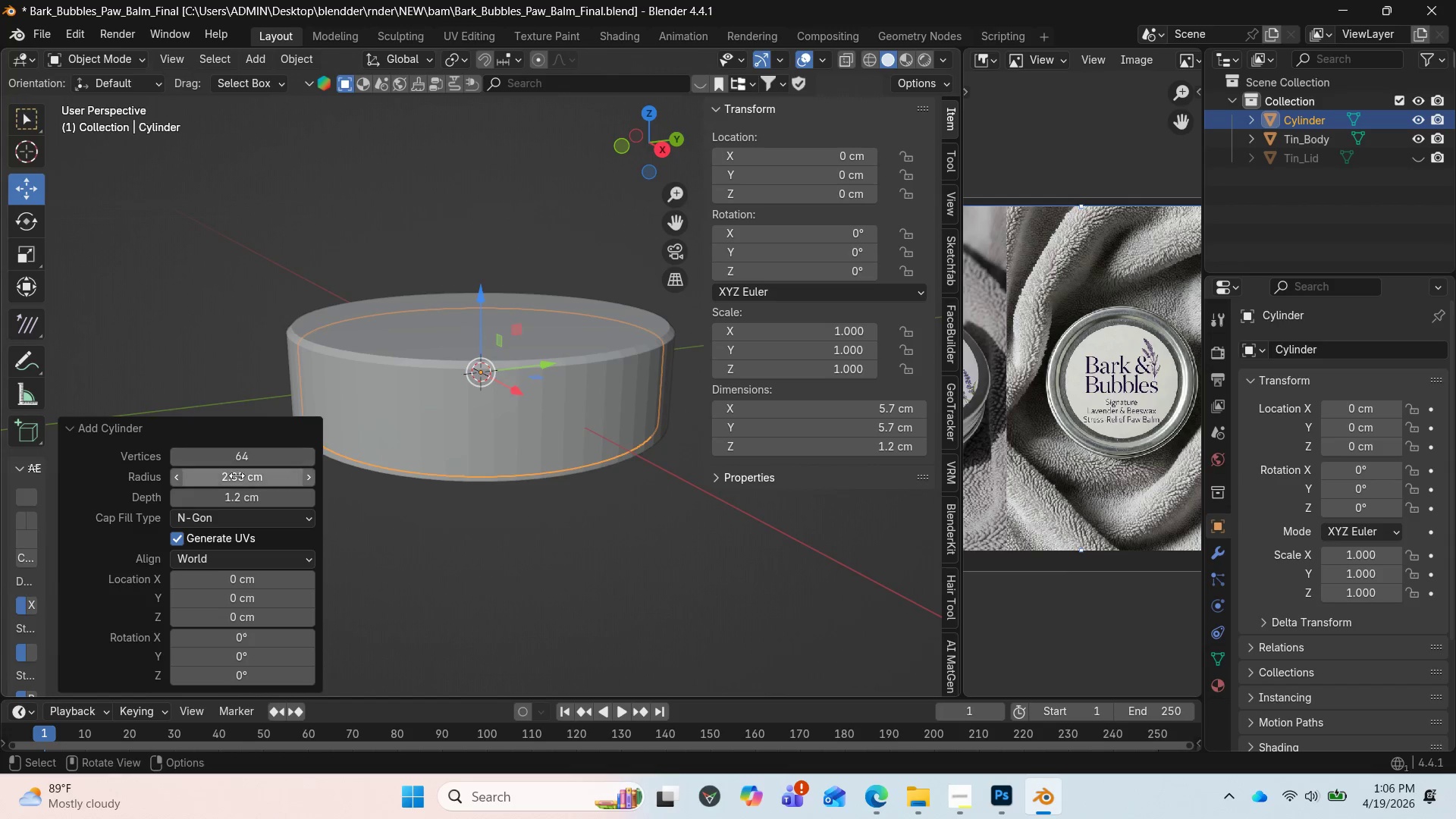 
left_click([233, 490])
 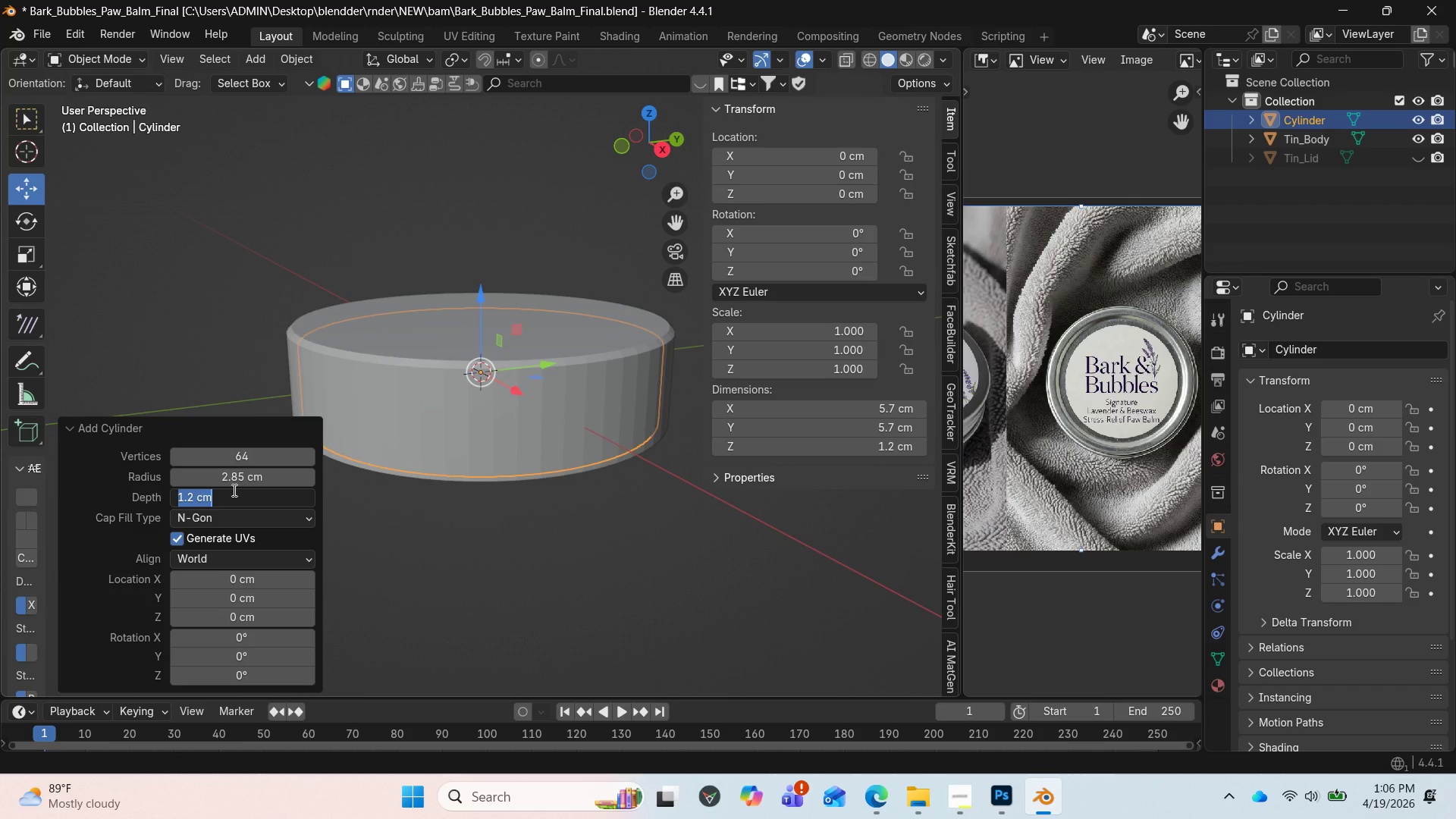 
key(Period)
 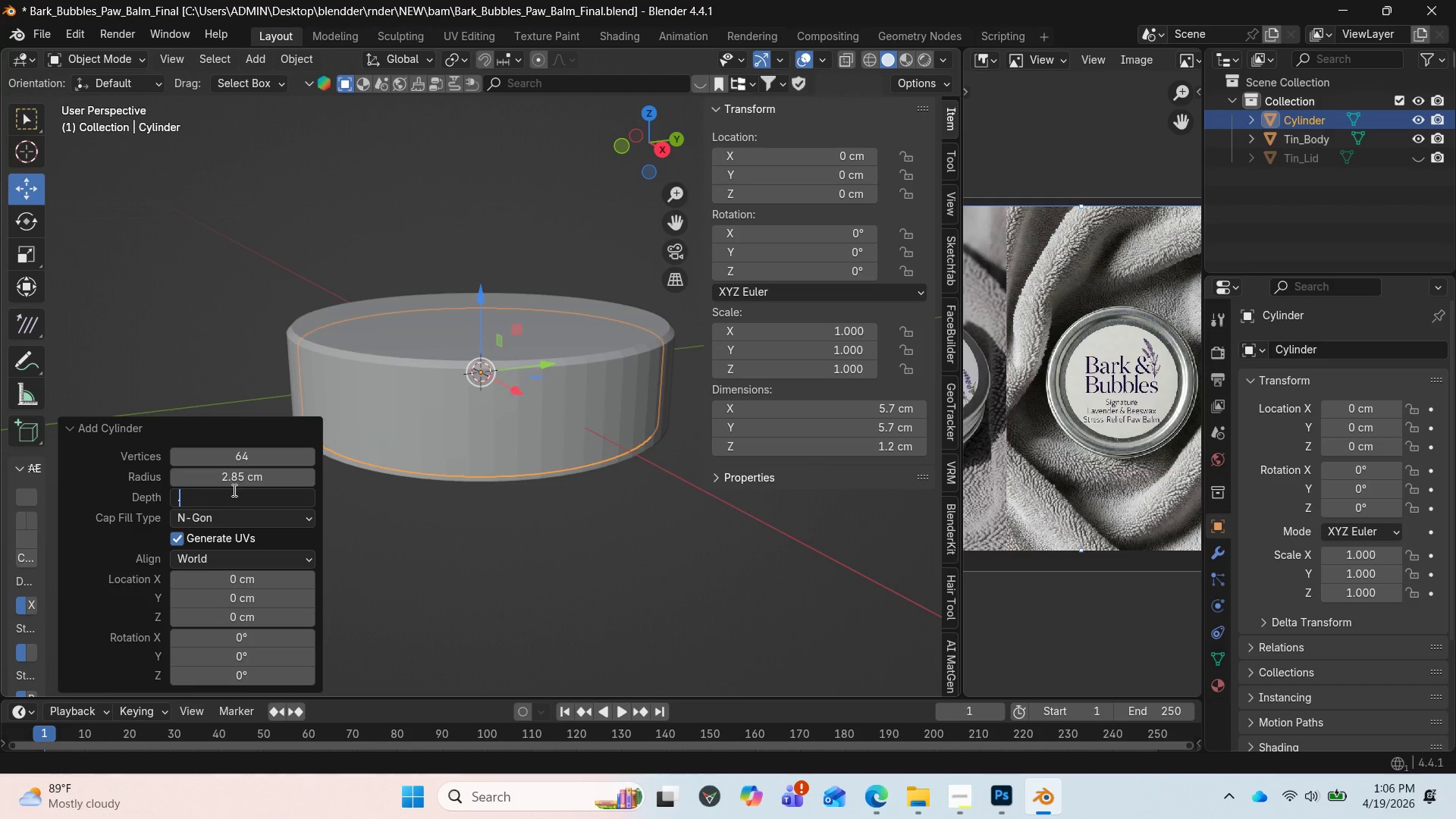 
key(8)
 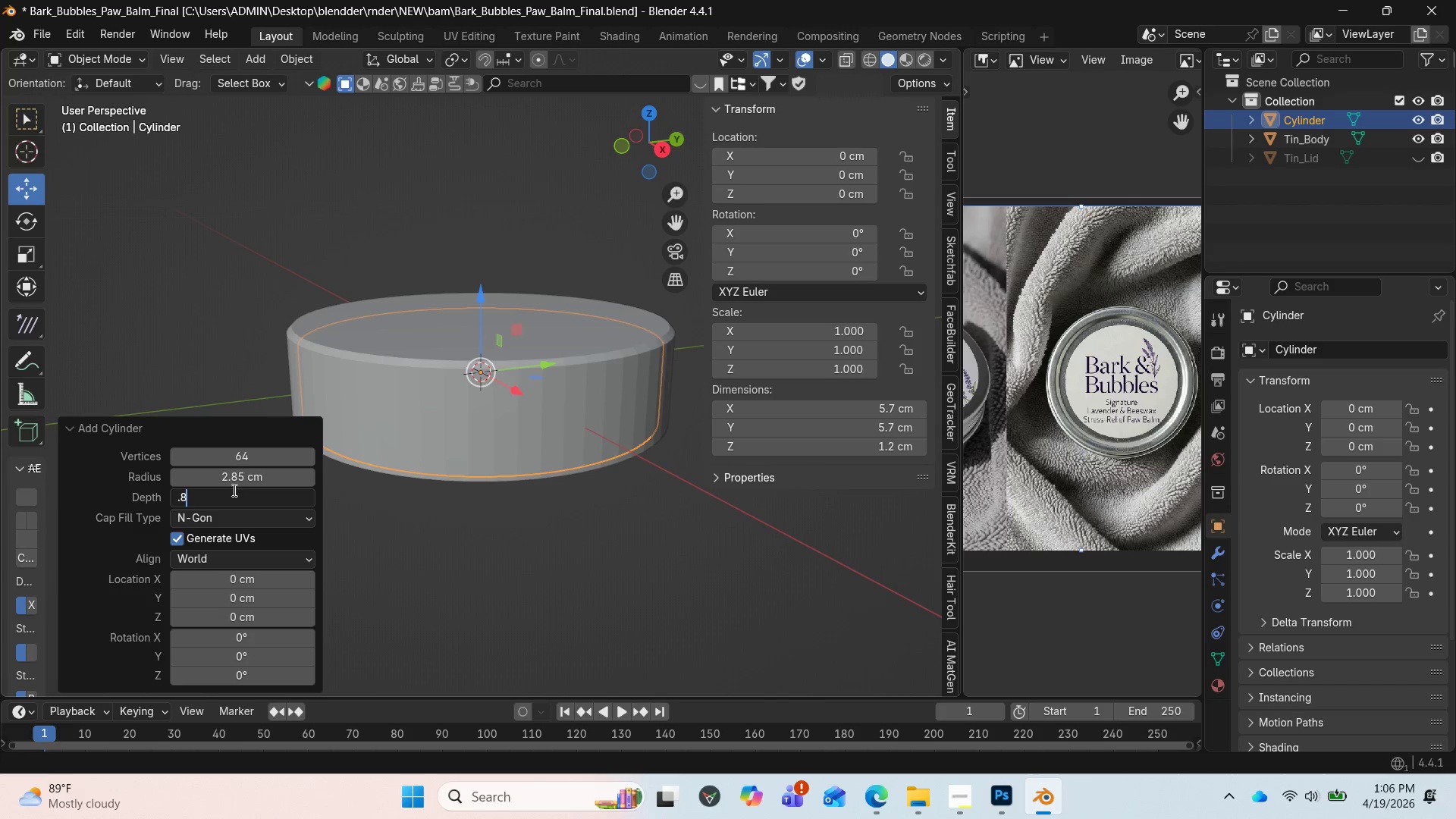 
key(Enter)
 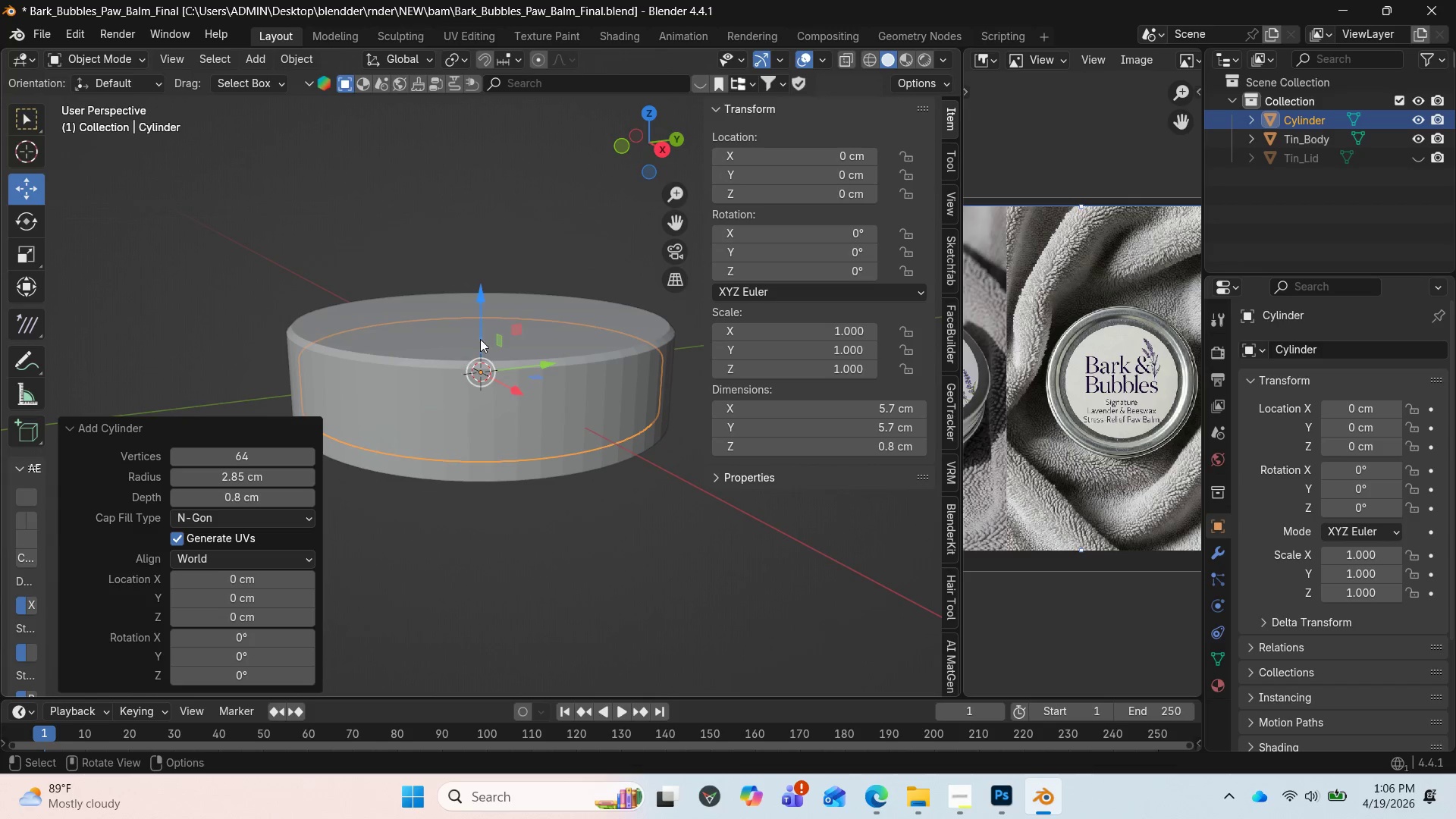 
left_click_drag(start_coordinate=[484, 298], to_coordinate=[479, 222])
 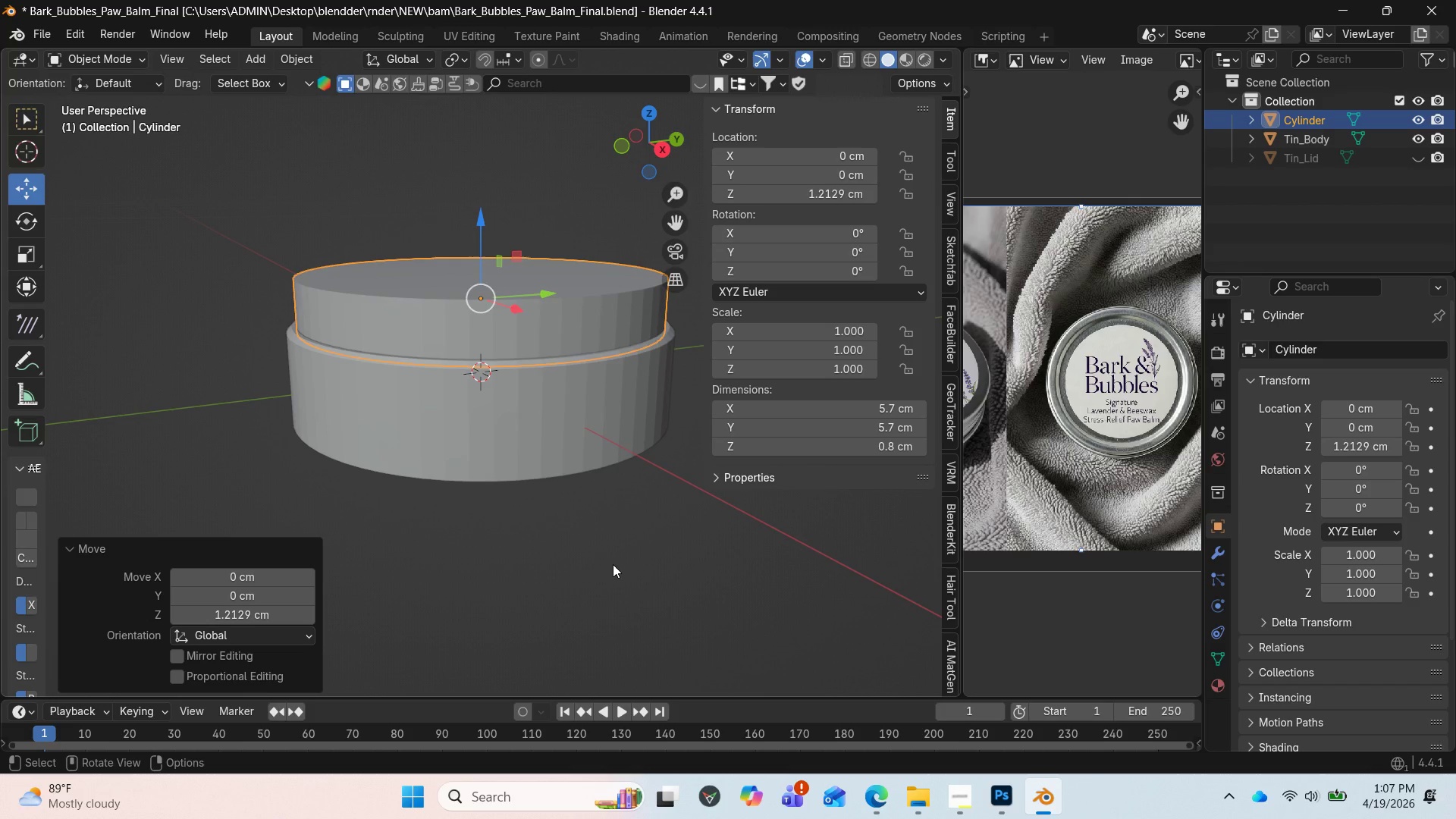 
wait(12.7)
 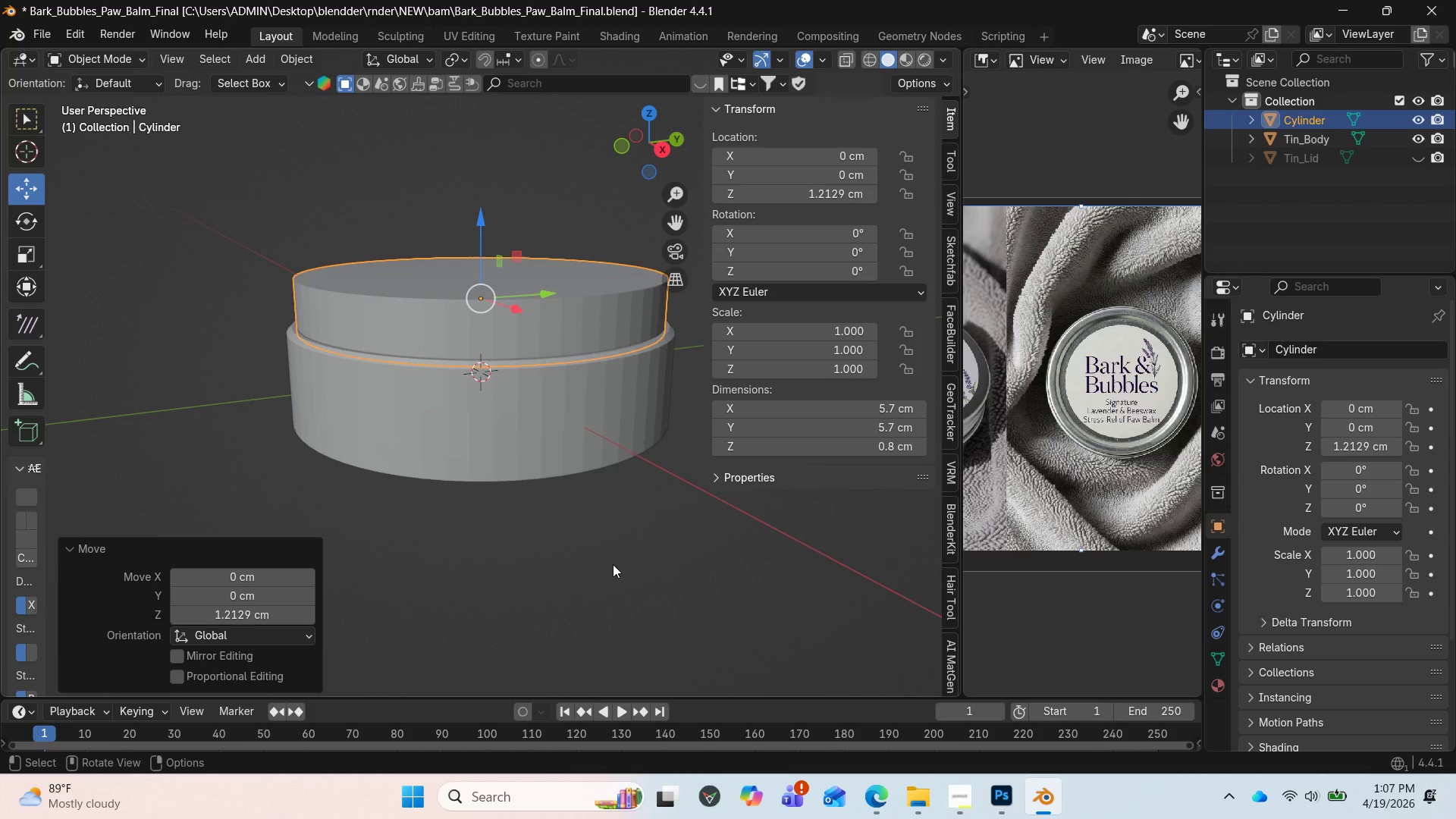 
left_click_drag(start_coordinate=[637, 135], to_coordinate=[471, 149])
 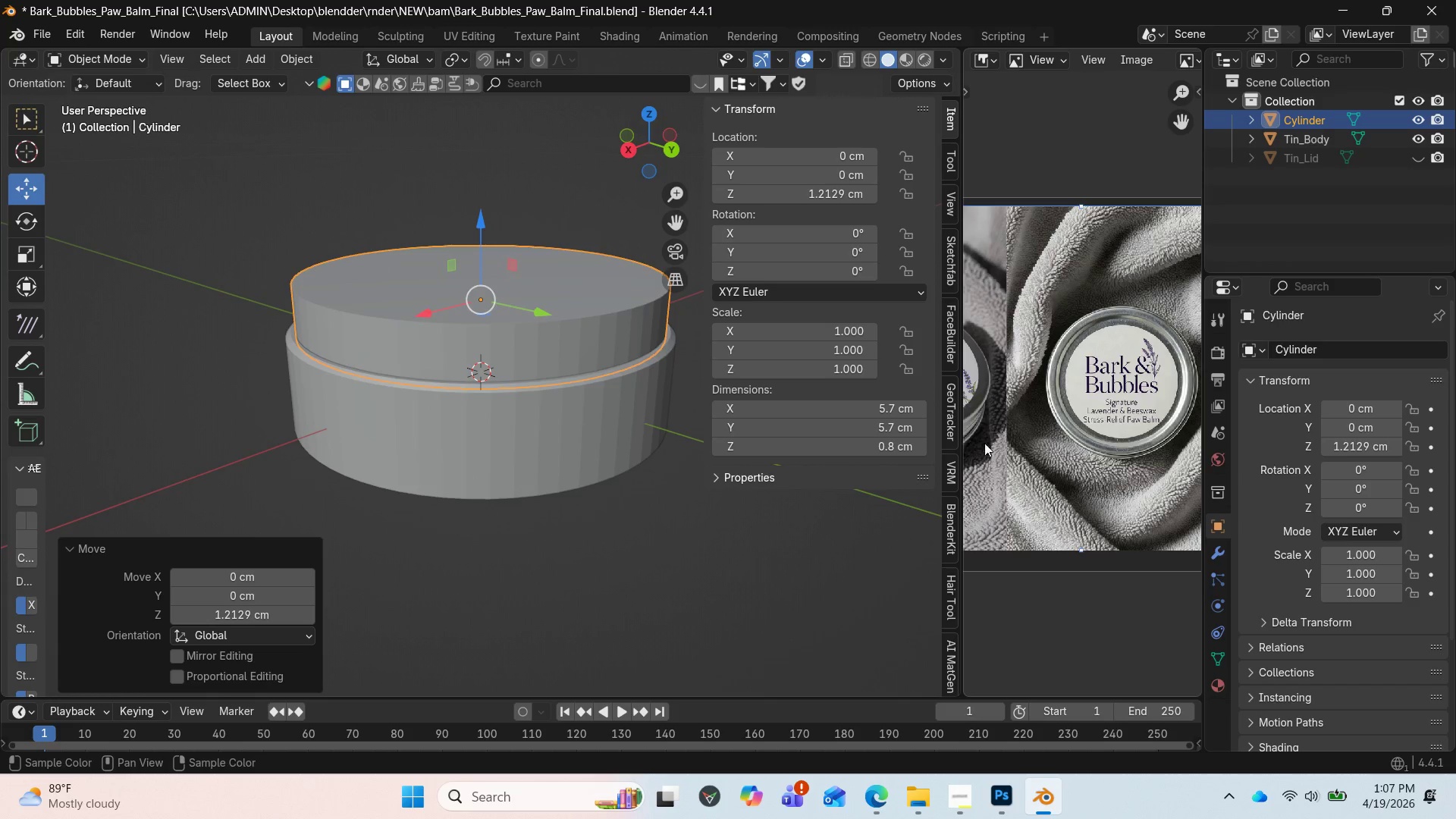 
scroll: coordinate [1004, 463], scroll_direction: down, amount: 4.0
 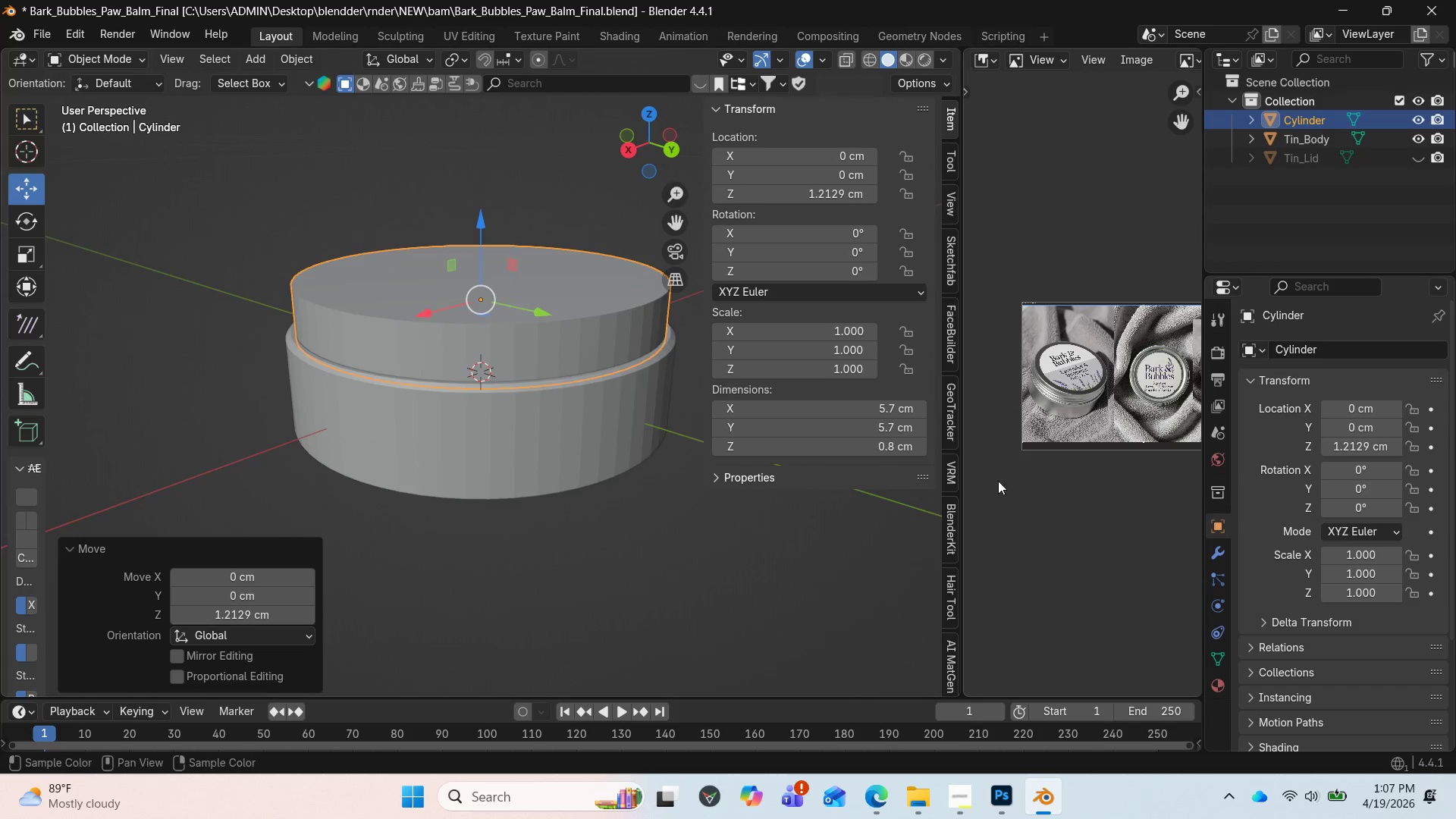 
scroll: coordinate [1036, 479], scroll_direction: up, amount: 7.0
 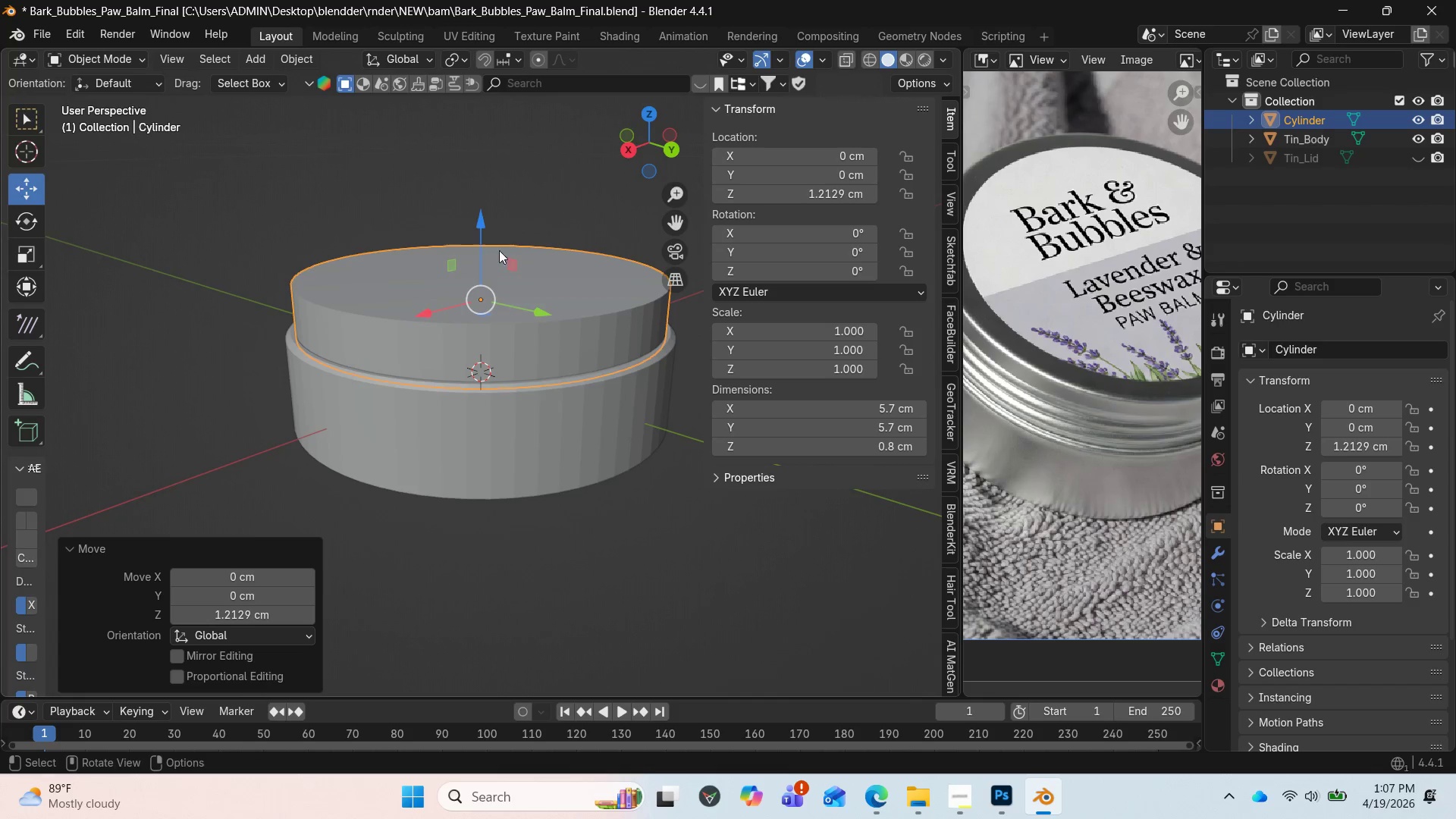 
wait(6.66)
 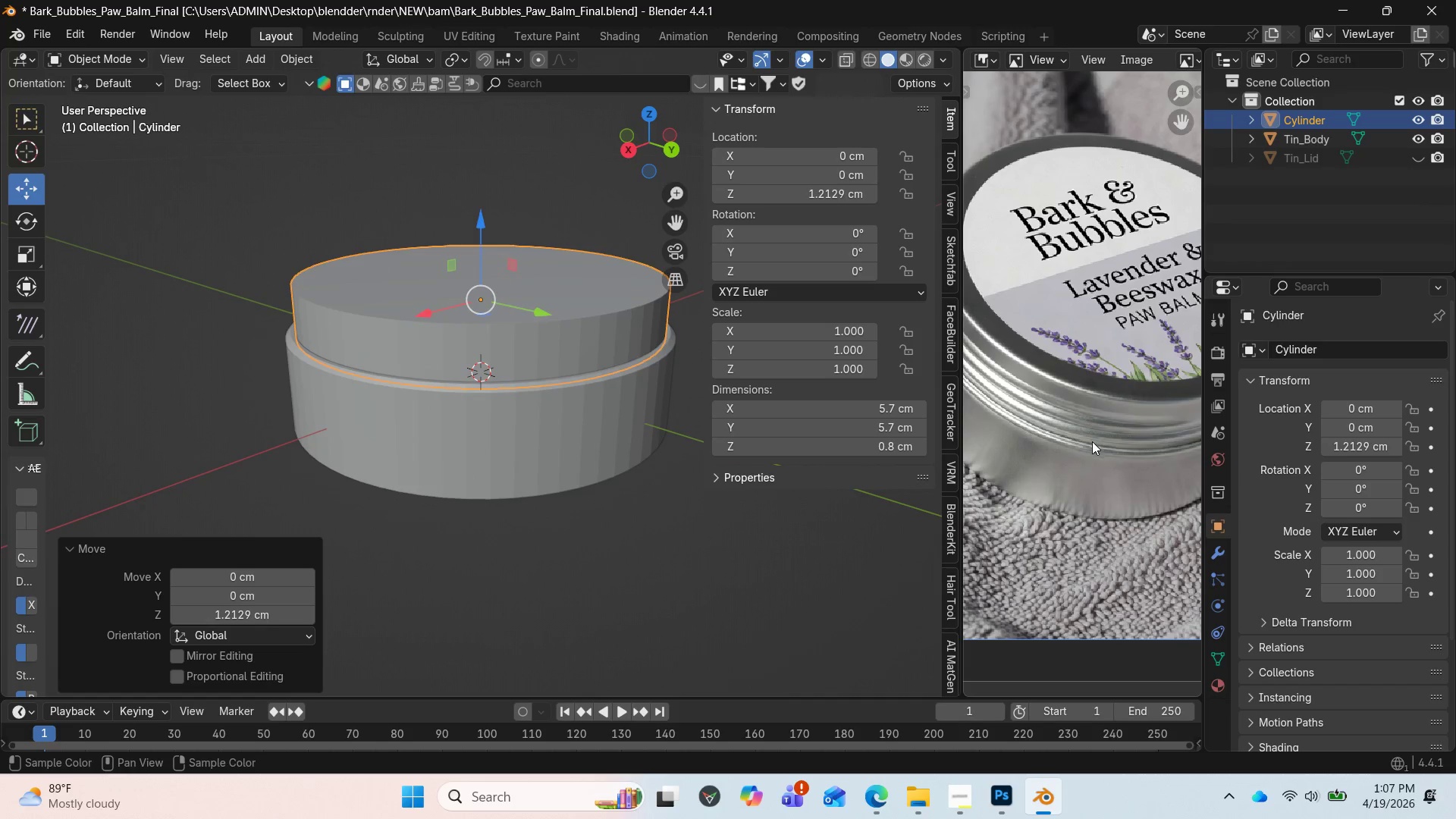 
left_click_drag(start_coordinate=[482, 225], to_coordinate=[469, 218])
 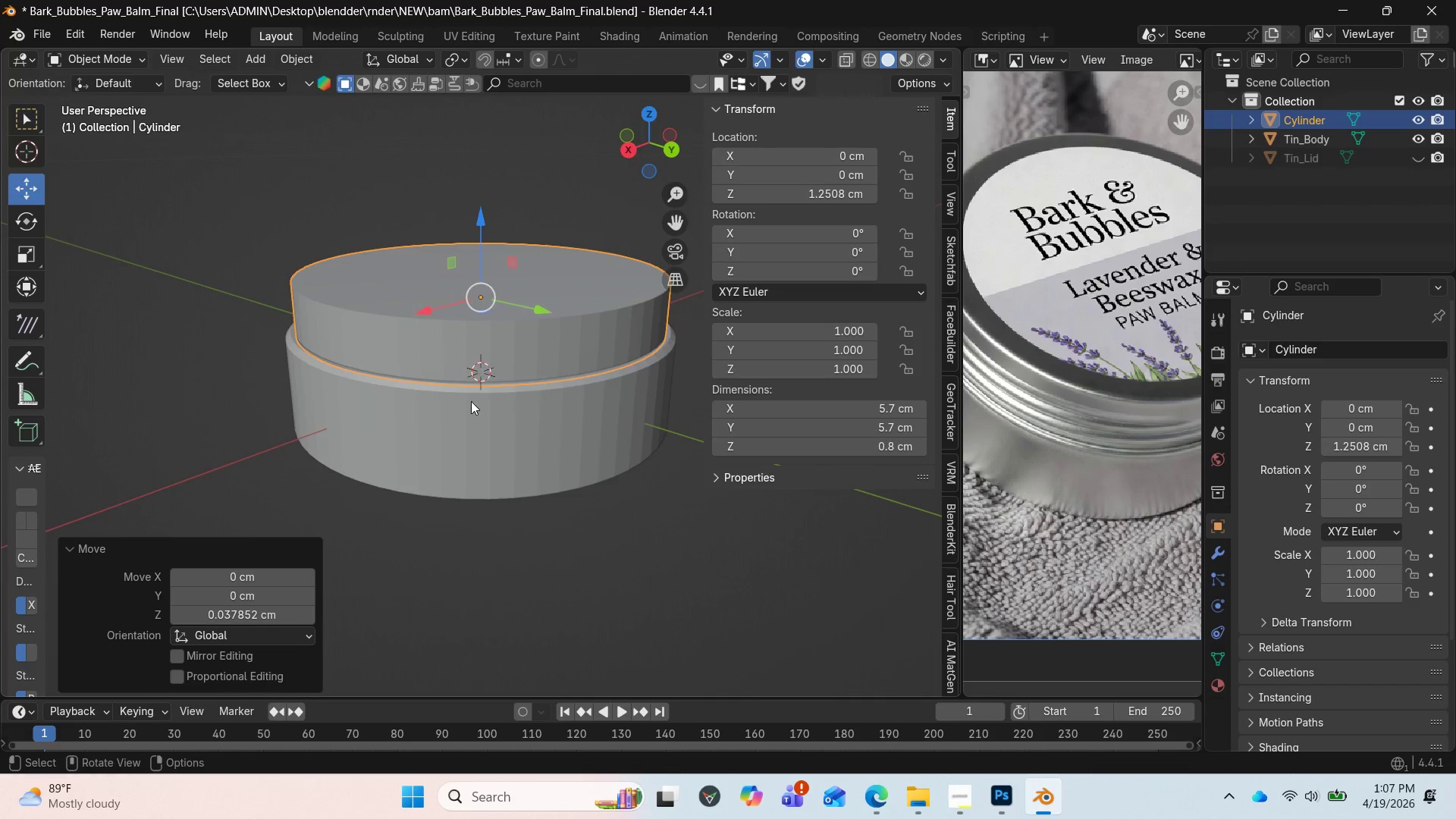 
scroll: coordinate [471, 401], scroll_direction: up, amount: 3.0
 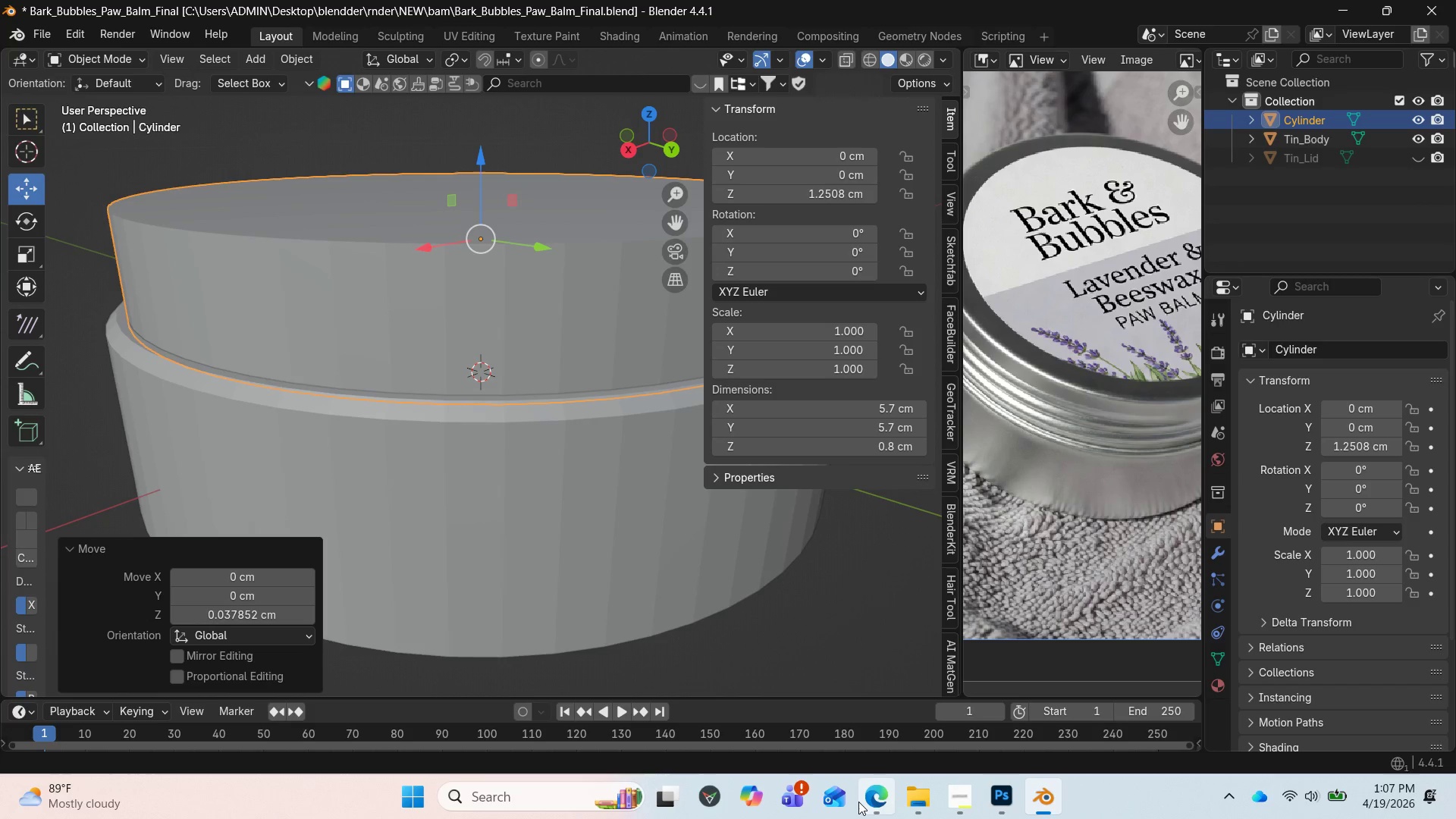 
left_click([875, 711])
 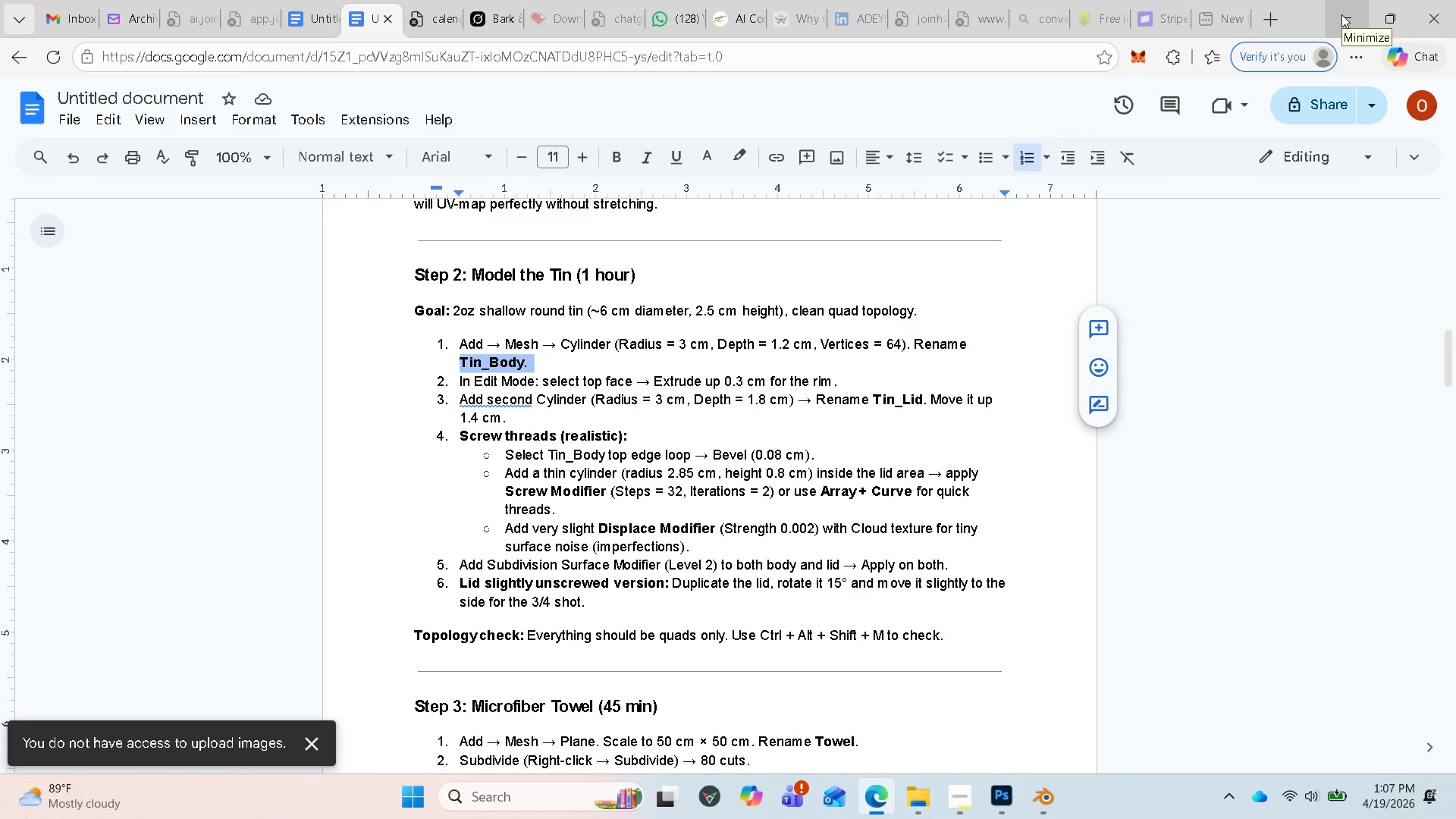 
wait(25.11)
 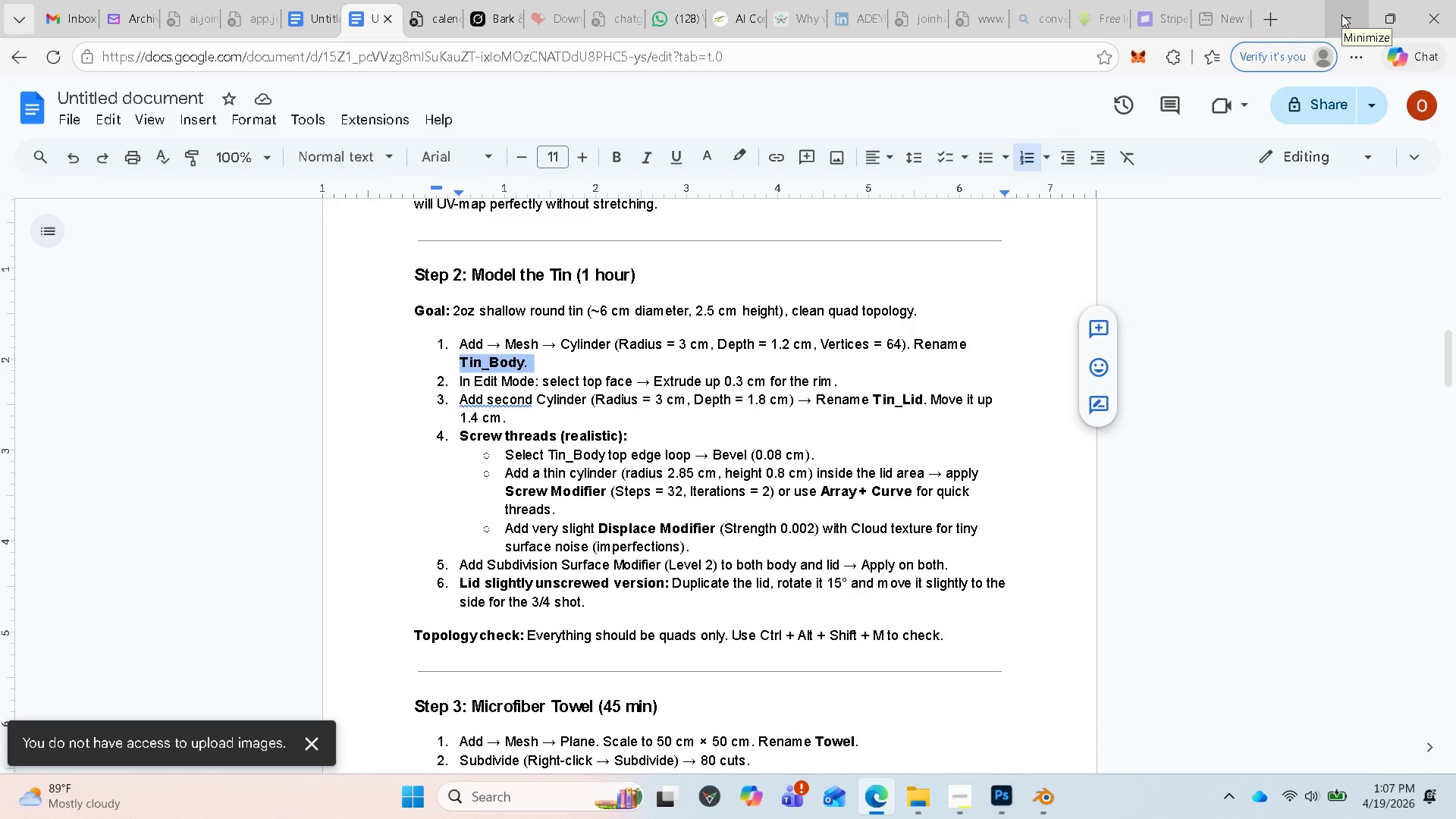 
left_click([1341, 14])
 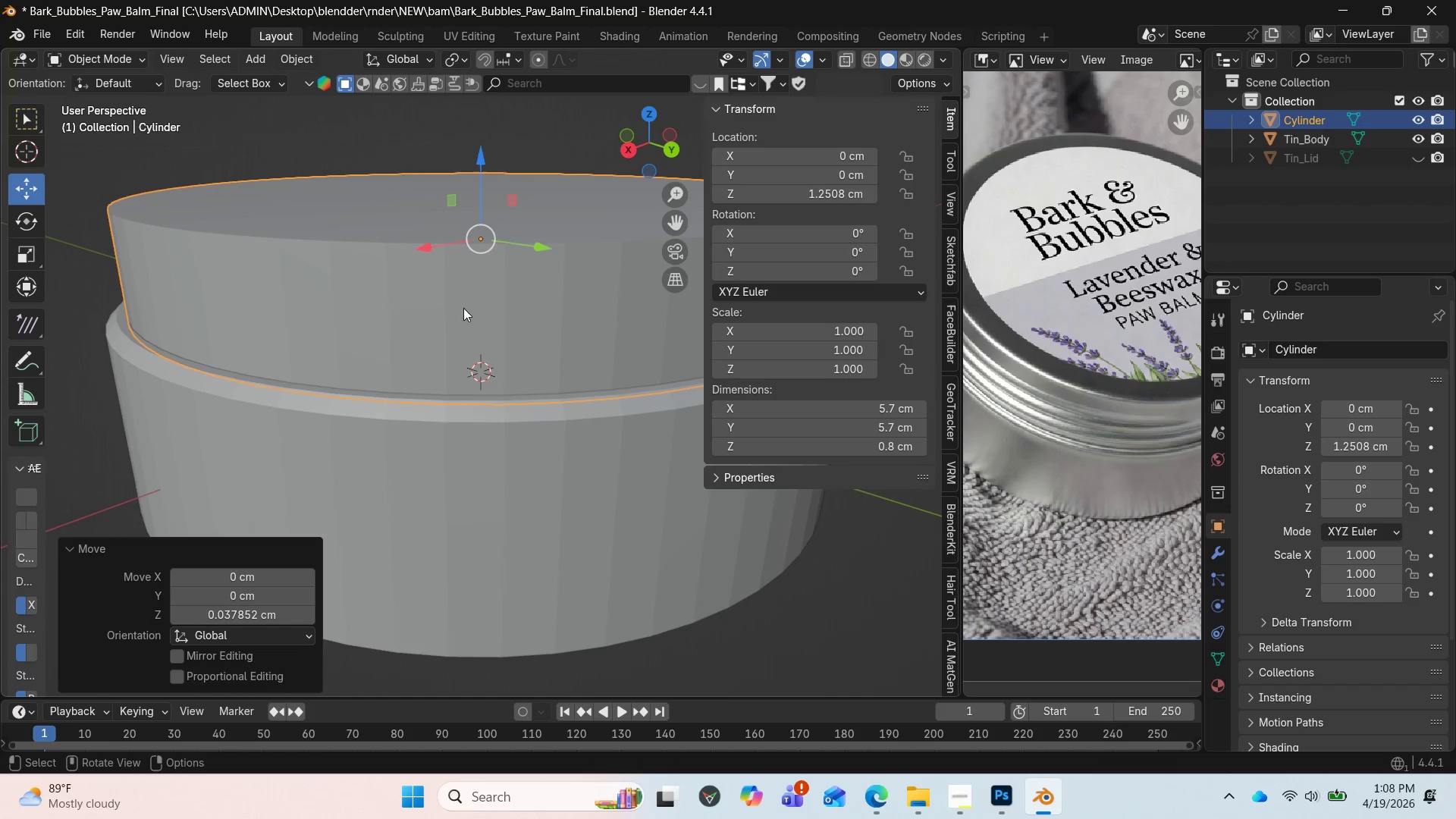 
left_click([468, 305])
 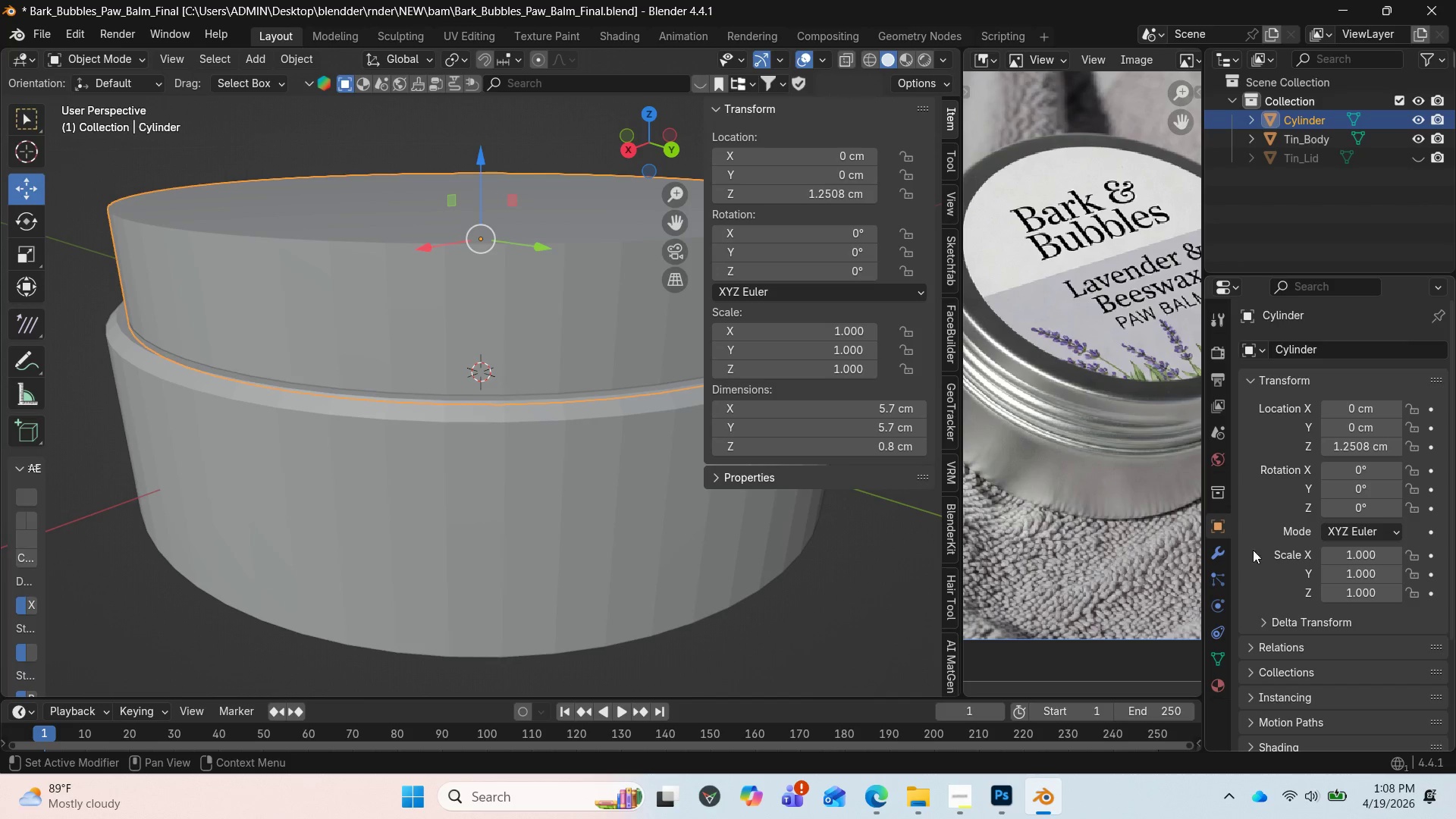 
left_click([1221, 557])
 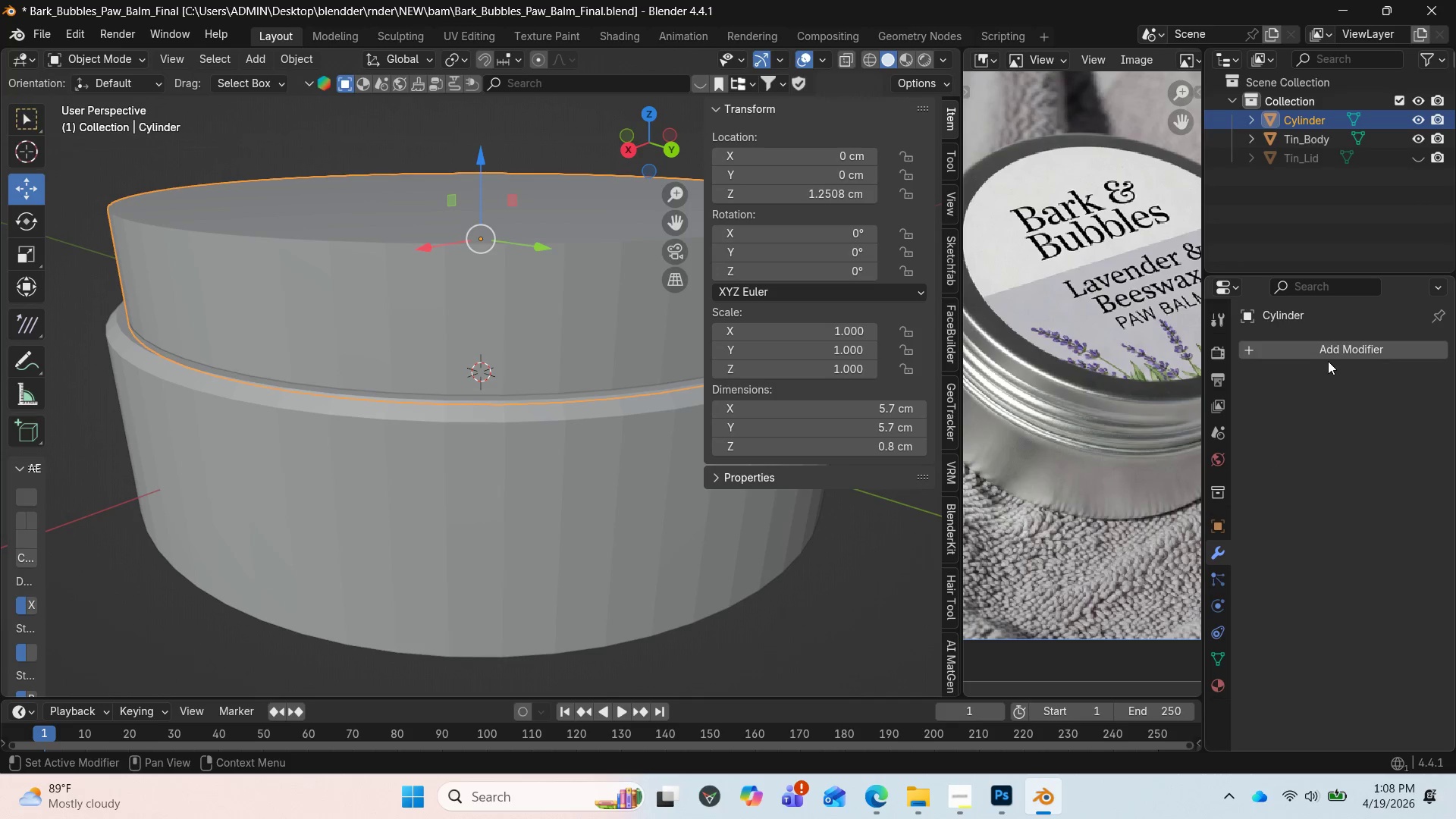 
left_click([1328, 352])
 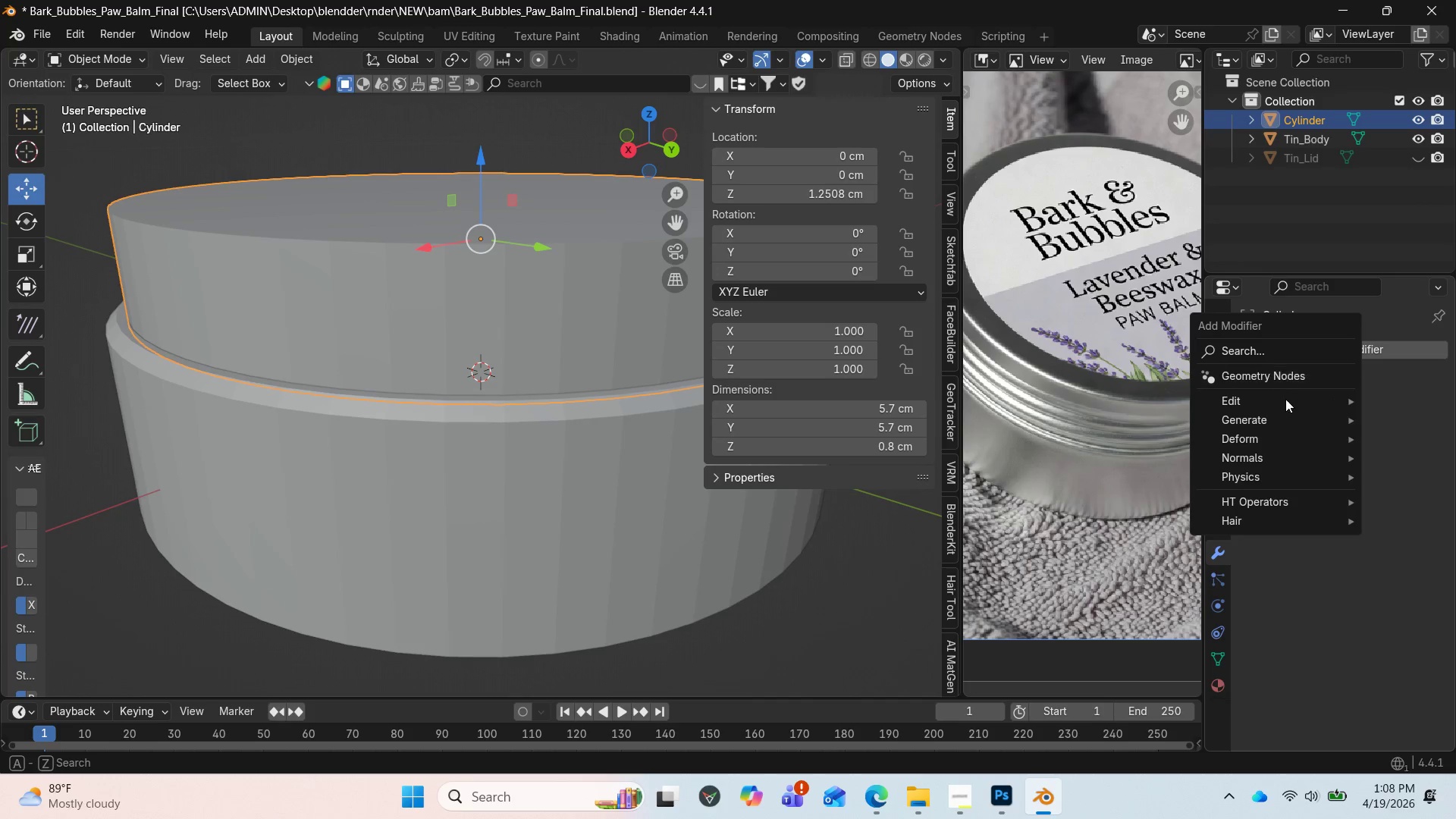 
mouse_move([1254, 419])
 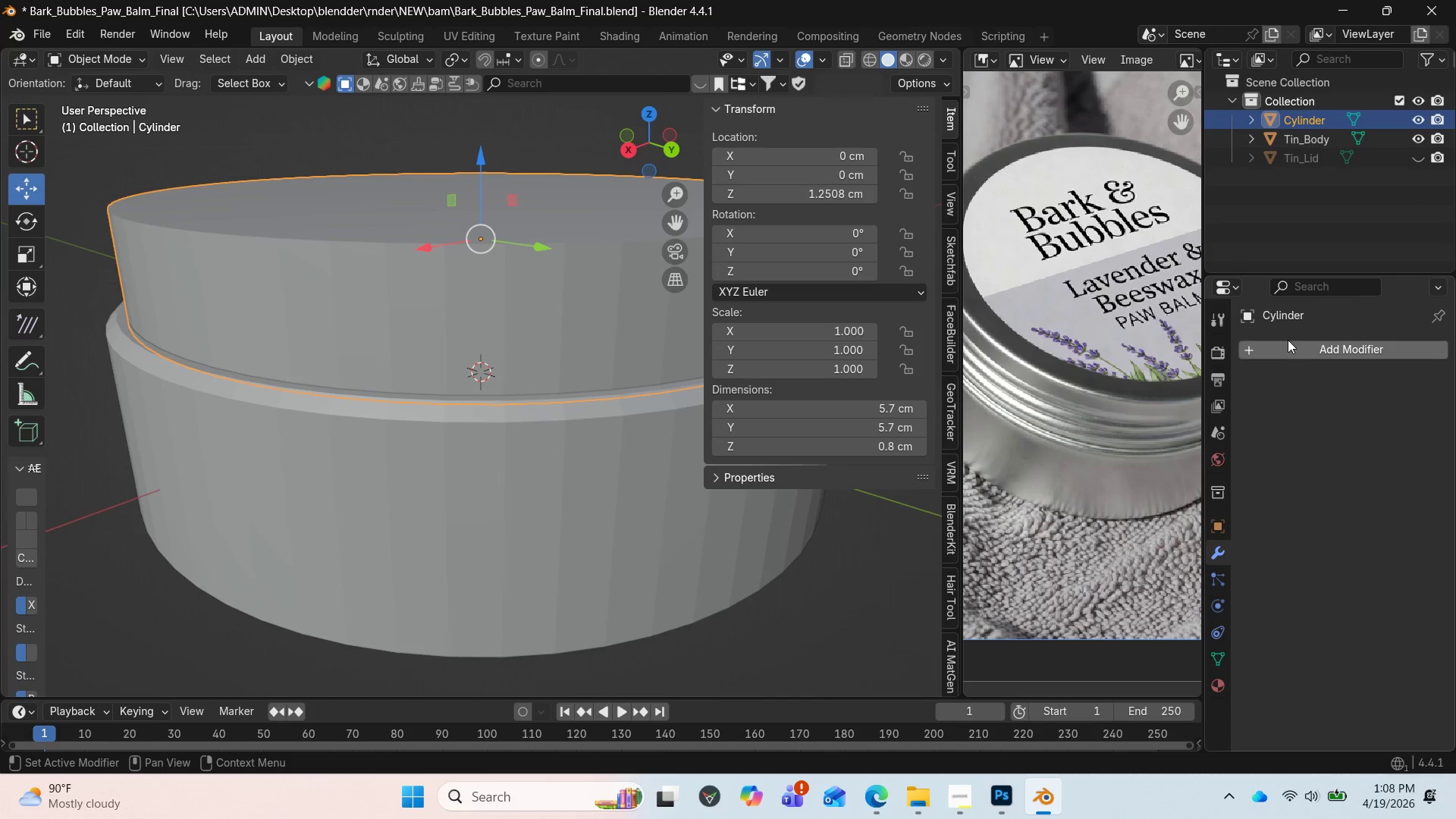 
left_click([1286, 346])
 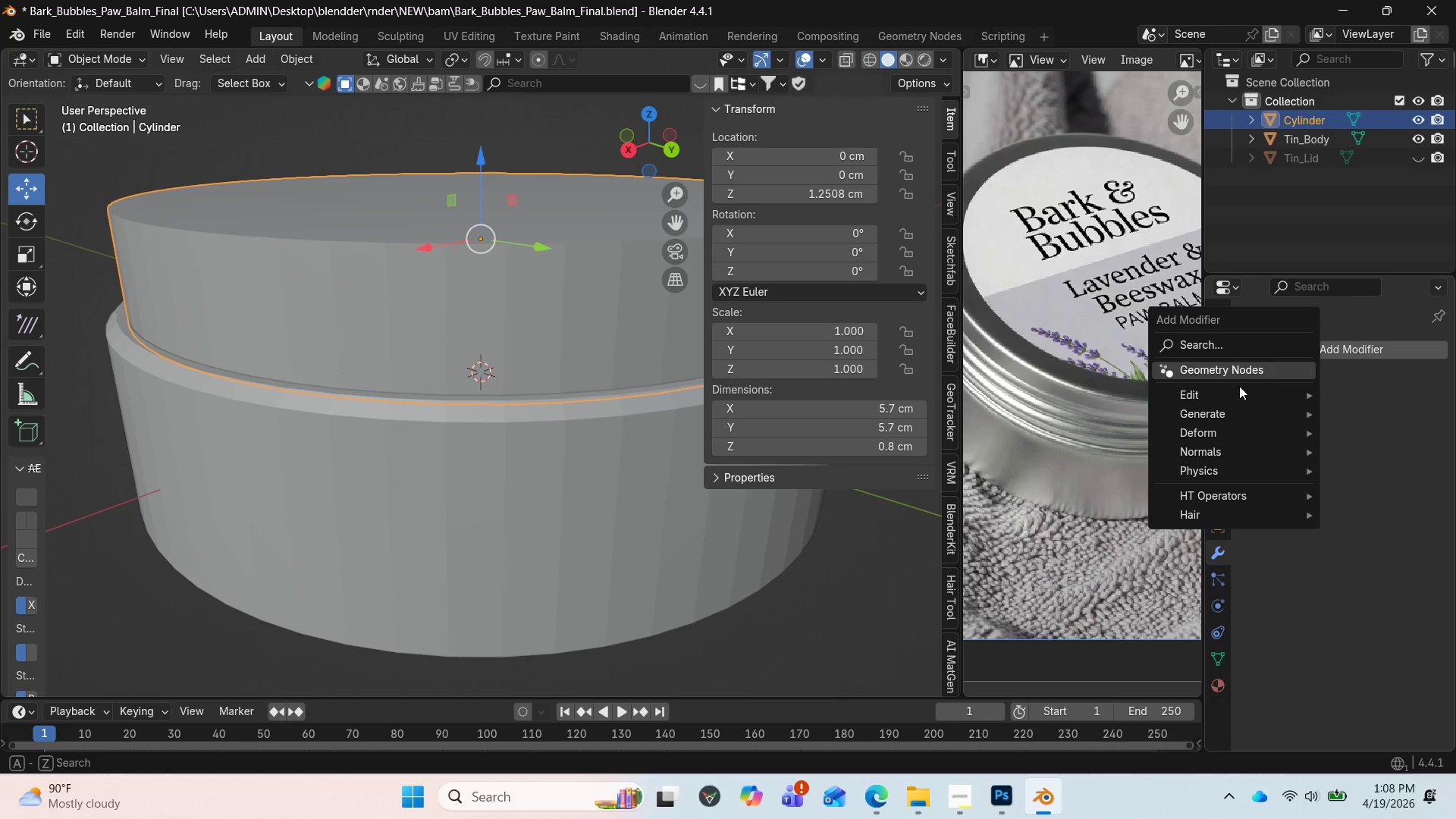 
mouse_move([1198, 413])
 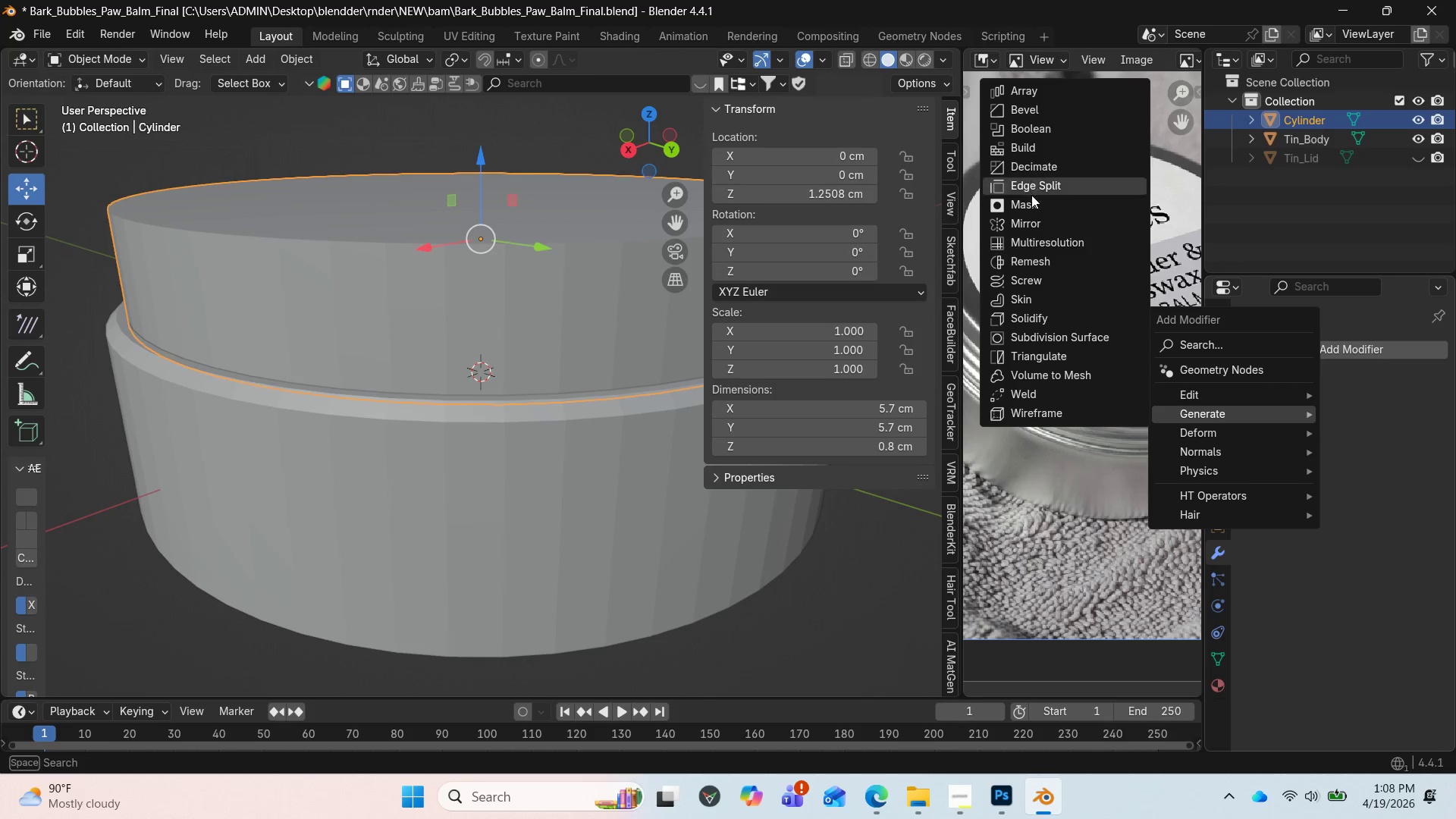 
left_click([1025, 278])
 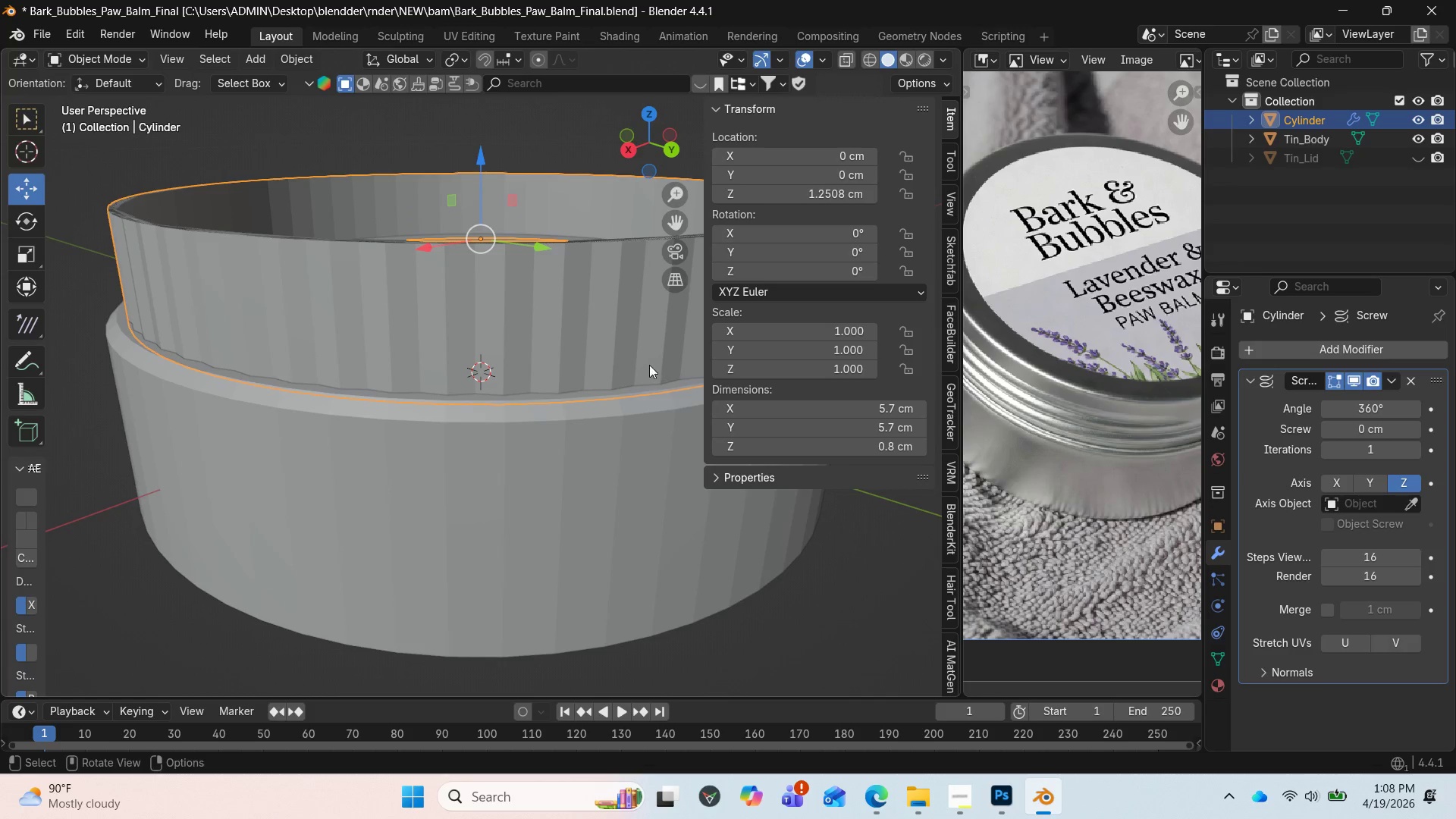 
scroll: coordinate [626, 366], scroll_direction: down, amount: 2.0
 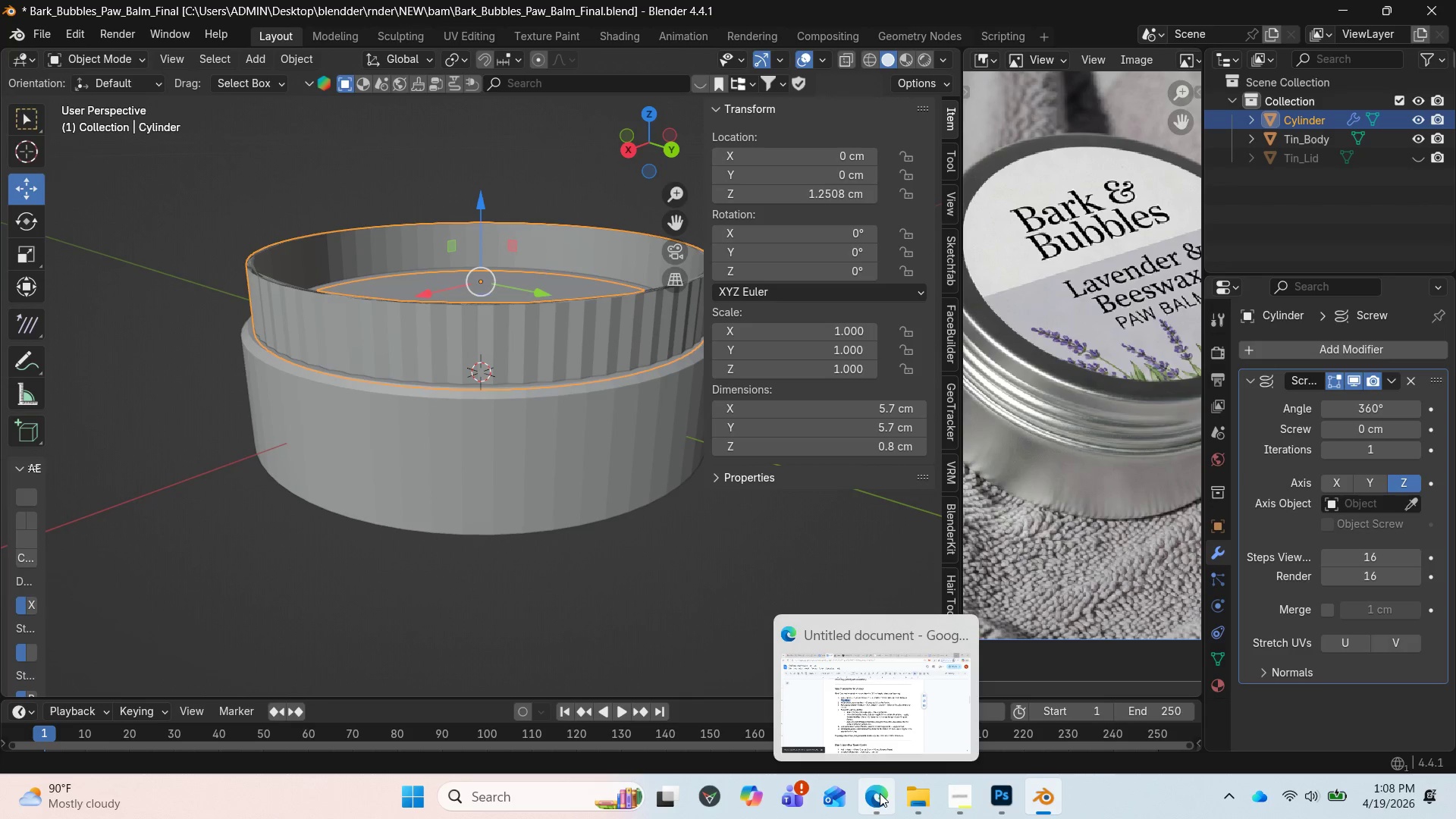 
left_click([863, 710])
 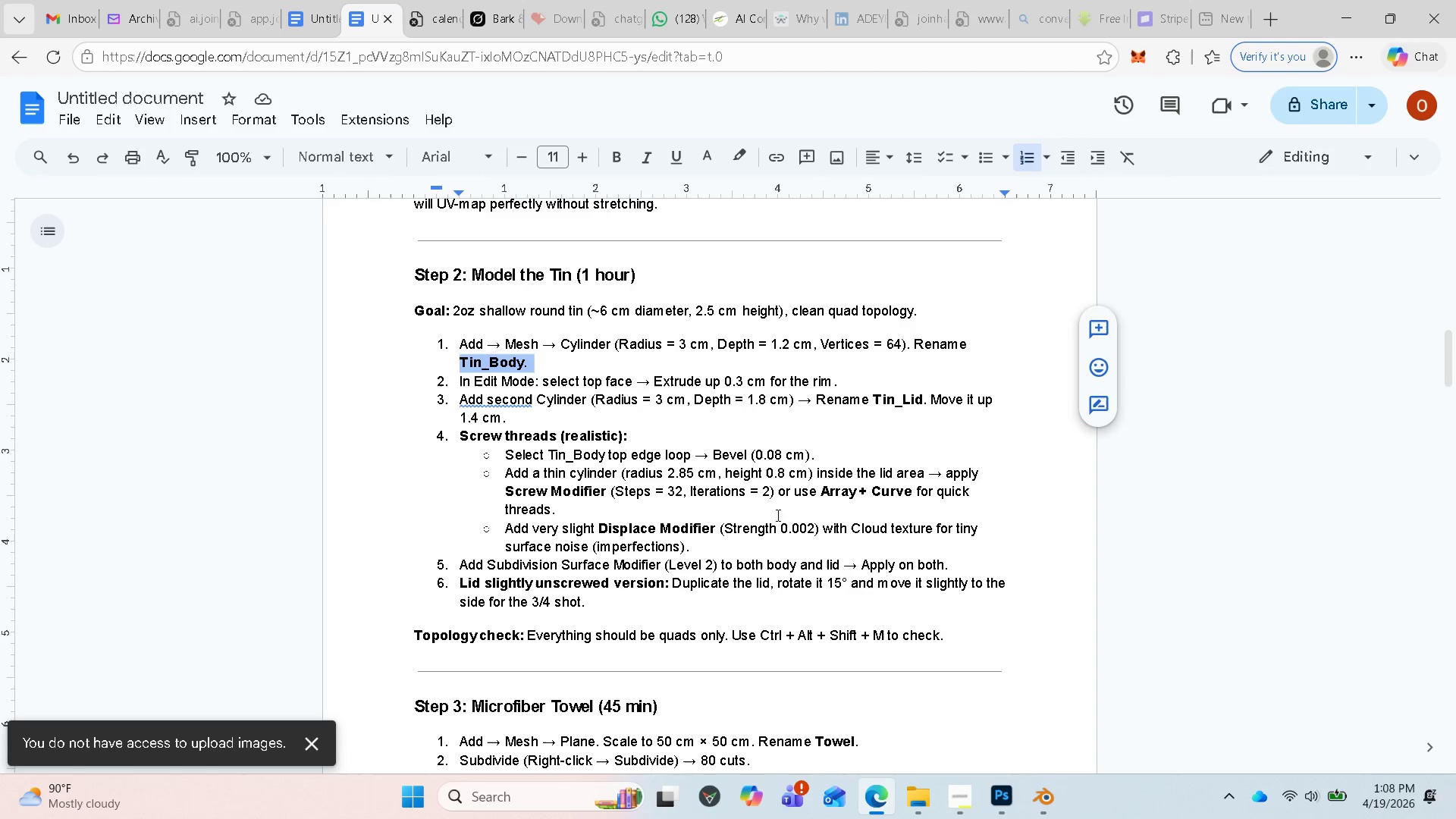 
wait(20.36)
 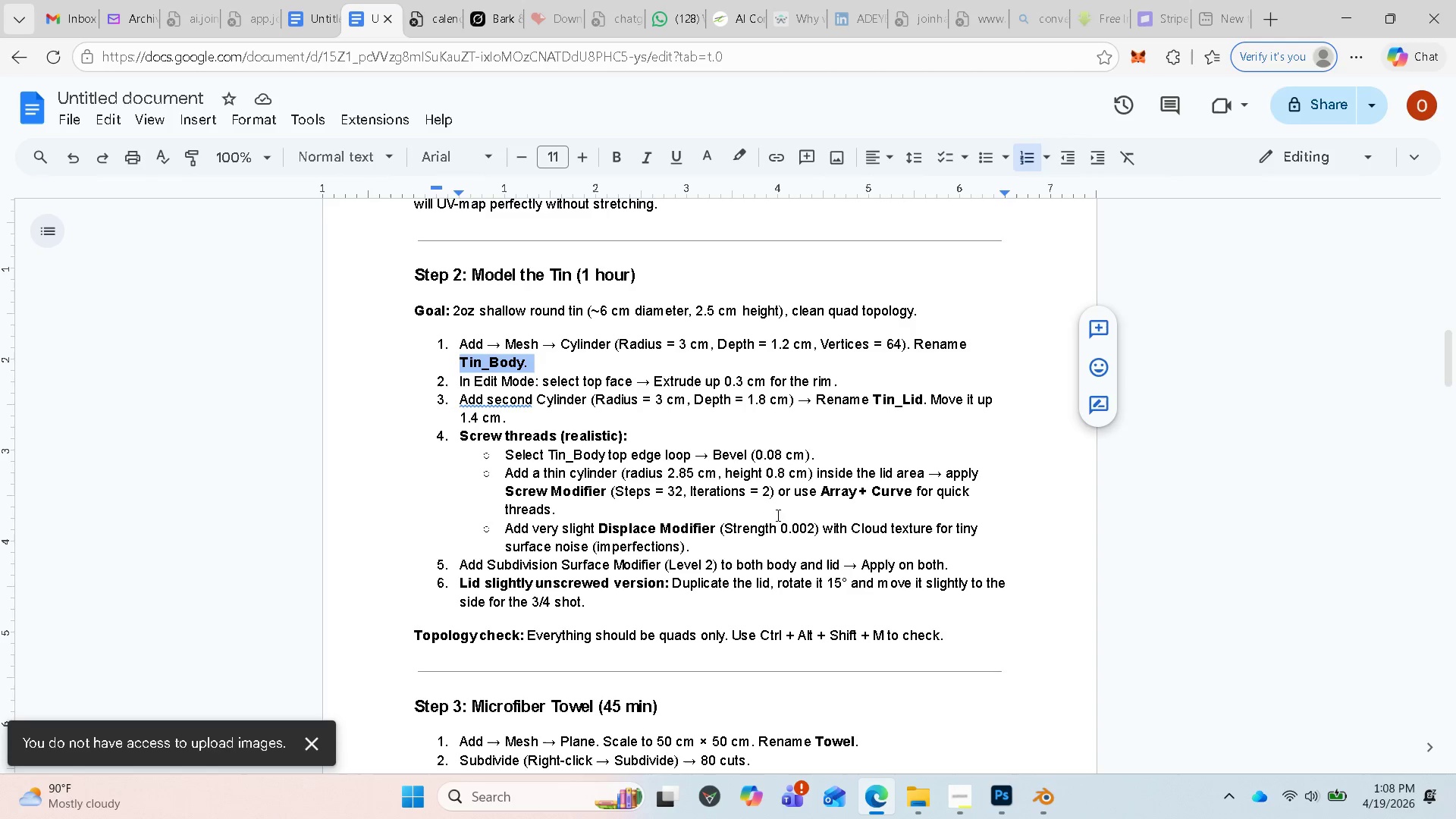 
mouse_move([1384, 571])
 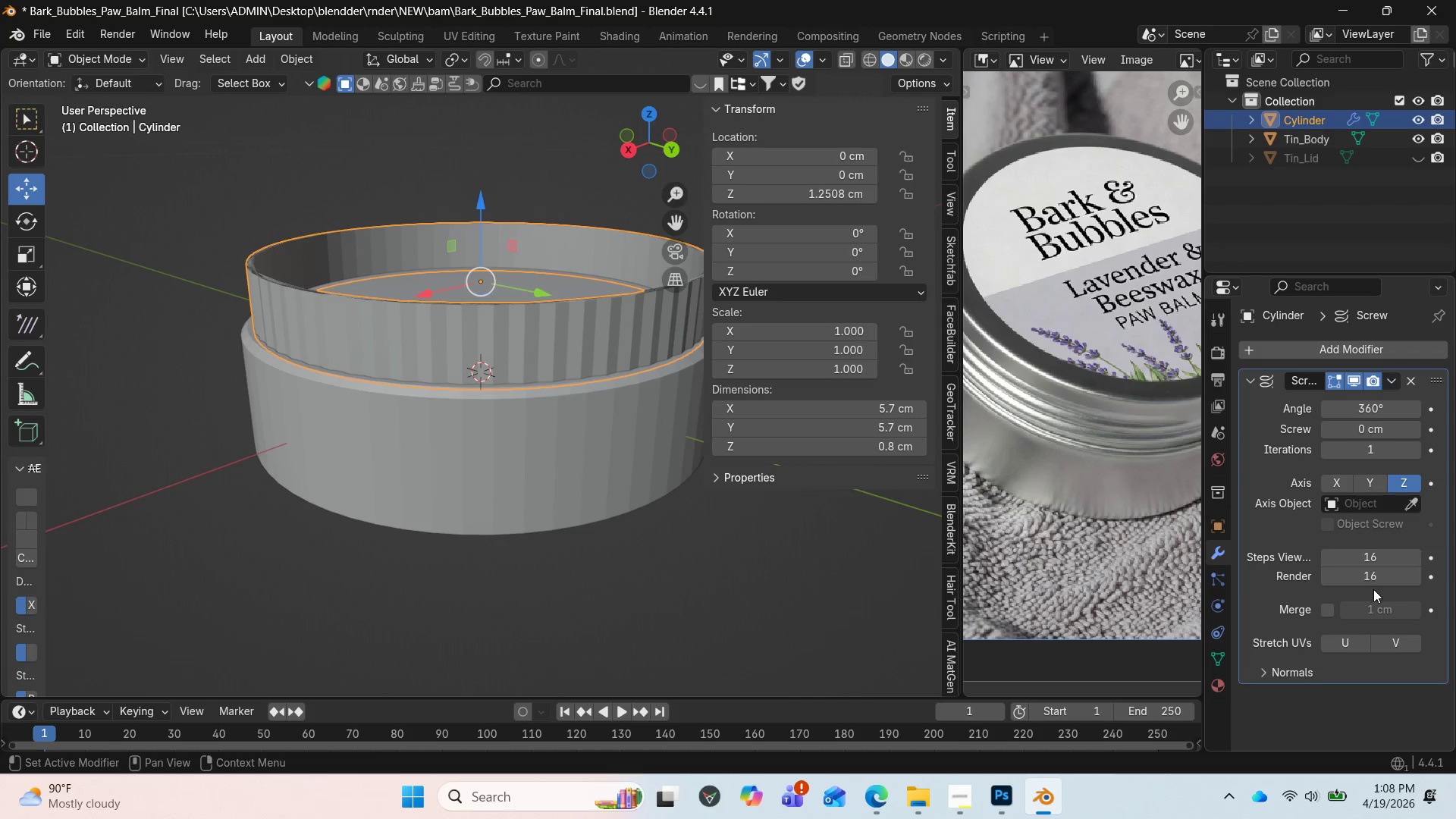 
mouse_move([1375, 593])
 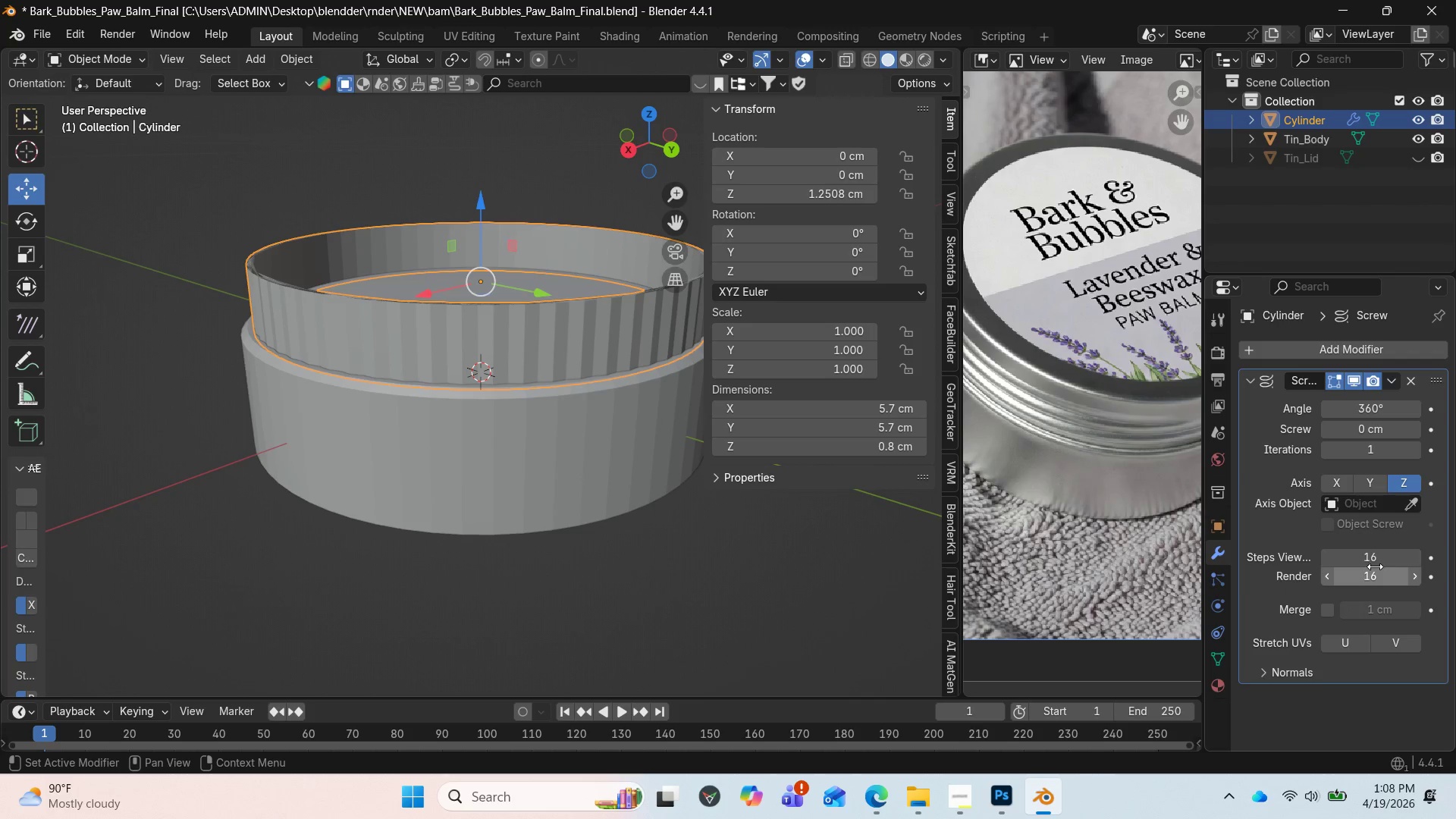 
left_click([1375, 566])
 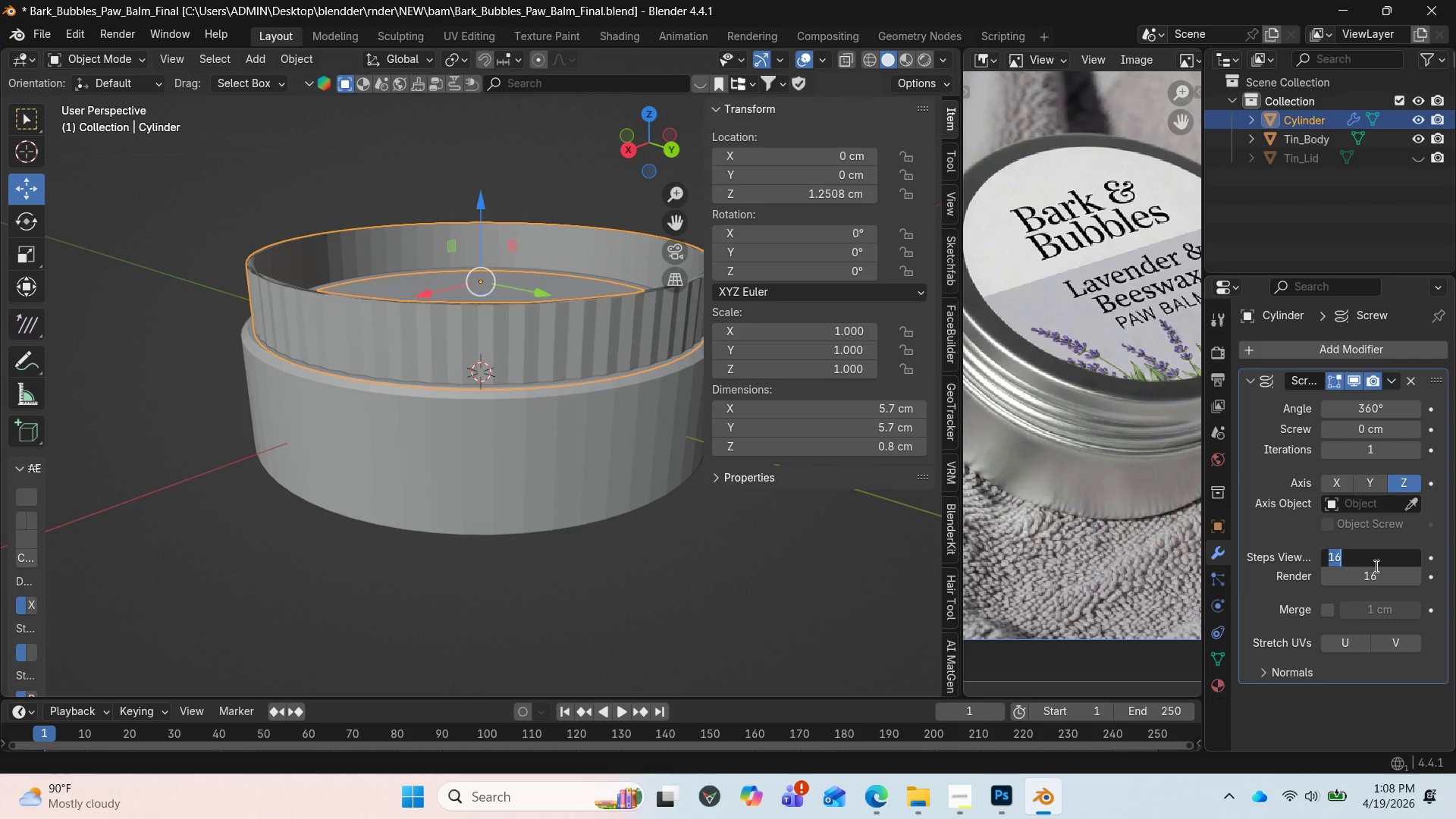 
type(32)
 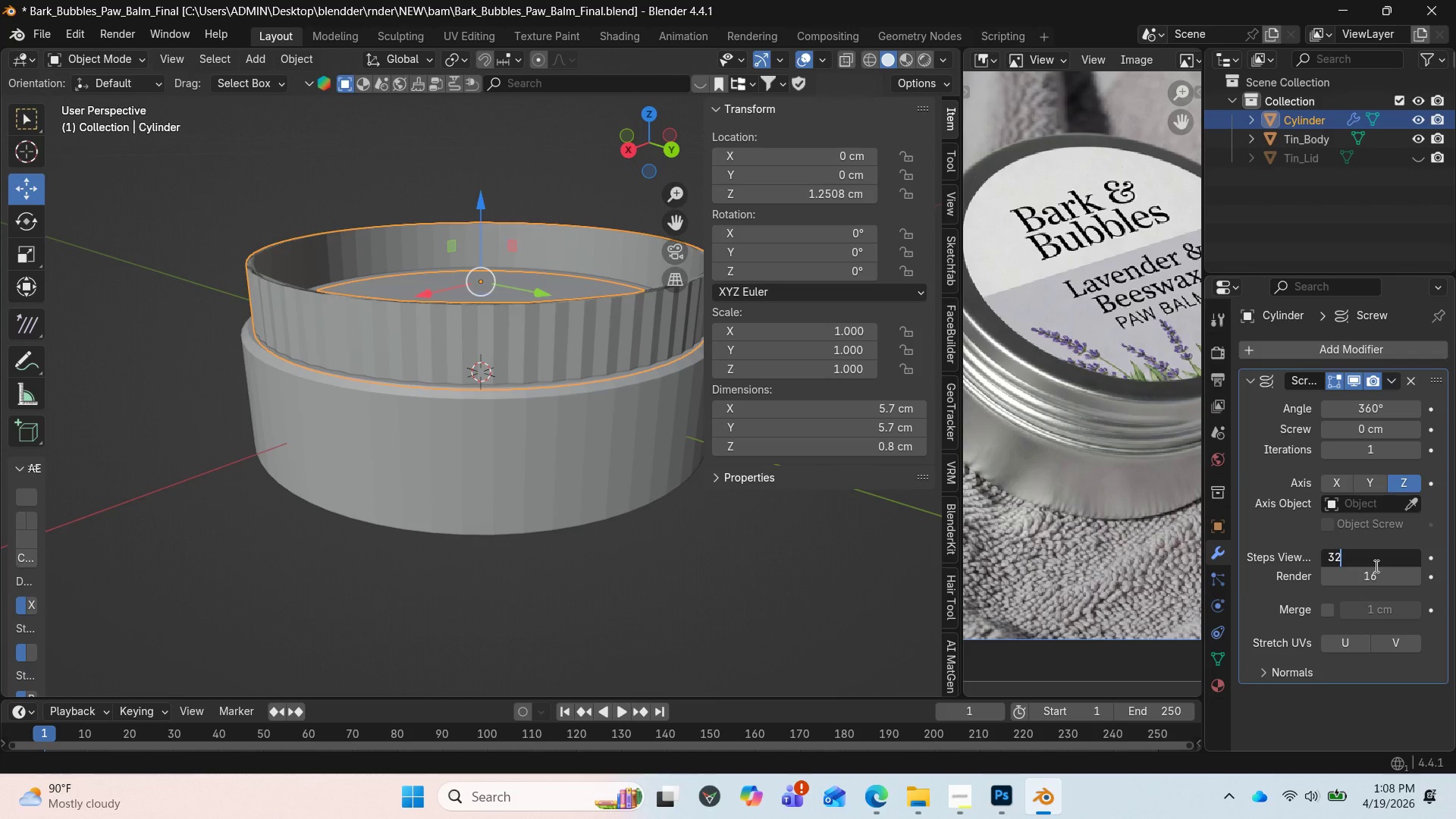 
key(Enter)
 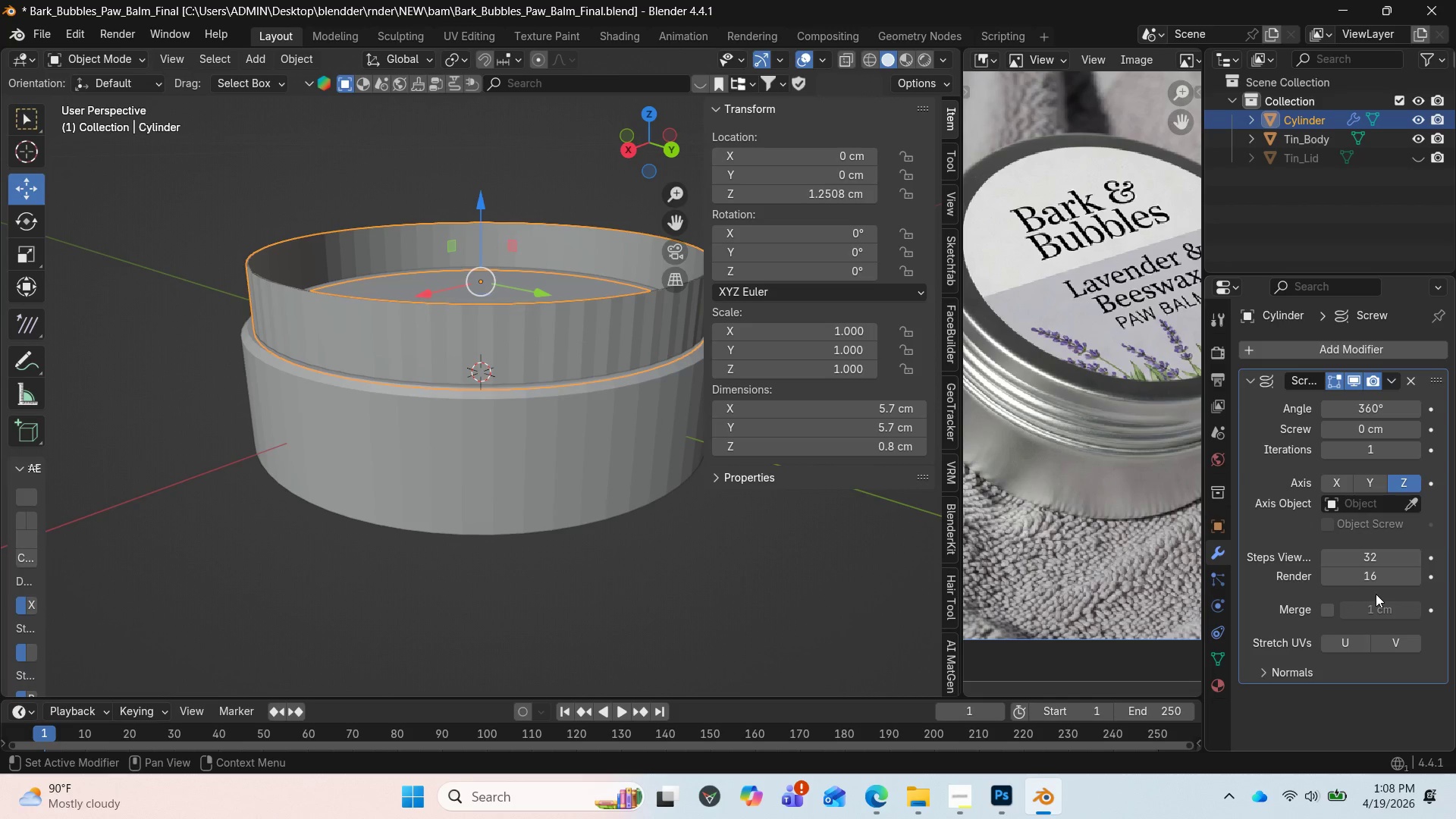 
wait(8.3)
 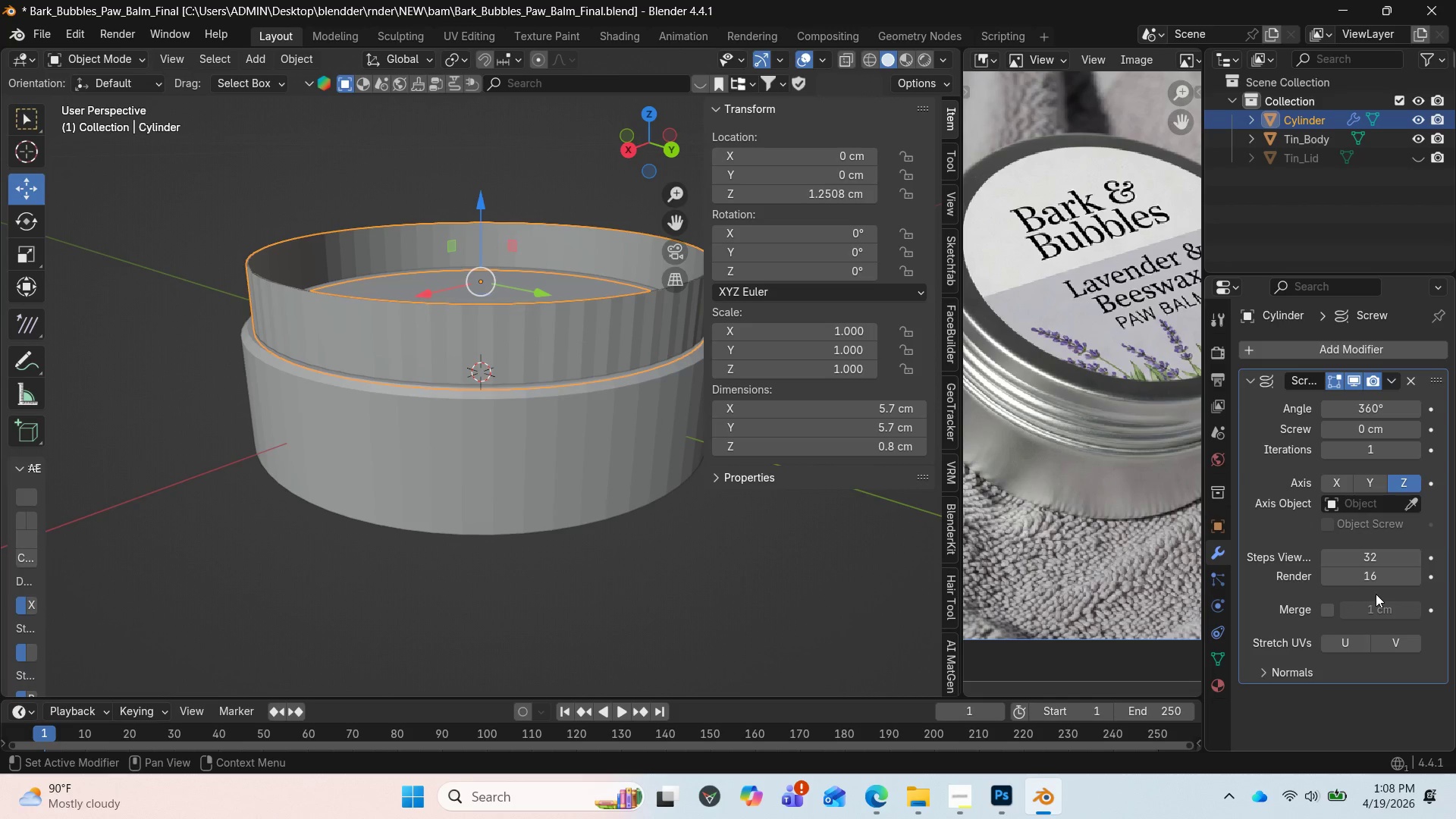 
left_click([846, 686])
 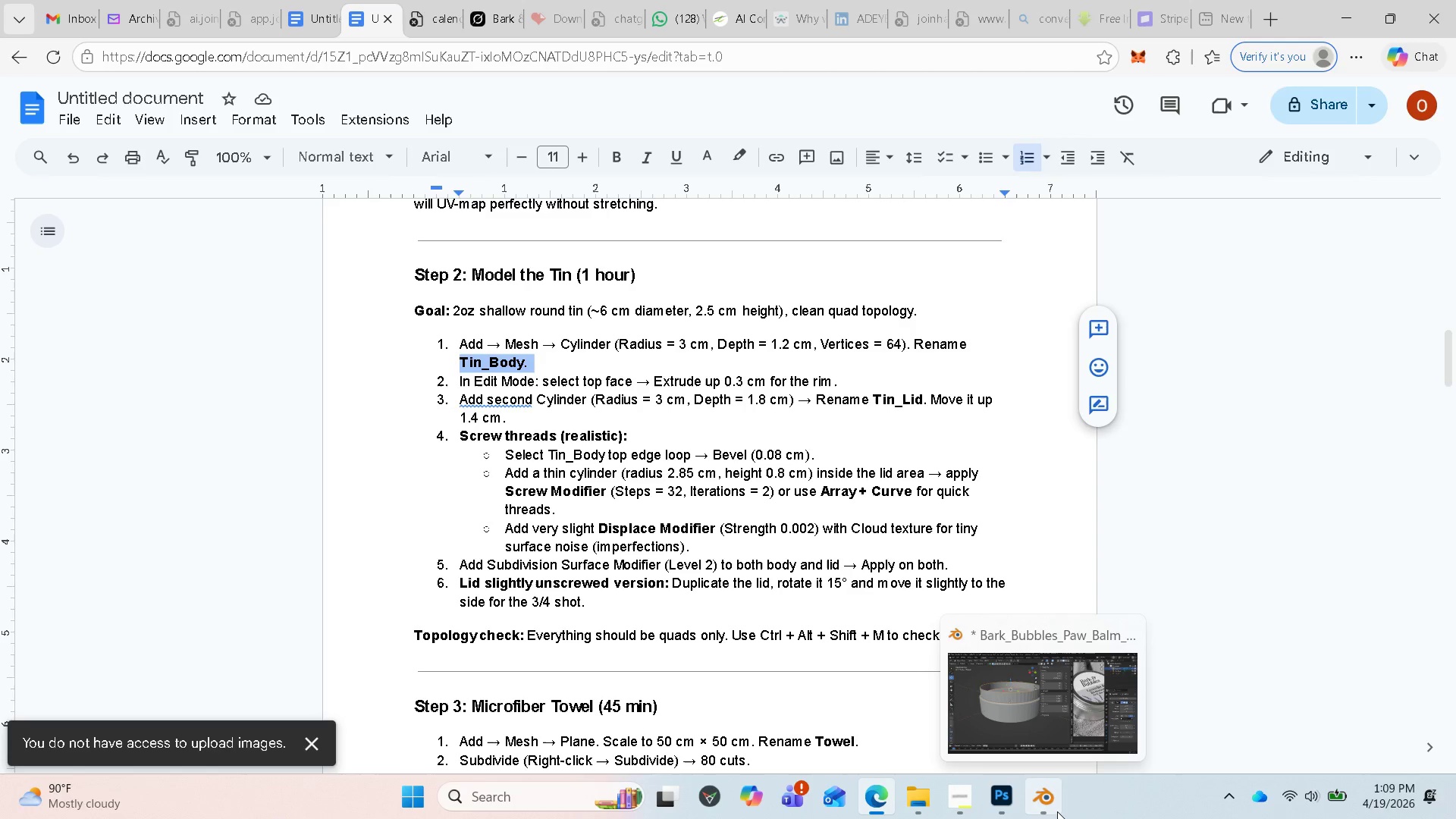 
wait(20.3)
 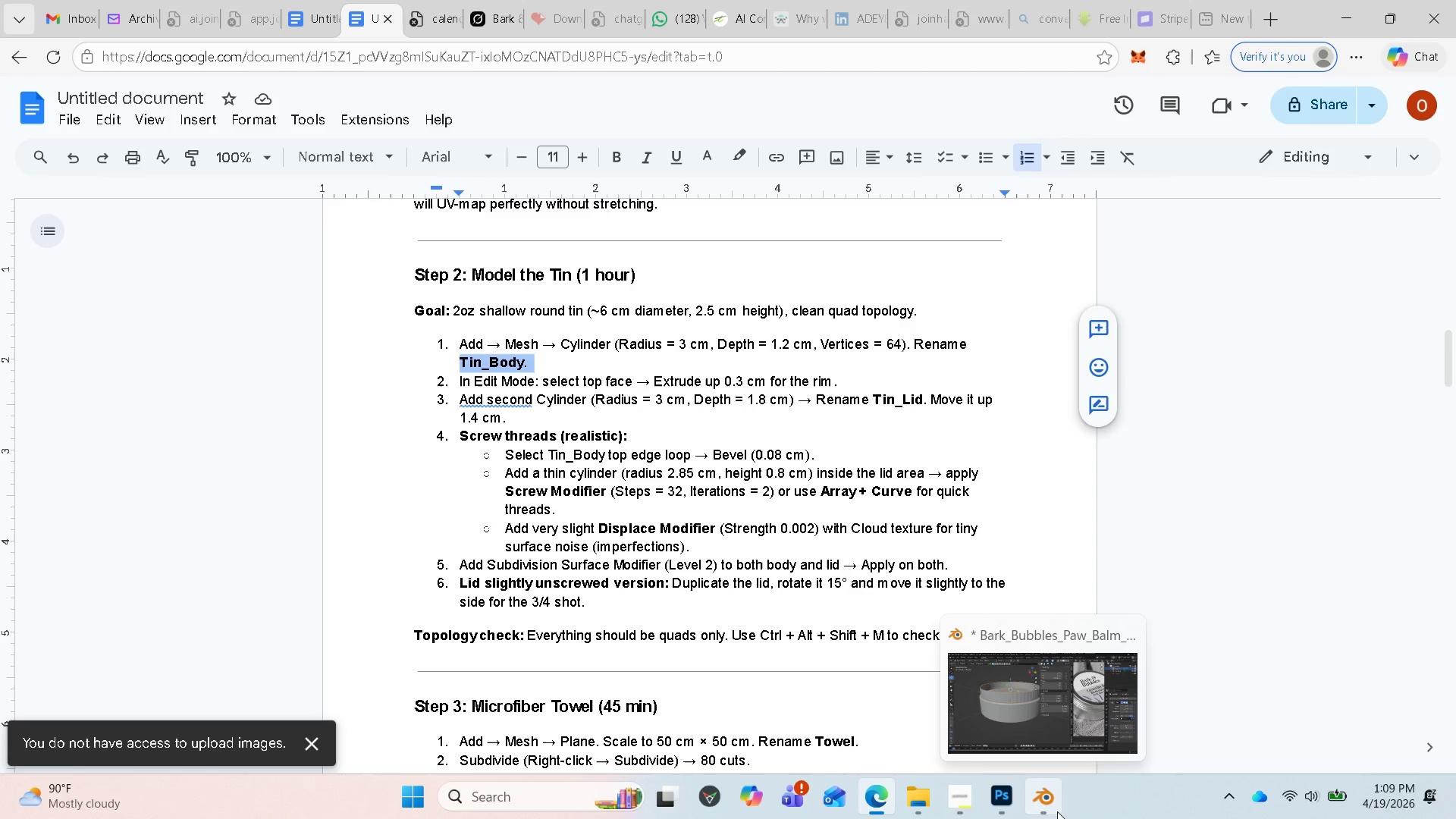 
left_click([1057, 811])
 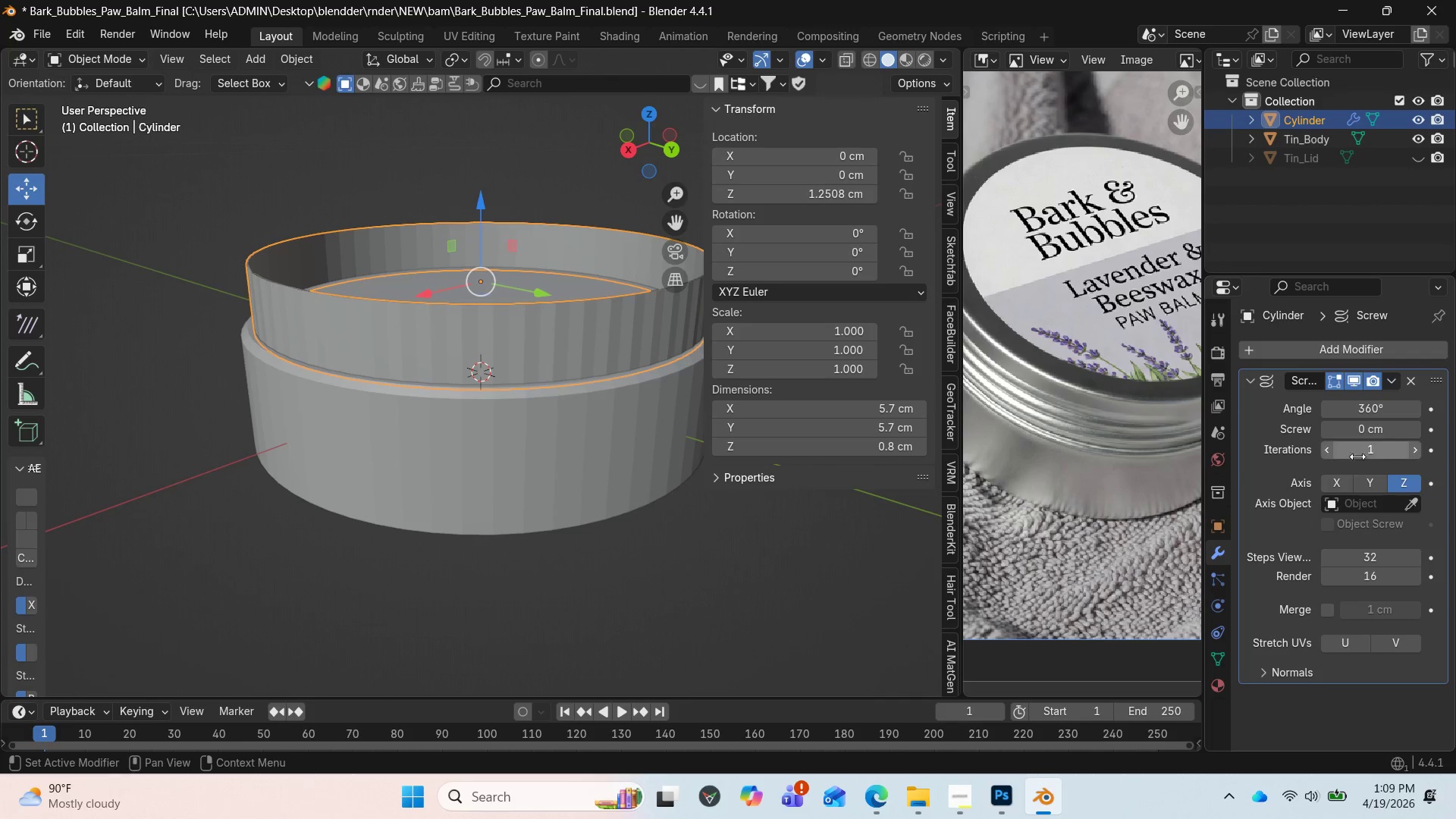 
left_click([1416, 450])
 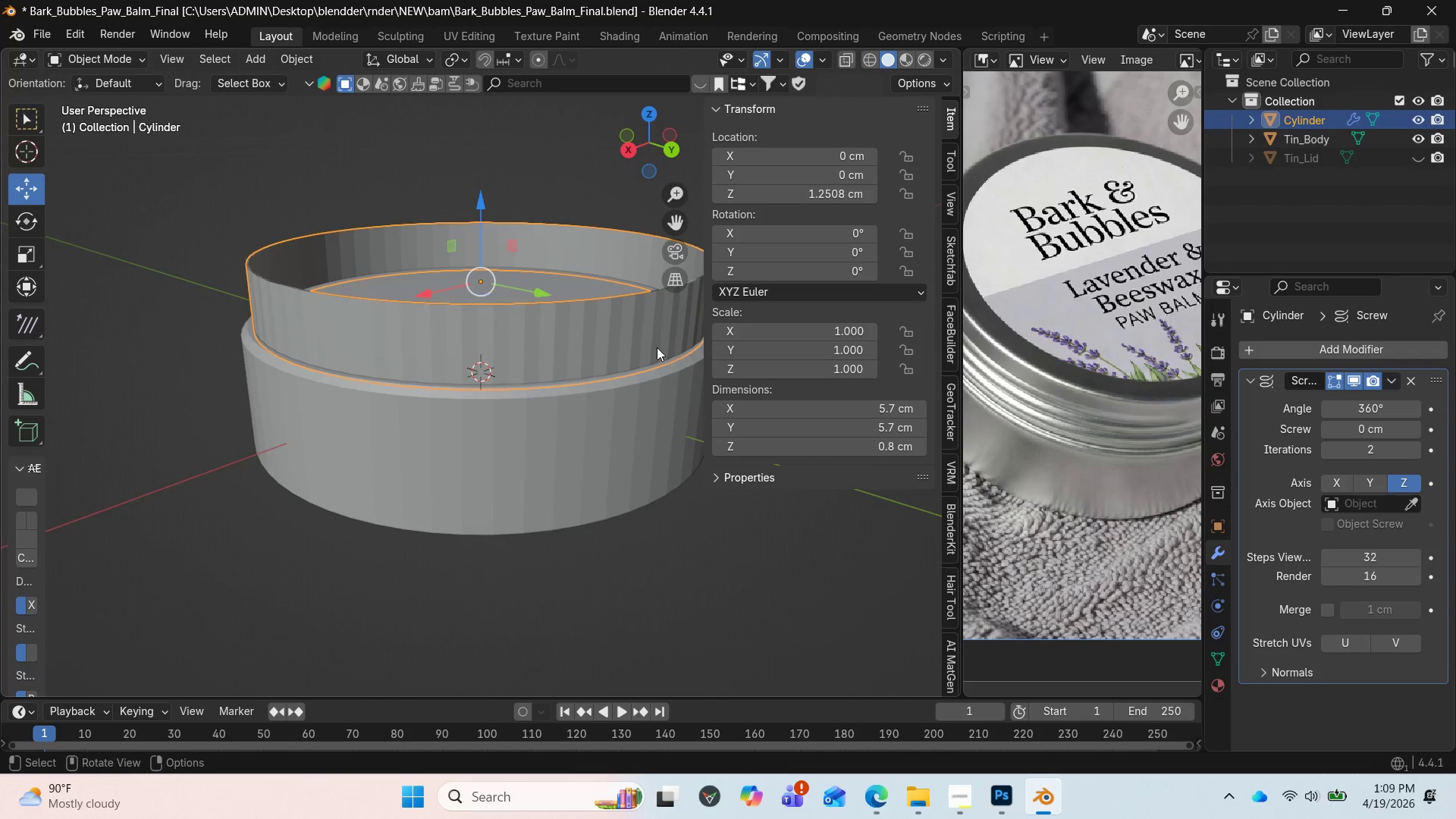 
left_click_drag(start_coordinate=[648, 152], to_coordinate=[370, 142])
 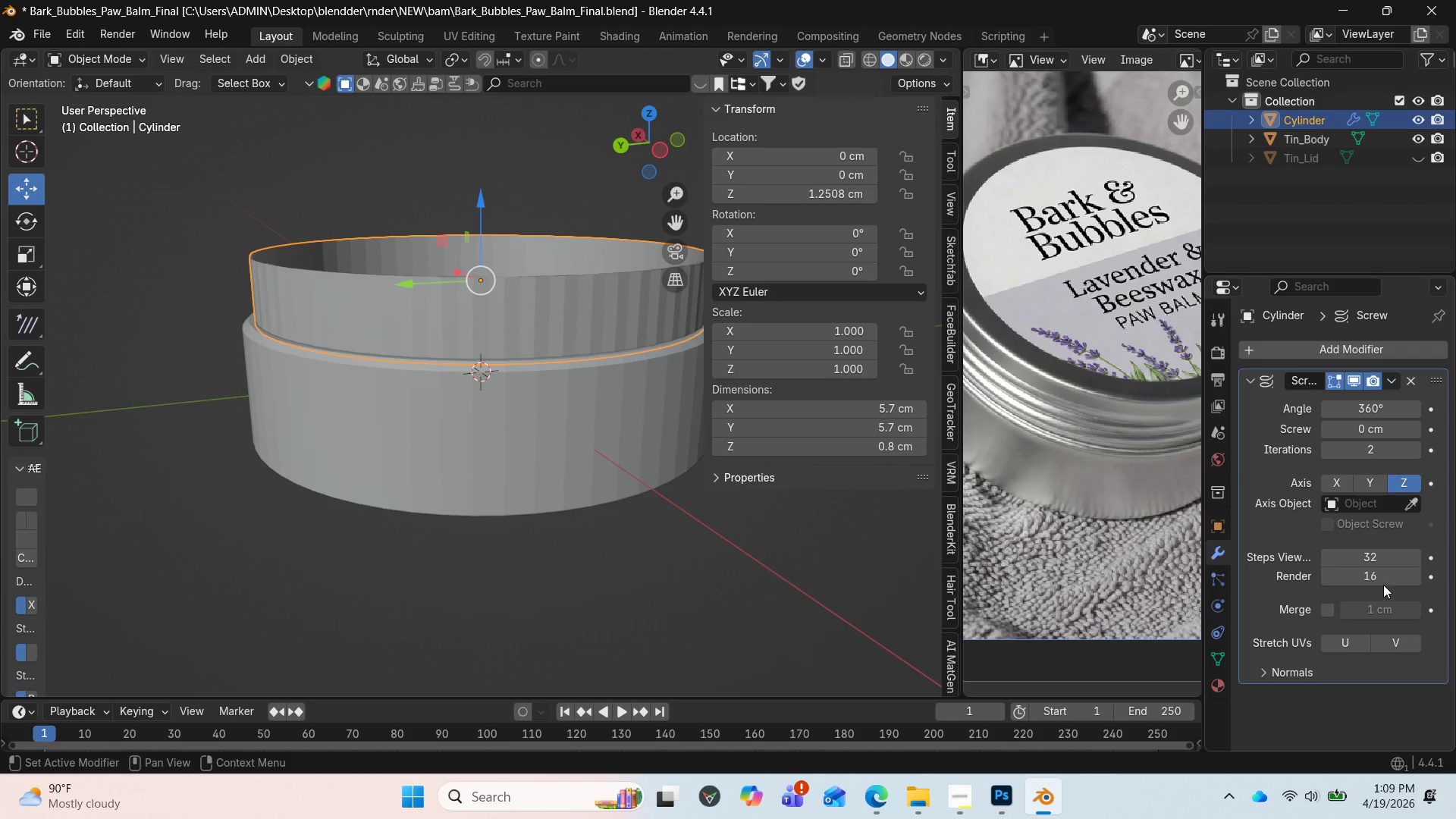 
left_click([1379, 579])
 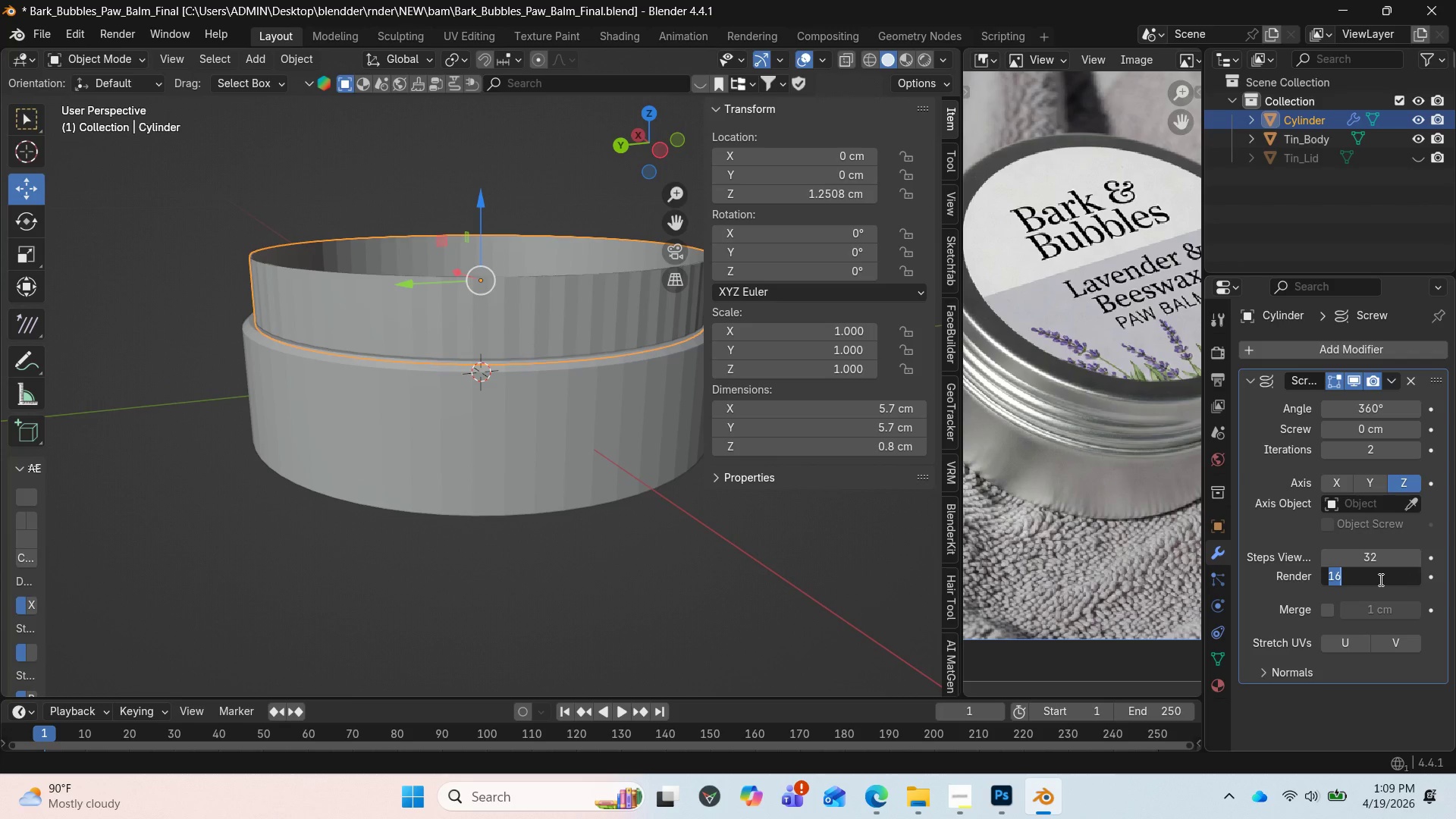 
type(32)
 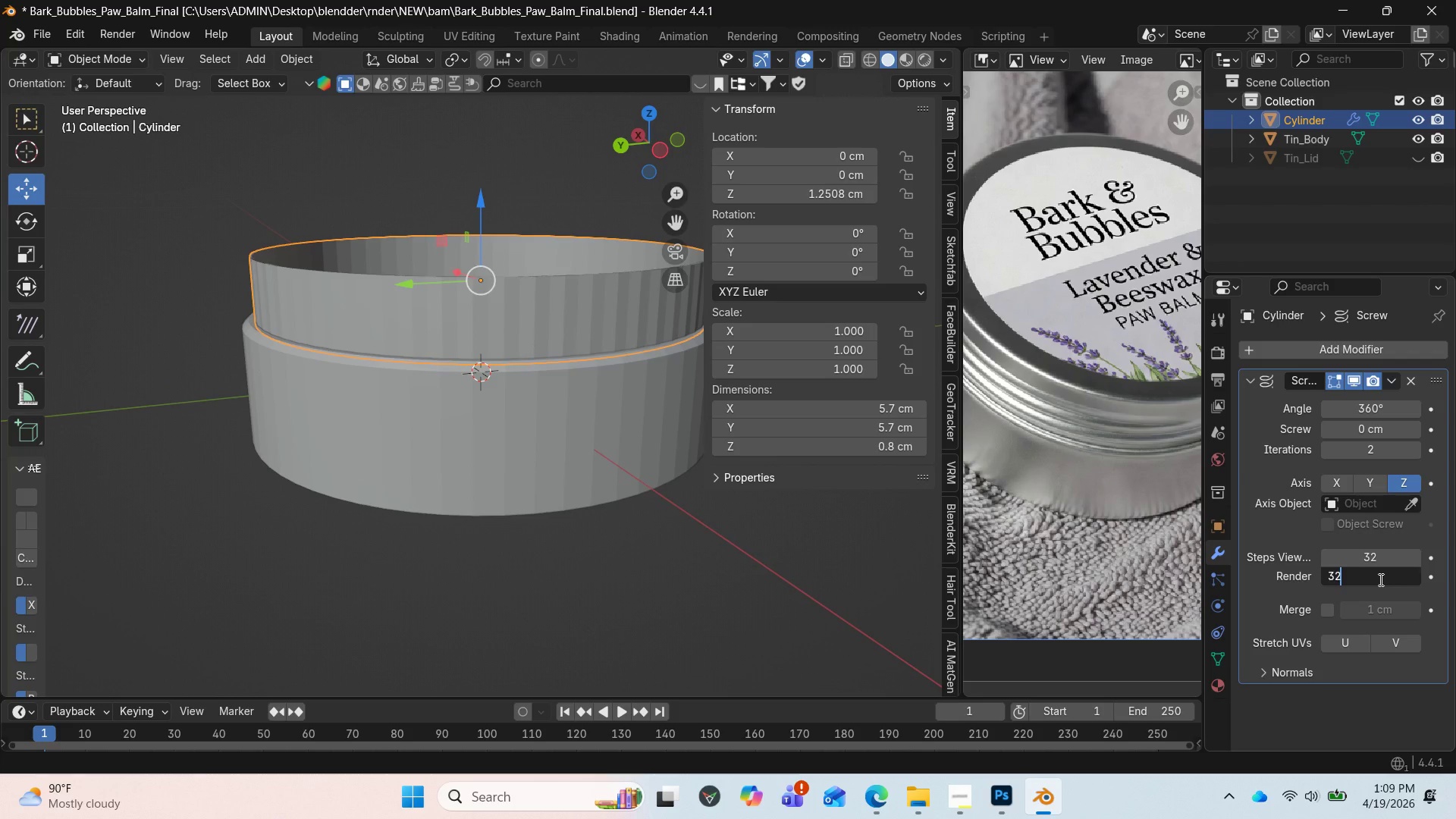 
key(Enter)
 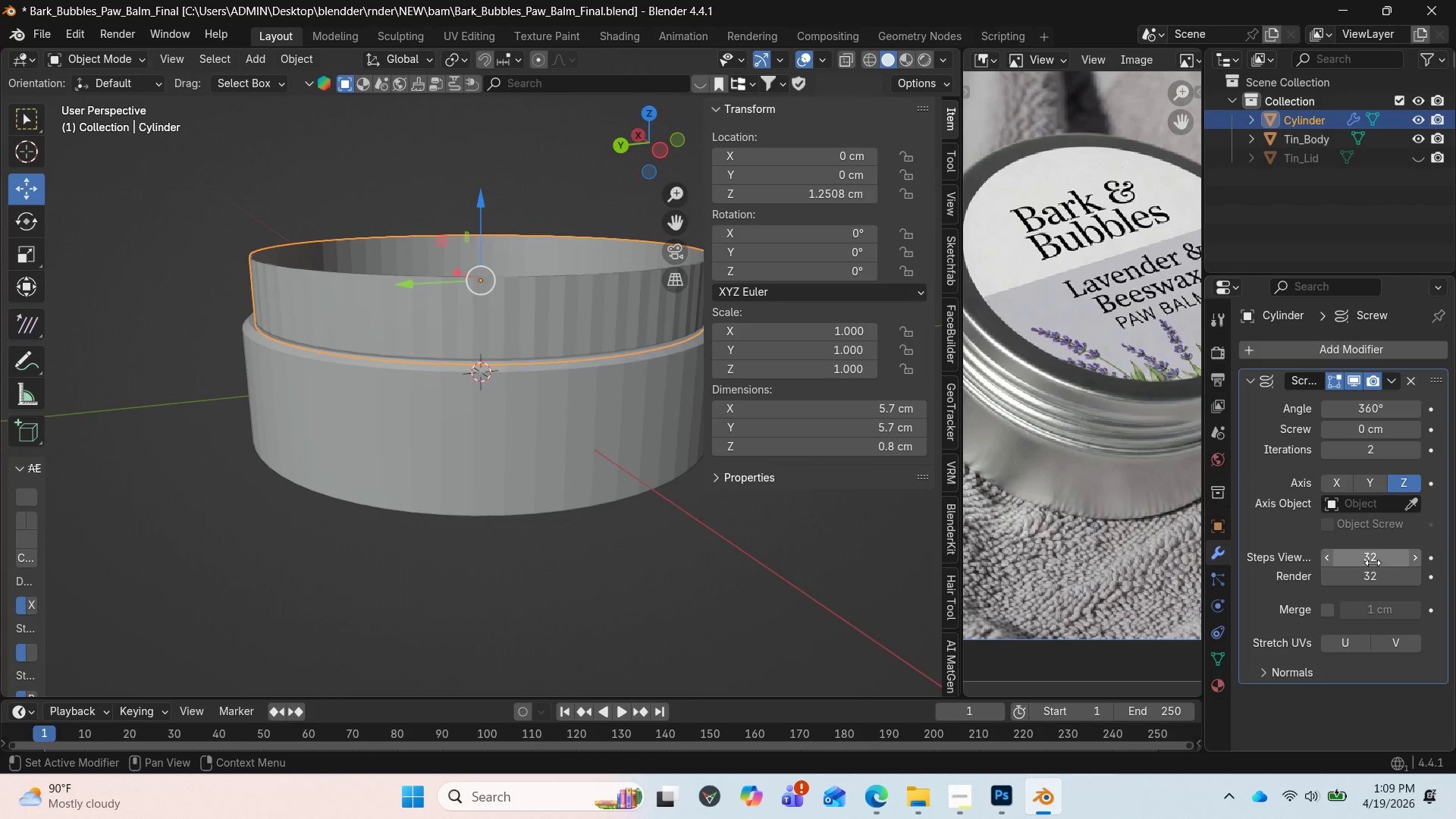 
left_click([1368, 484])
 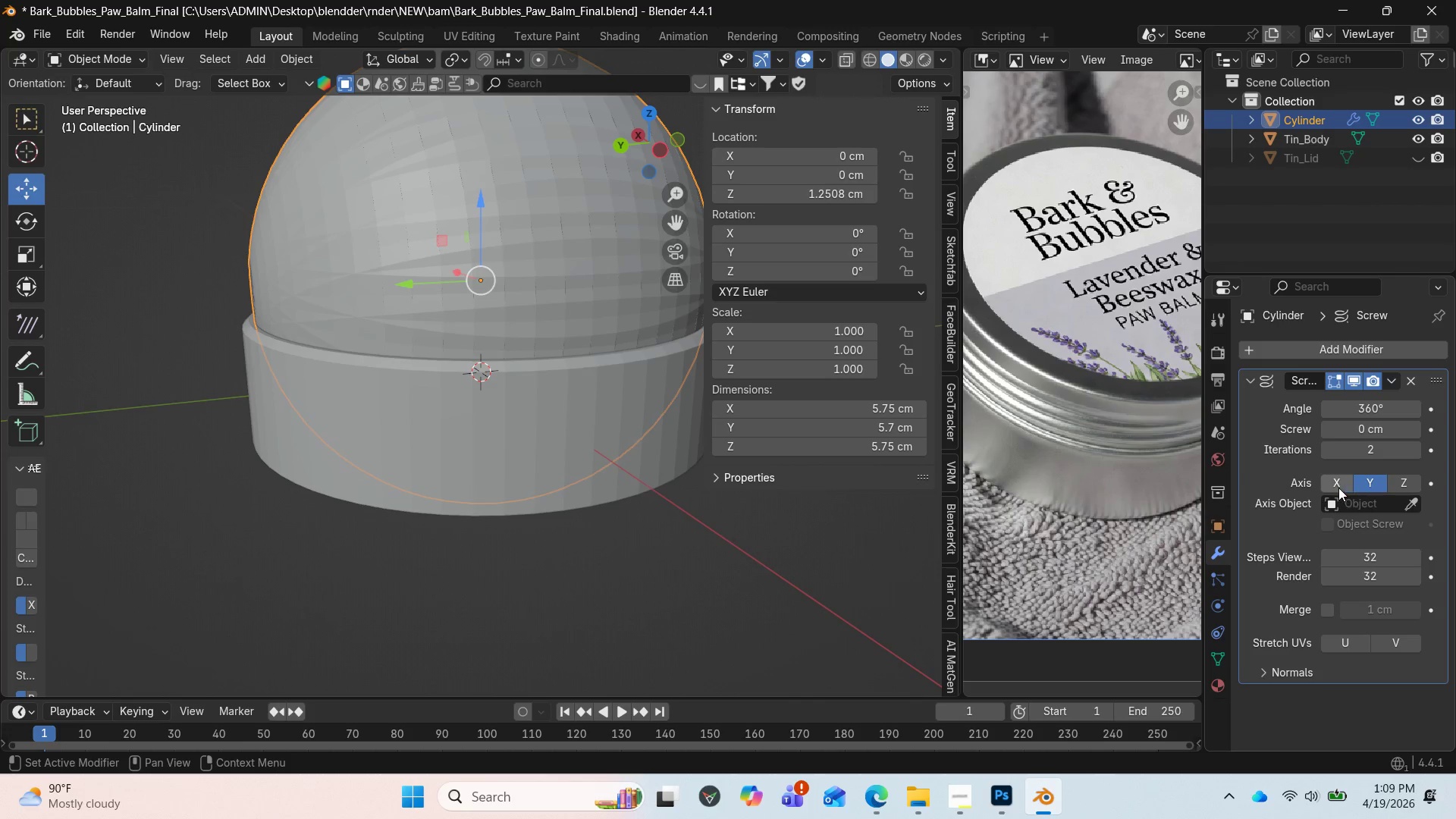 
left_click([1338, 488])
 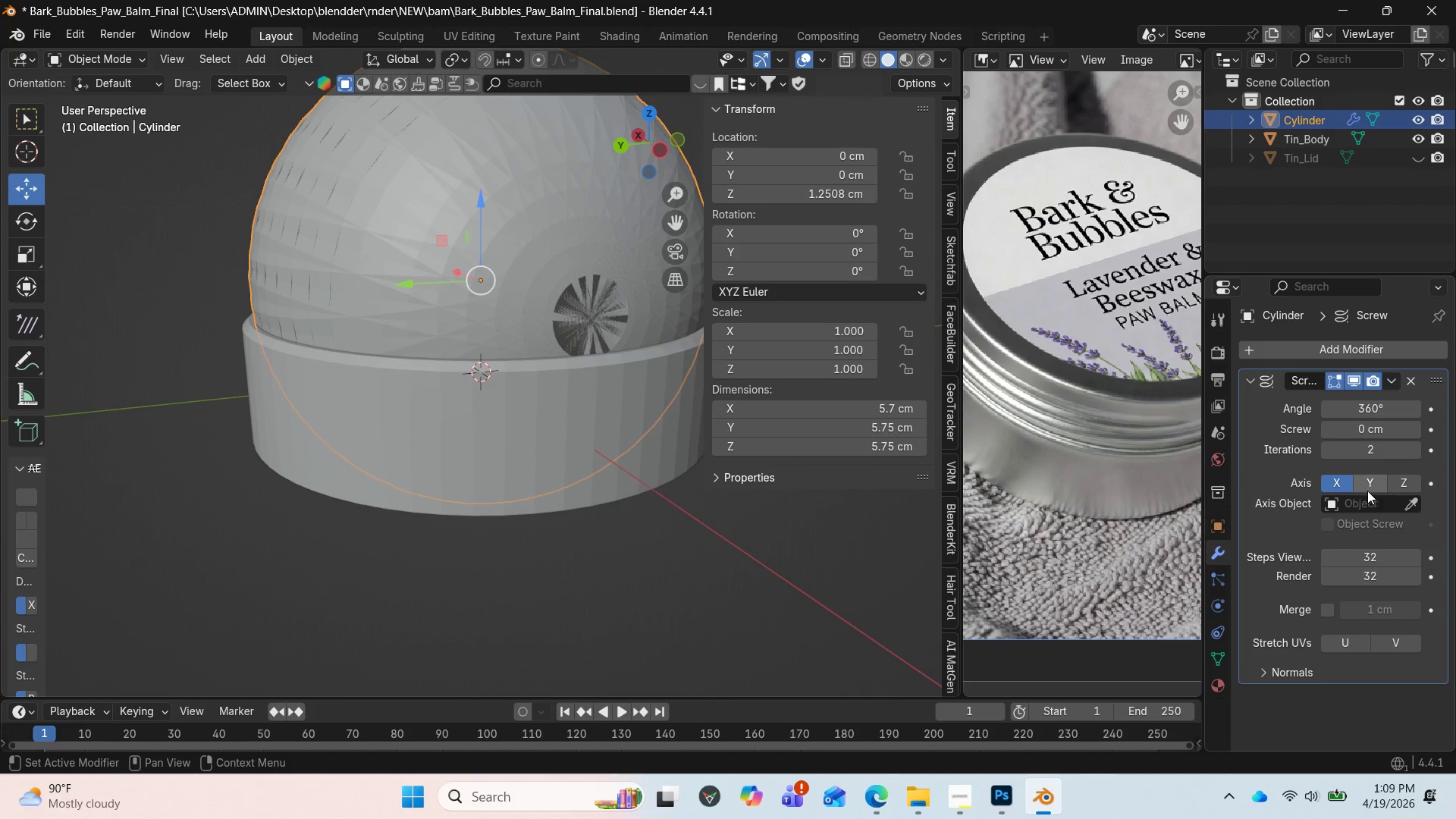 
left_click([1370, 490])
 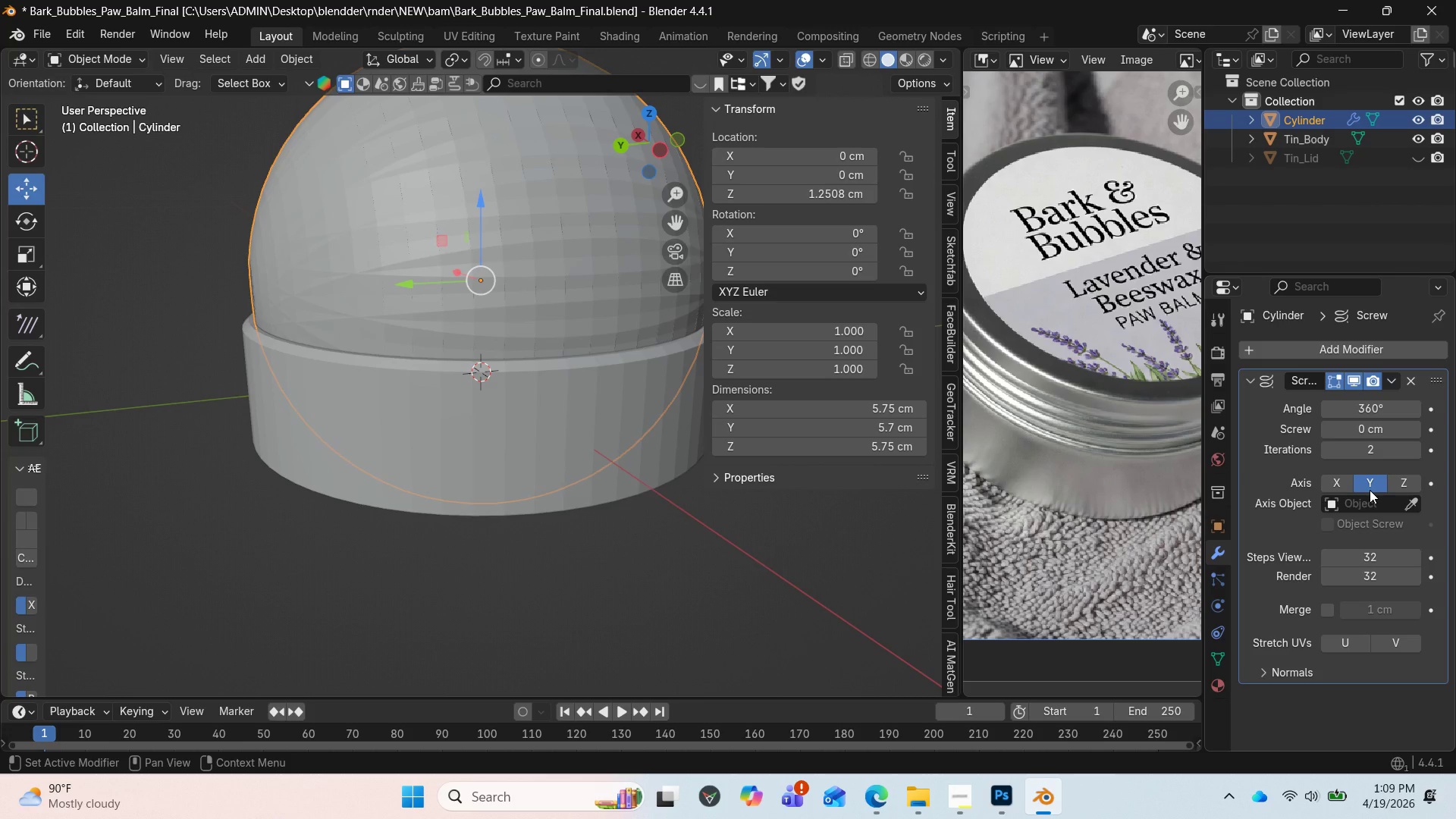 
left_click([1370, 490])
 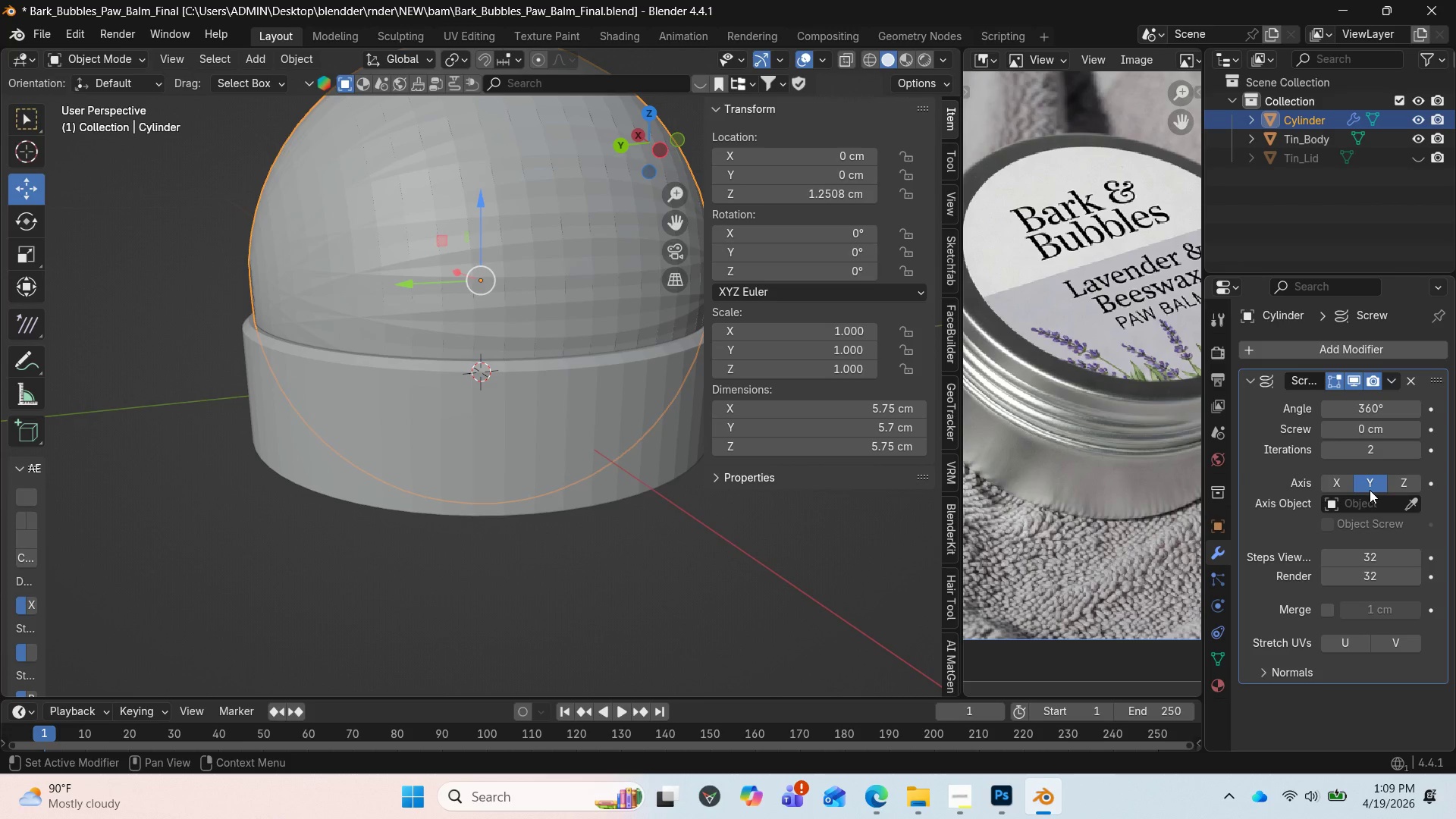 
left_click([1370, 490])
 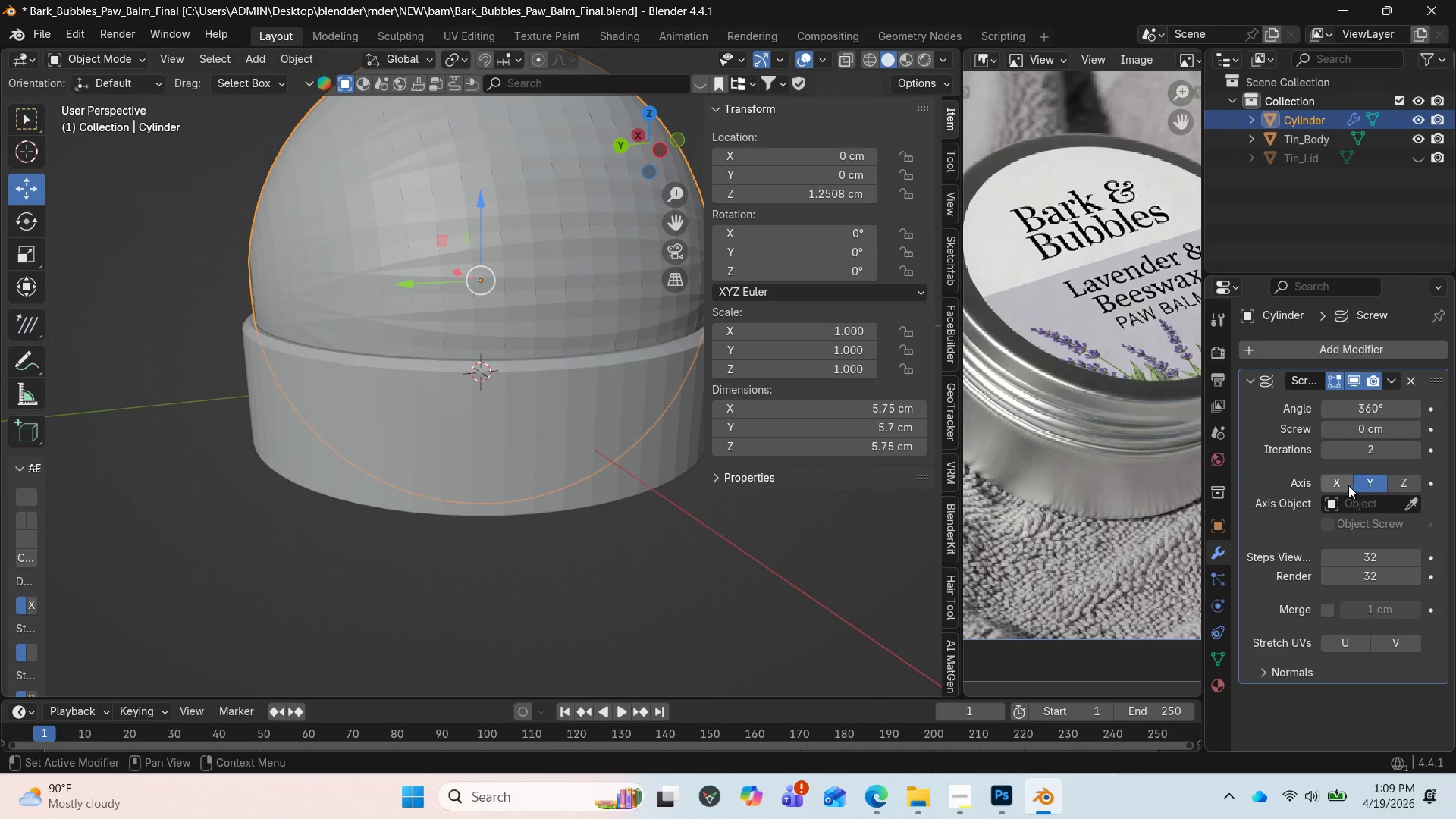 
left_click([1345, 485])
 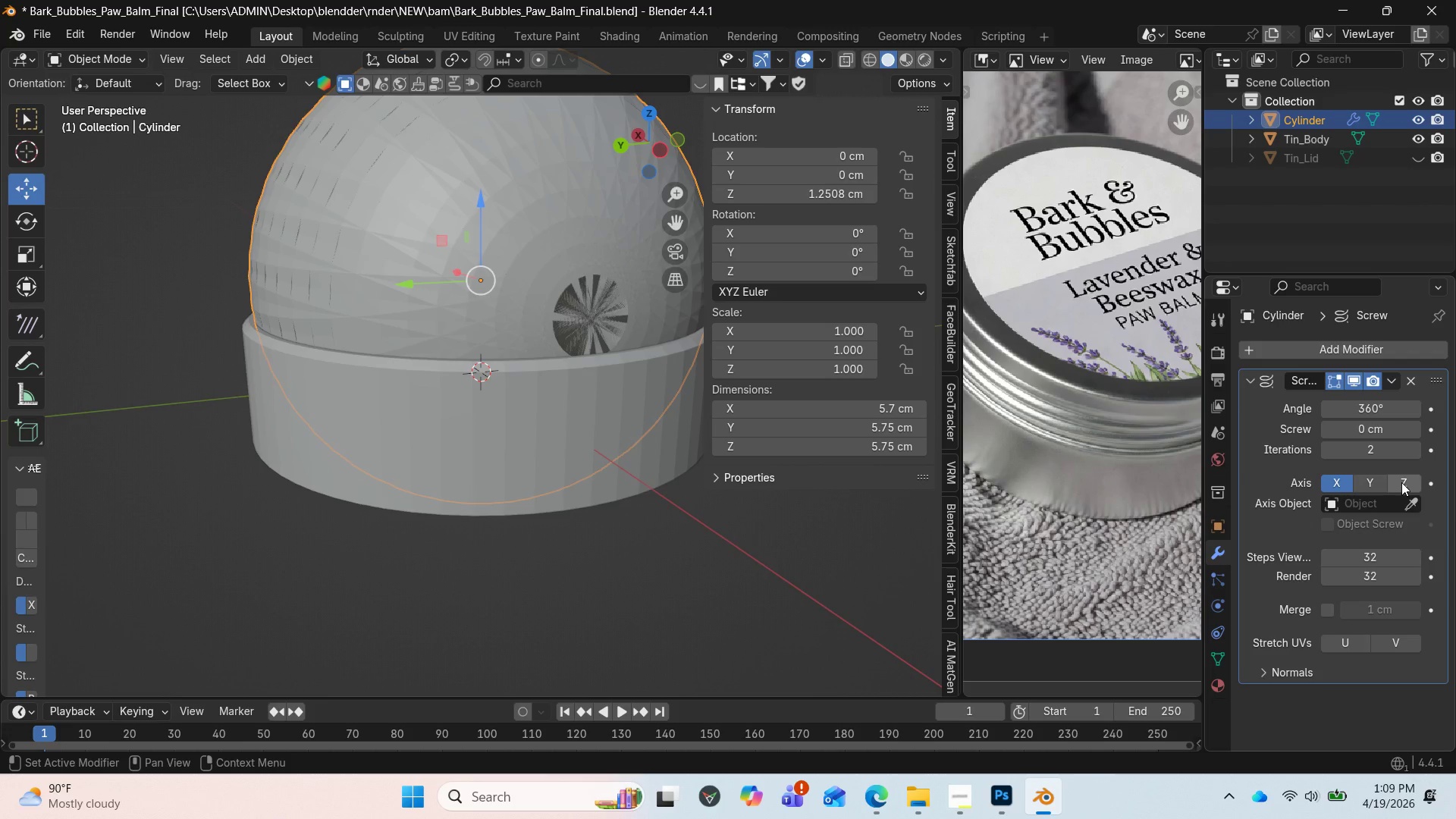 
left_click([1401, 482])
 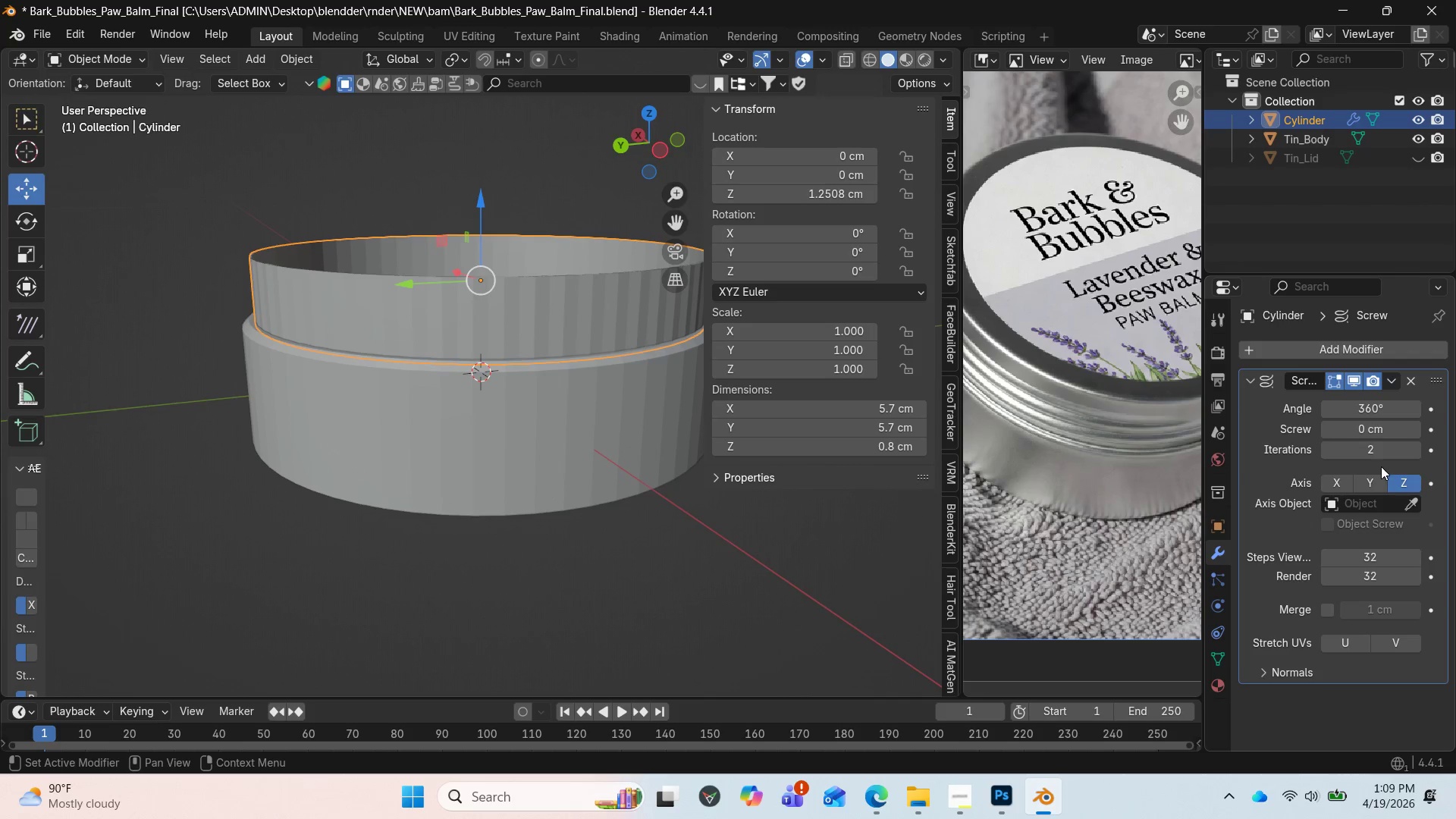 
left_click_drag(start_coordinate=[1354, 434], to_coordinate=[193, 441])
 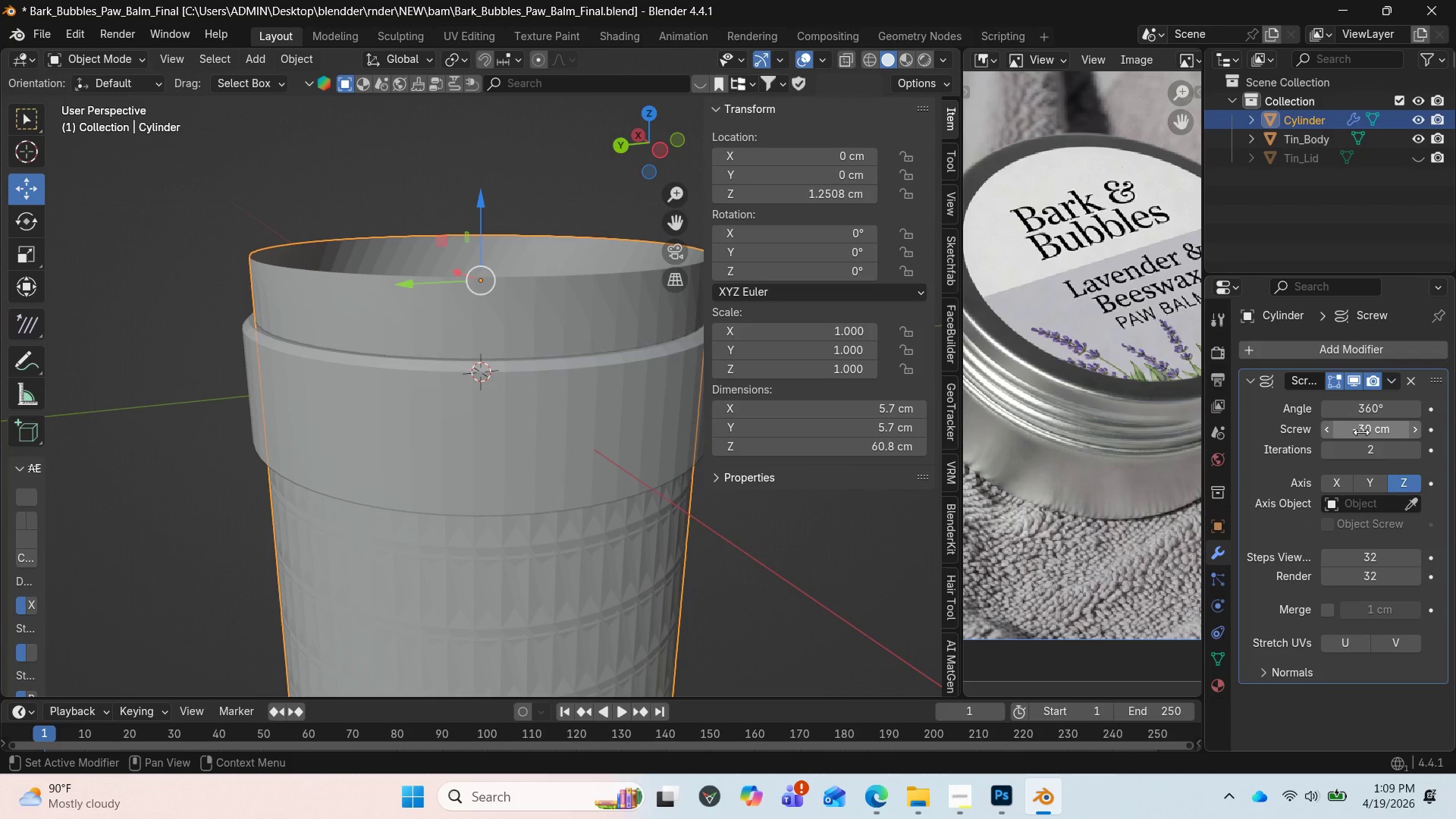 
left_click([1362, 432])
 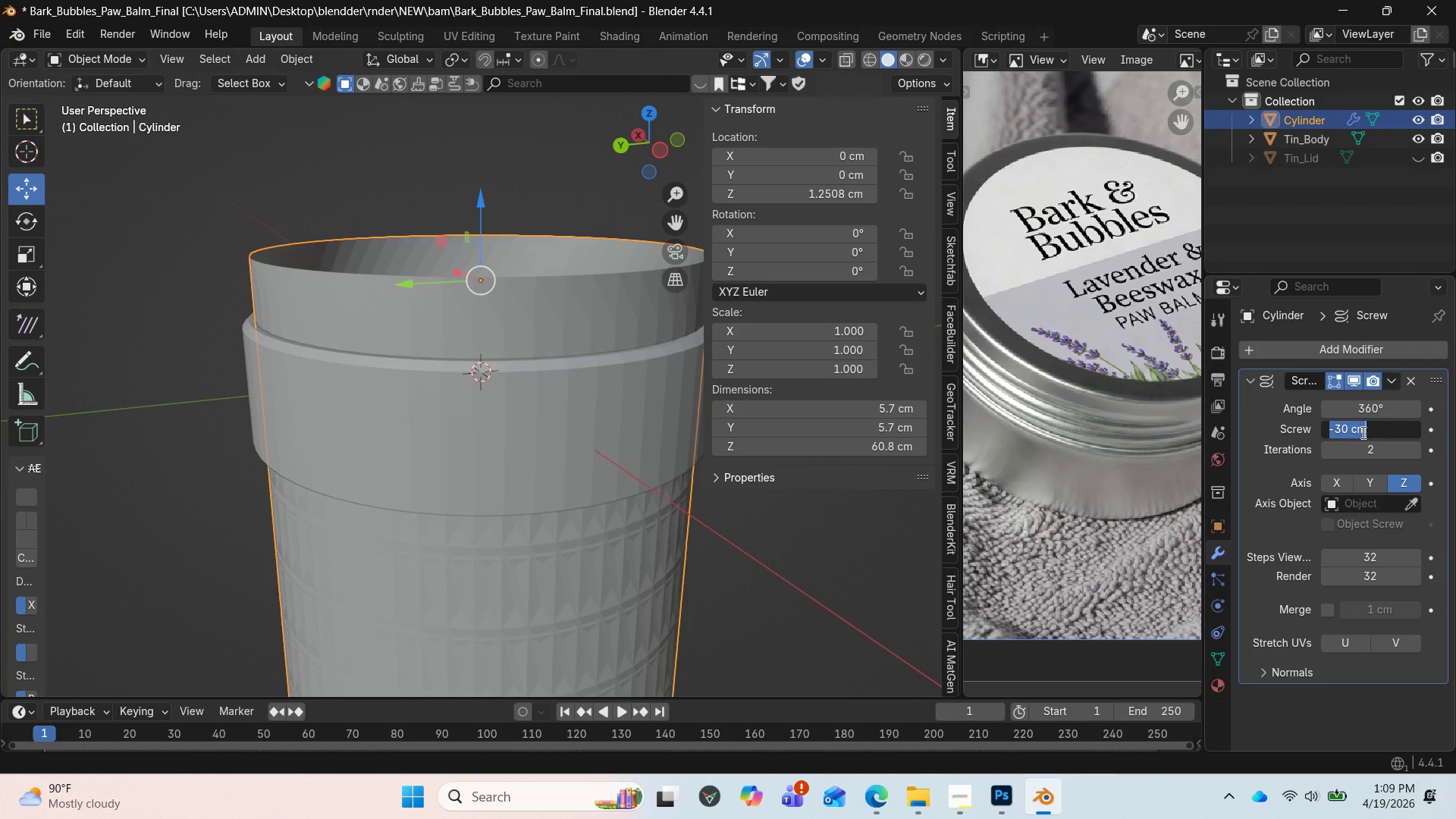 
key(0)
 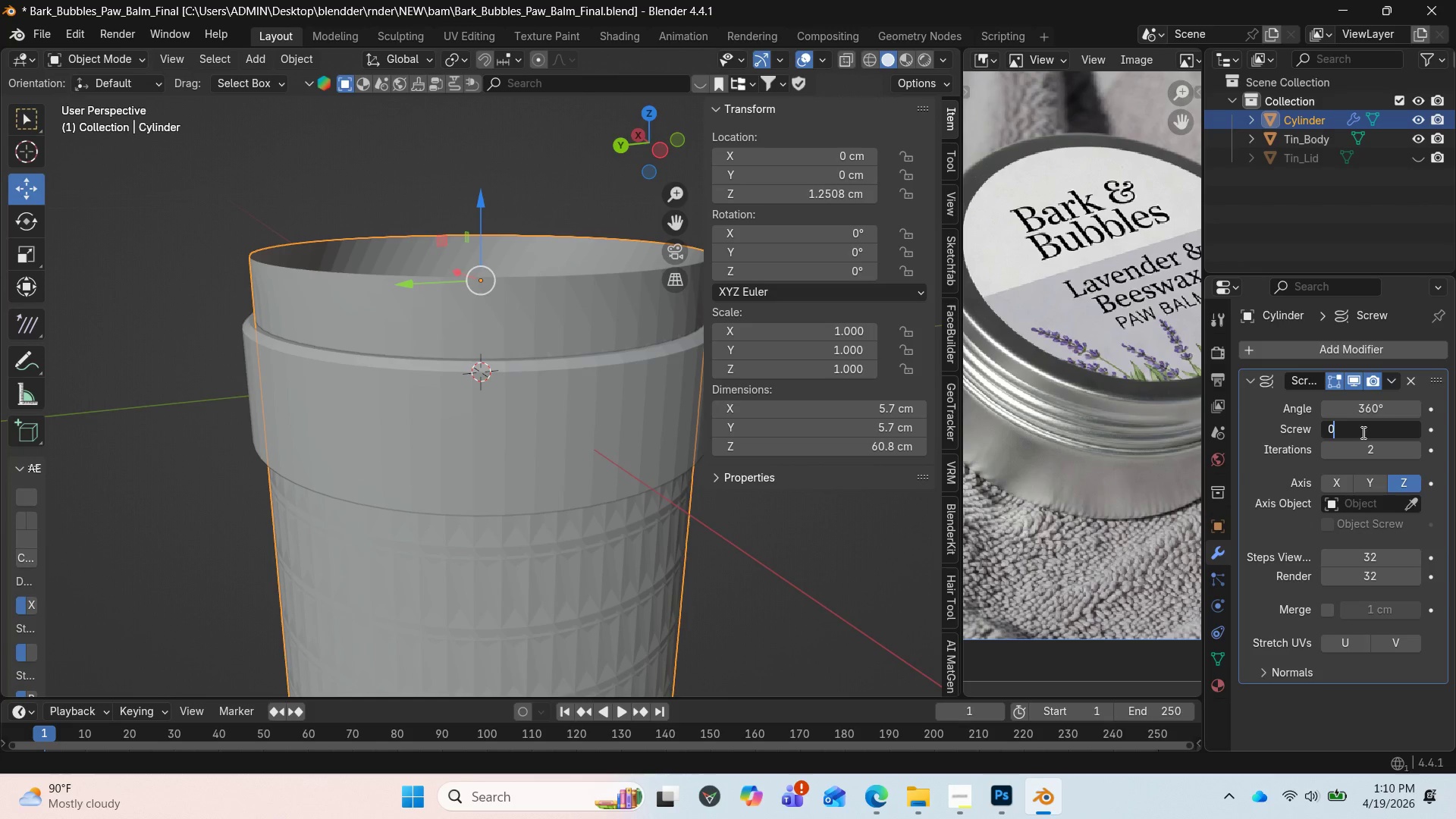 
key(Enter)
 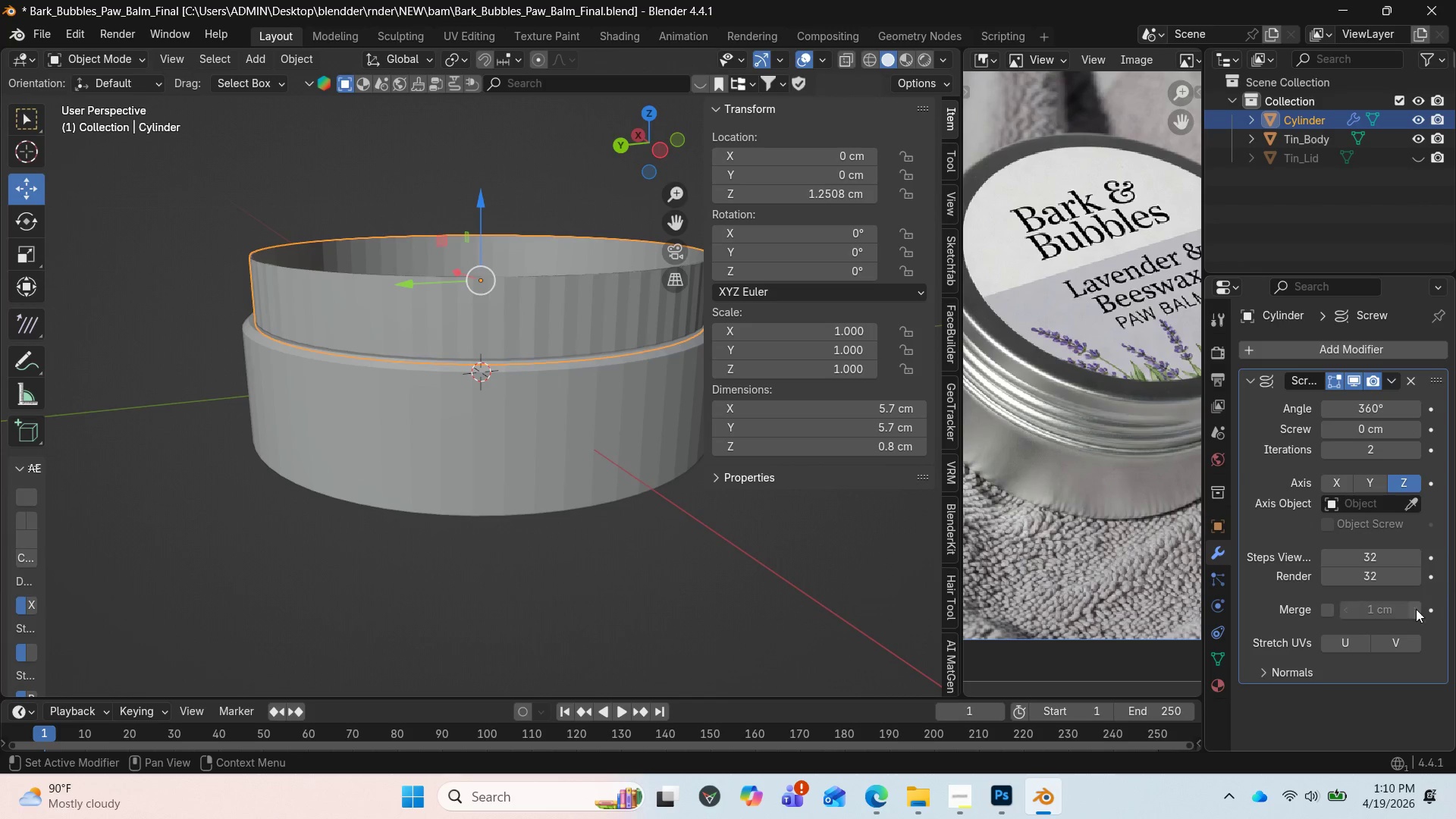 
left_click([1260, 672])
 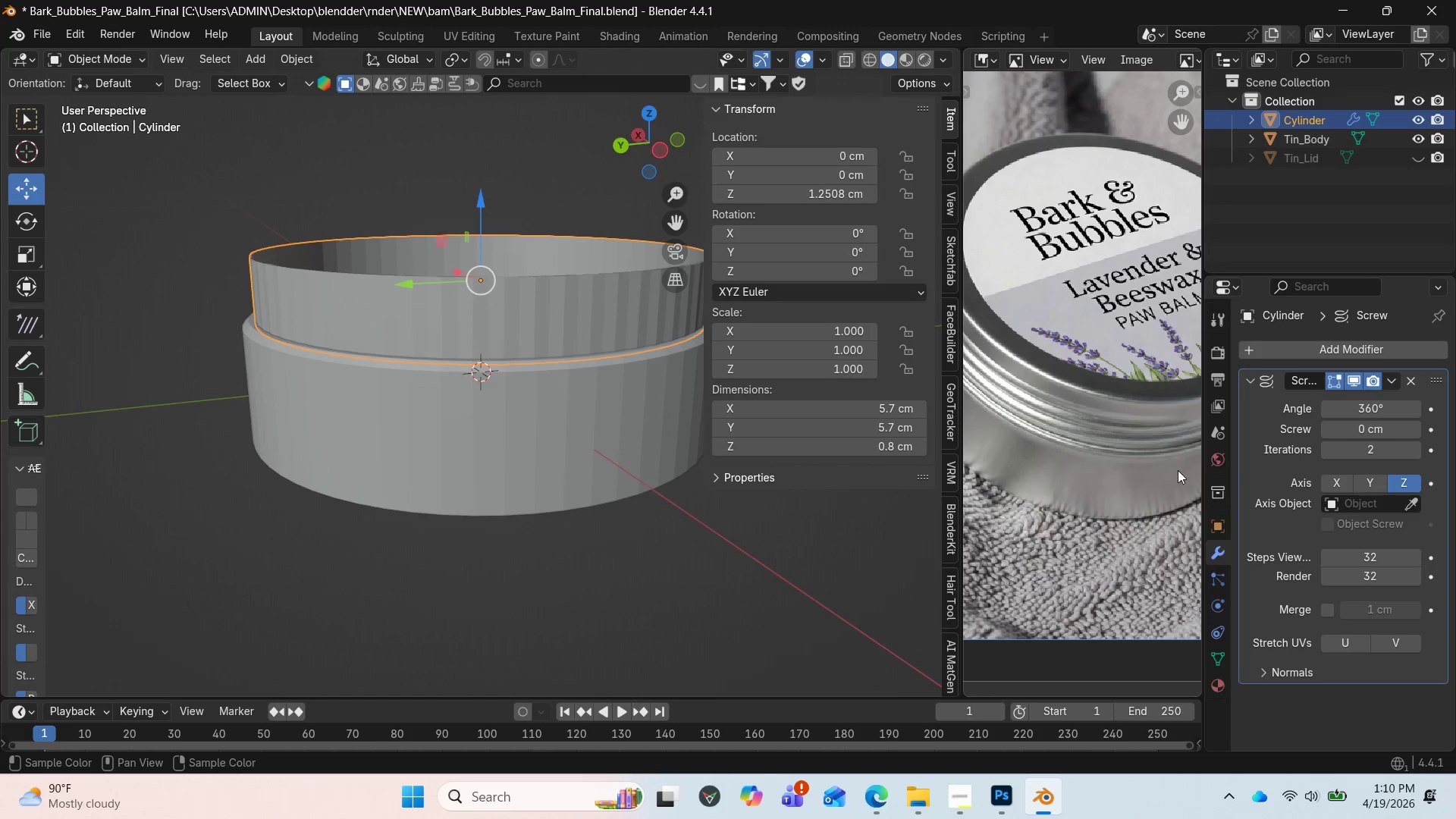 
wait(6.56)
 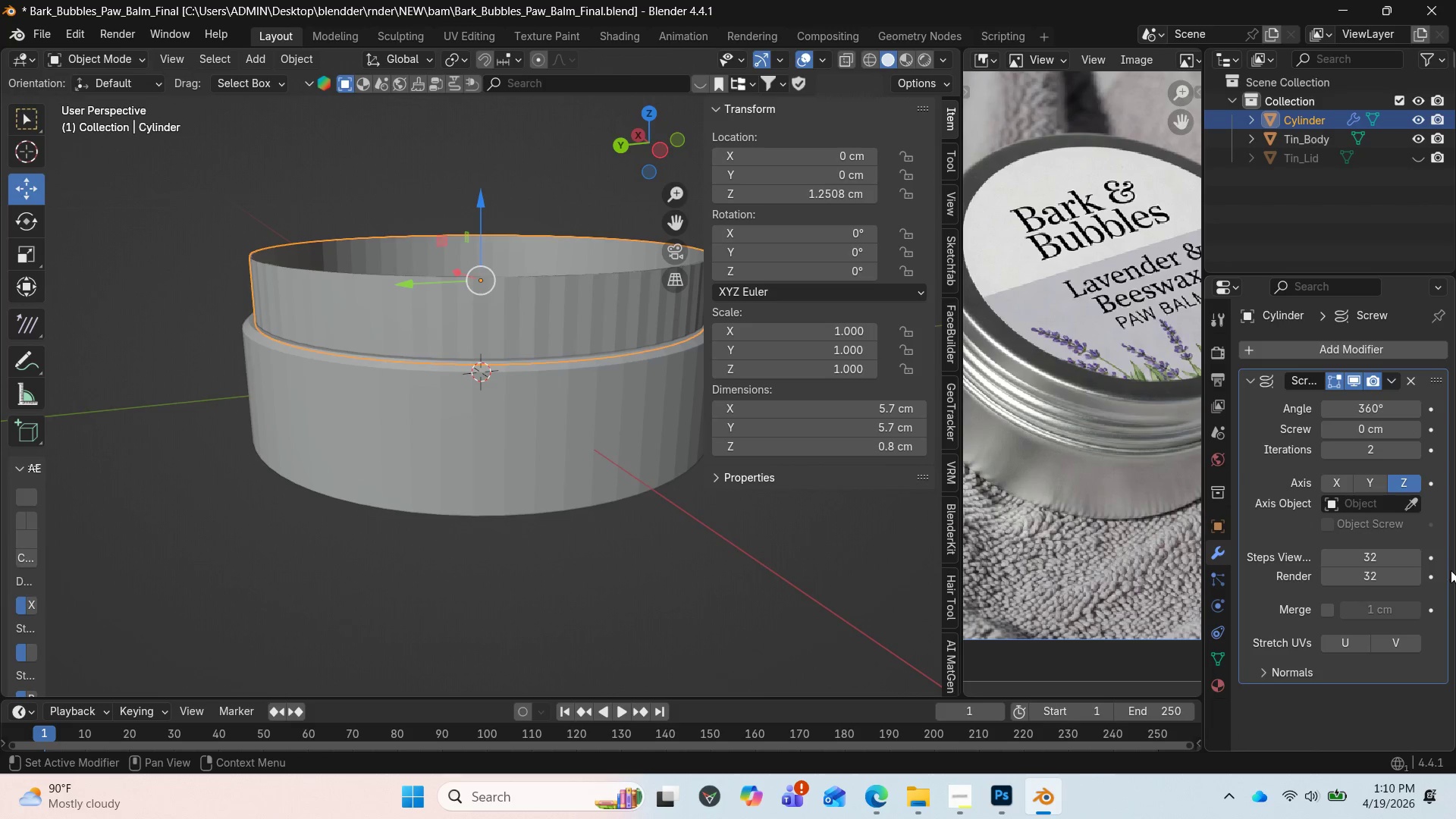 
left_click_drag(start_coordinate=[649, 130], to_coordinate=[620, 107])
 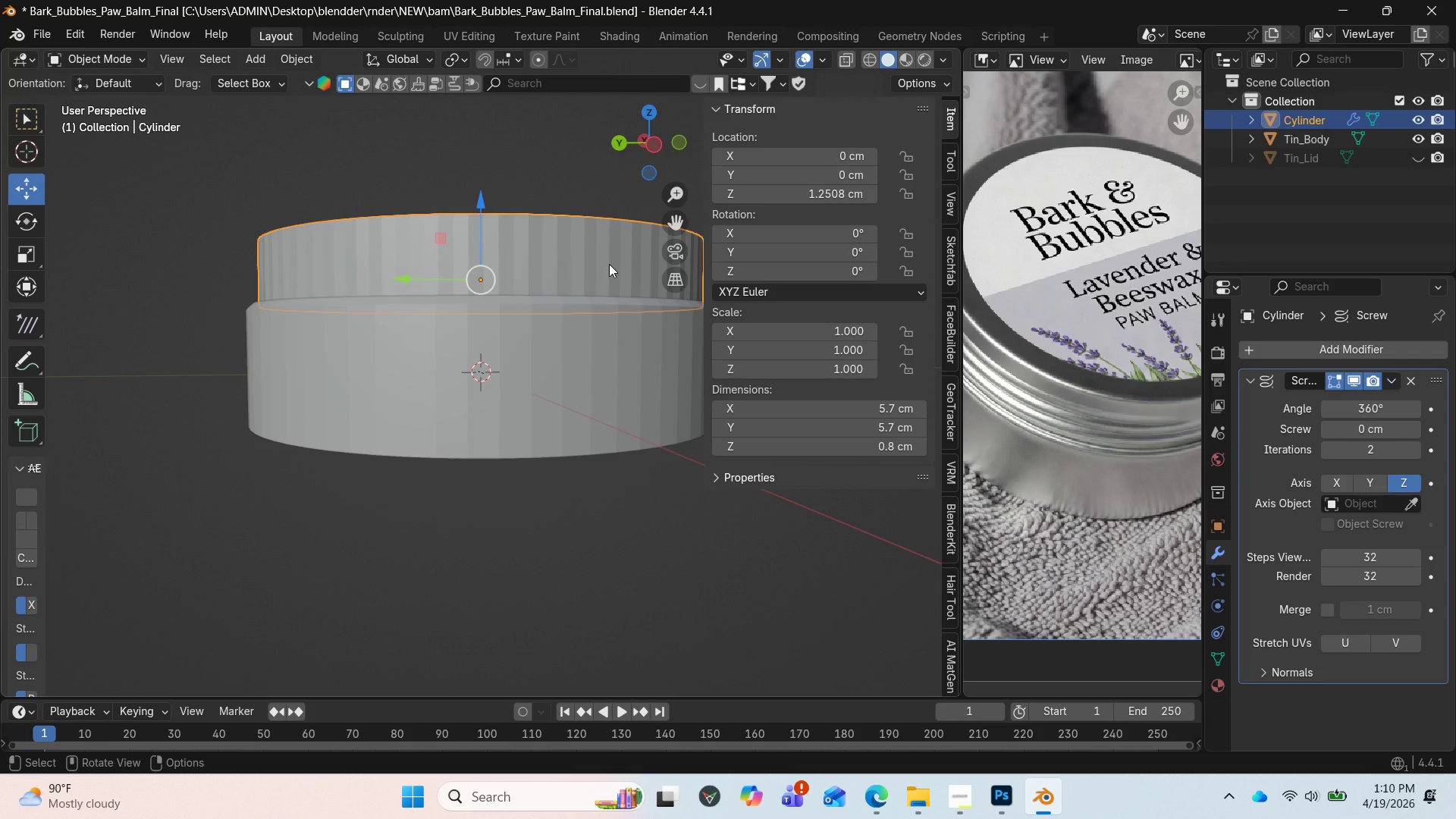 
wait(12.7)
 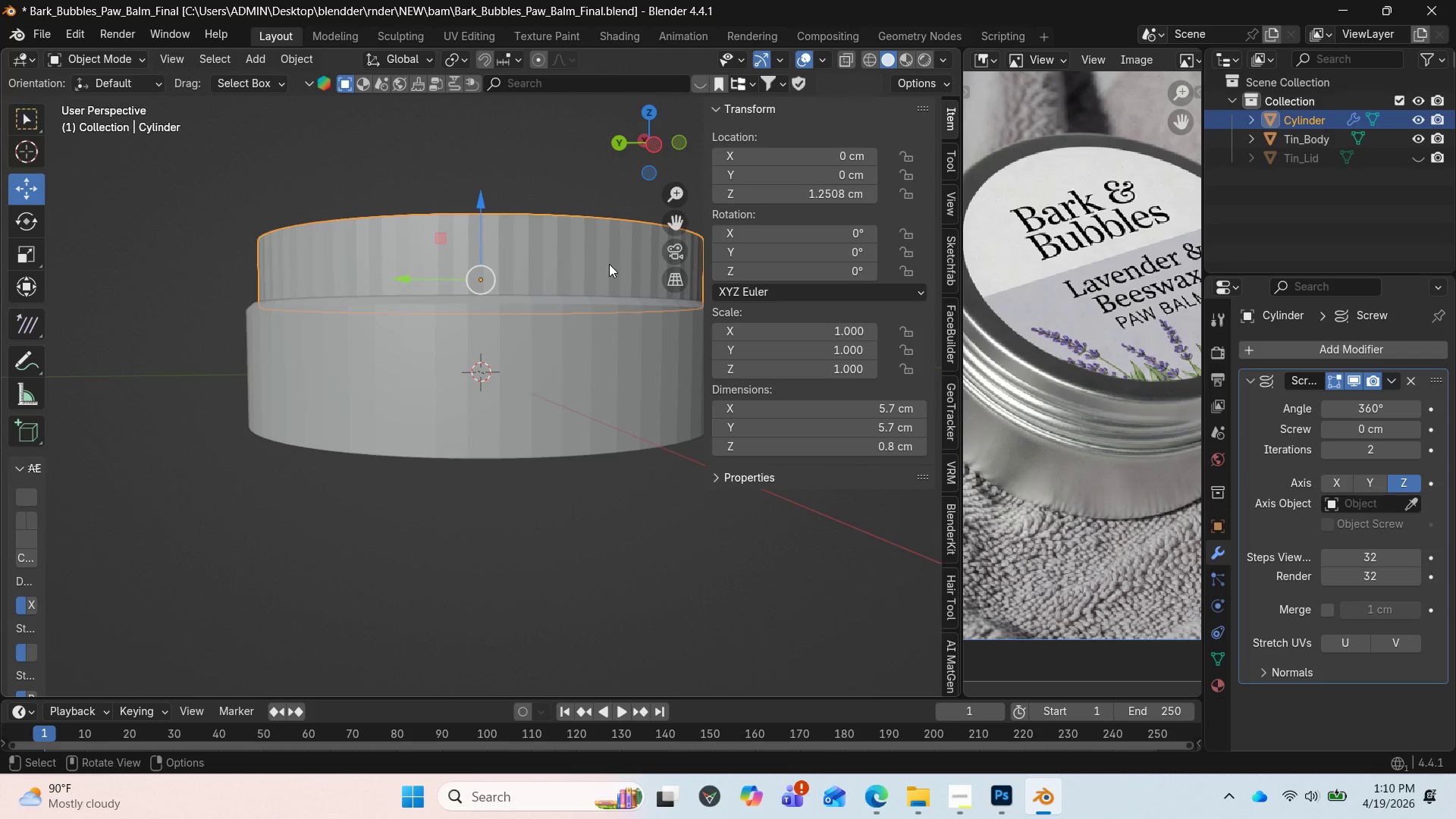 
left_click([904, 731])
 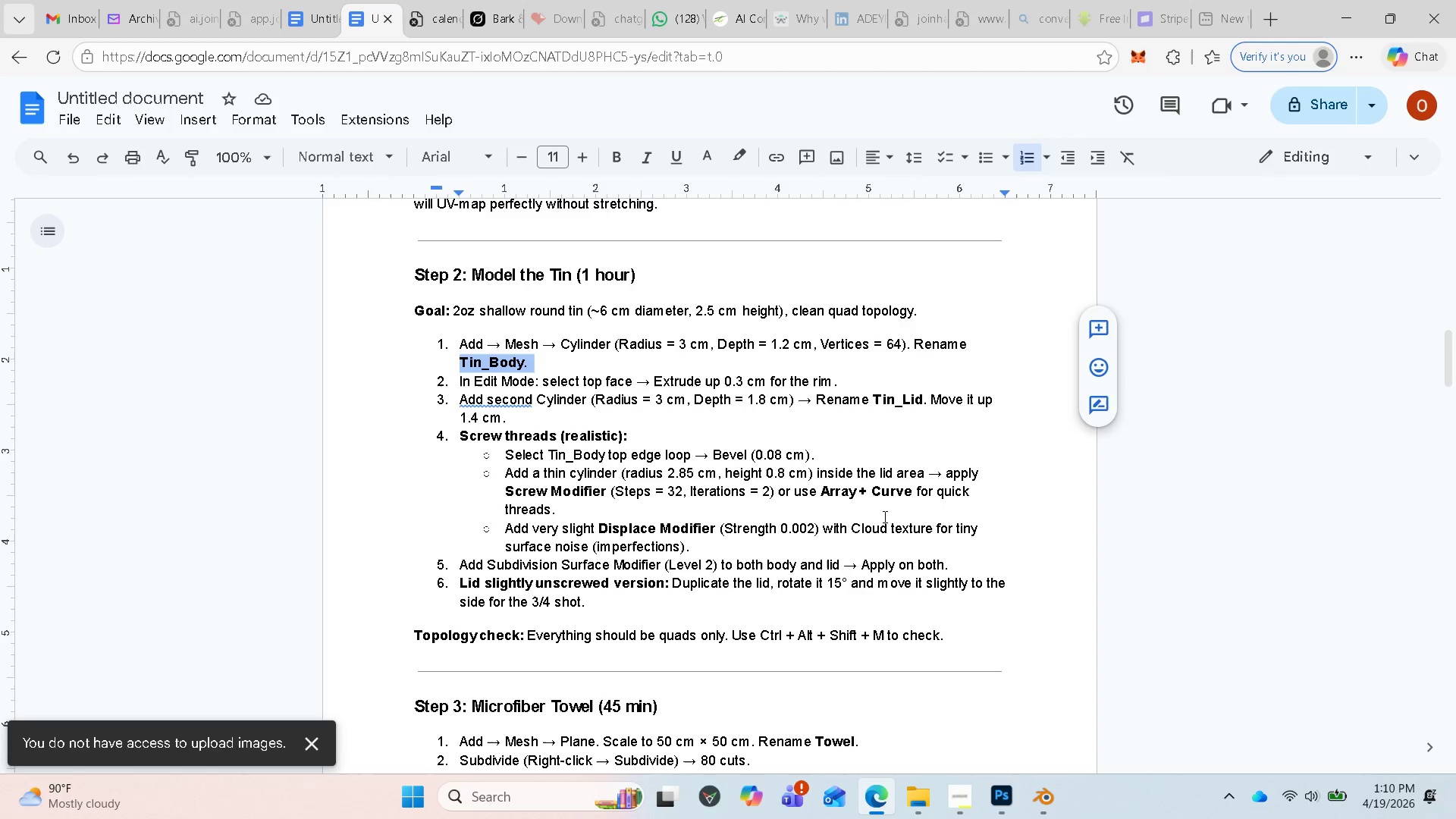 
wait(23.26)
 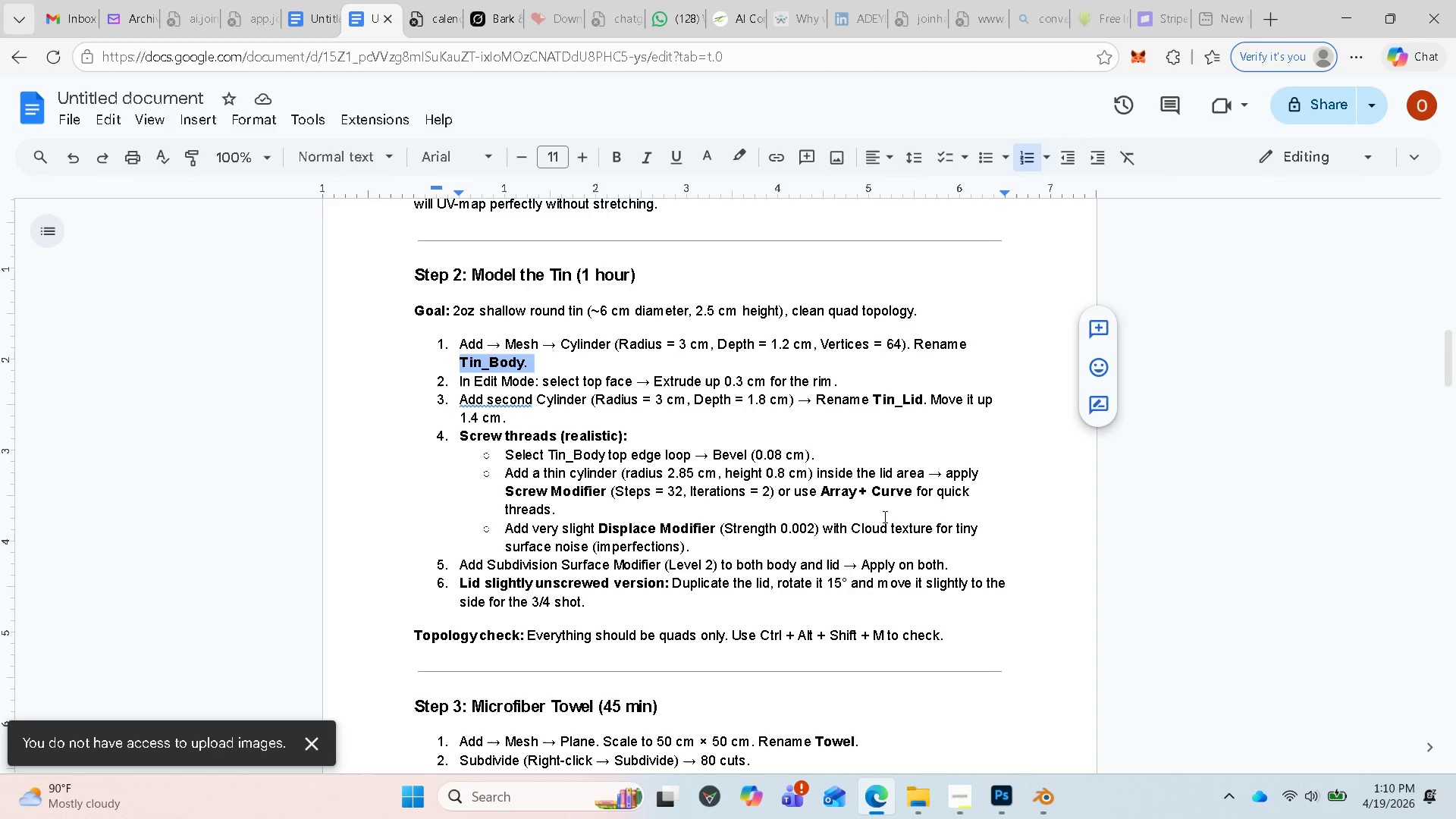 
left_click([1037, 719])
 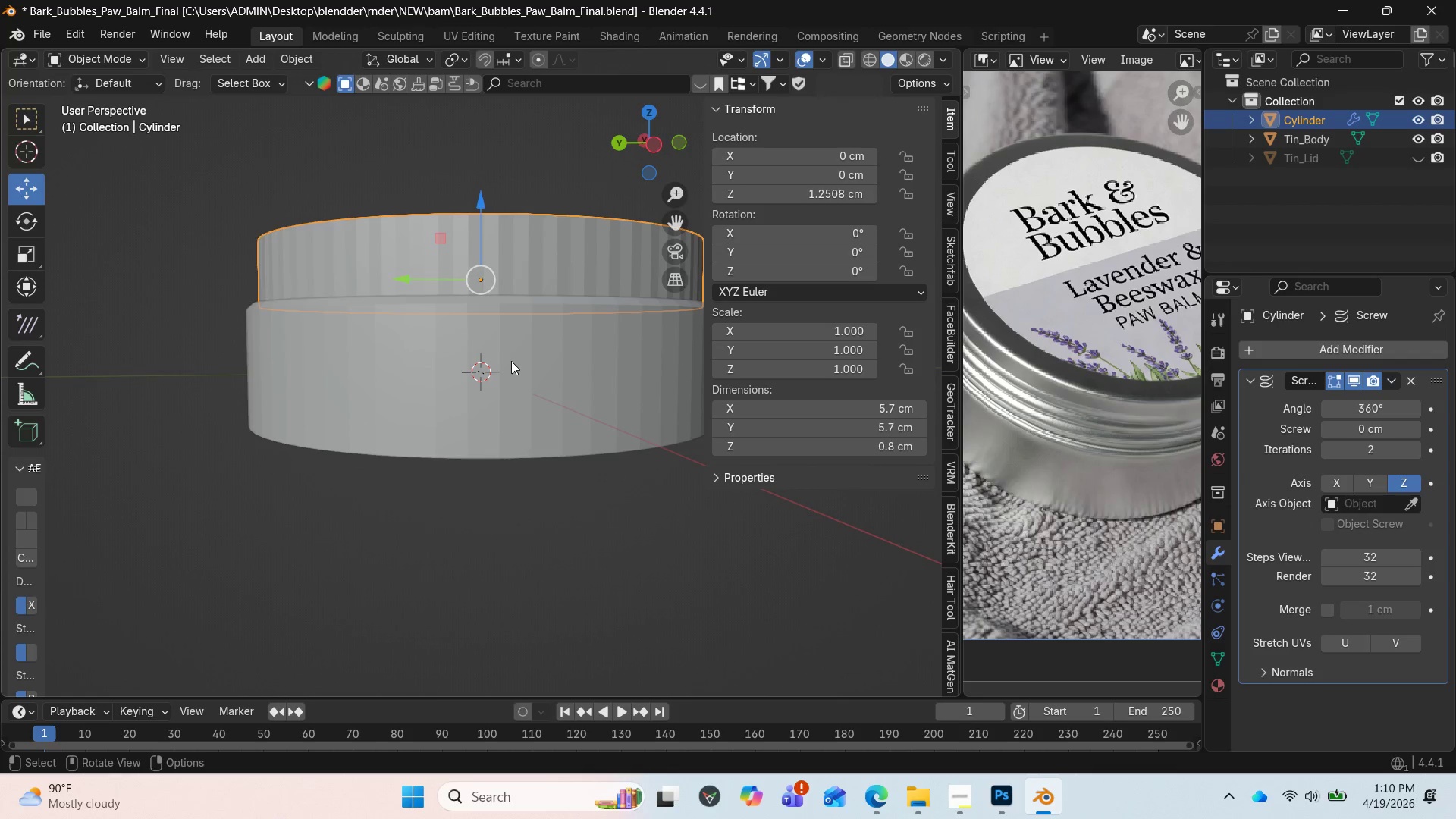 
key(Tab)
 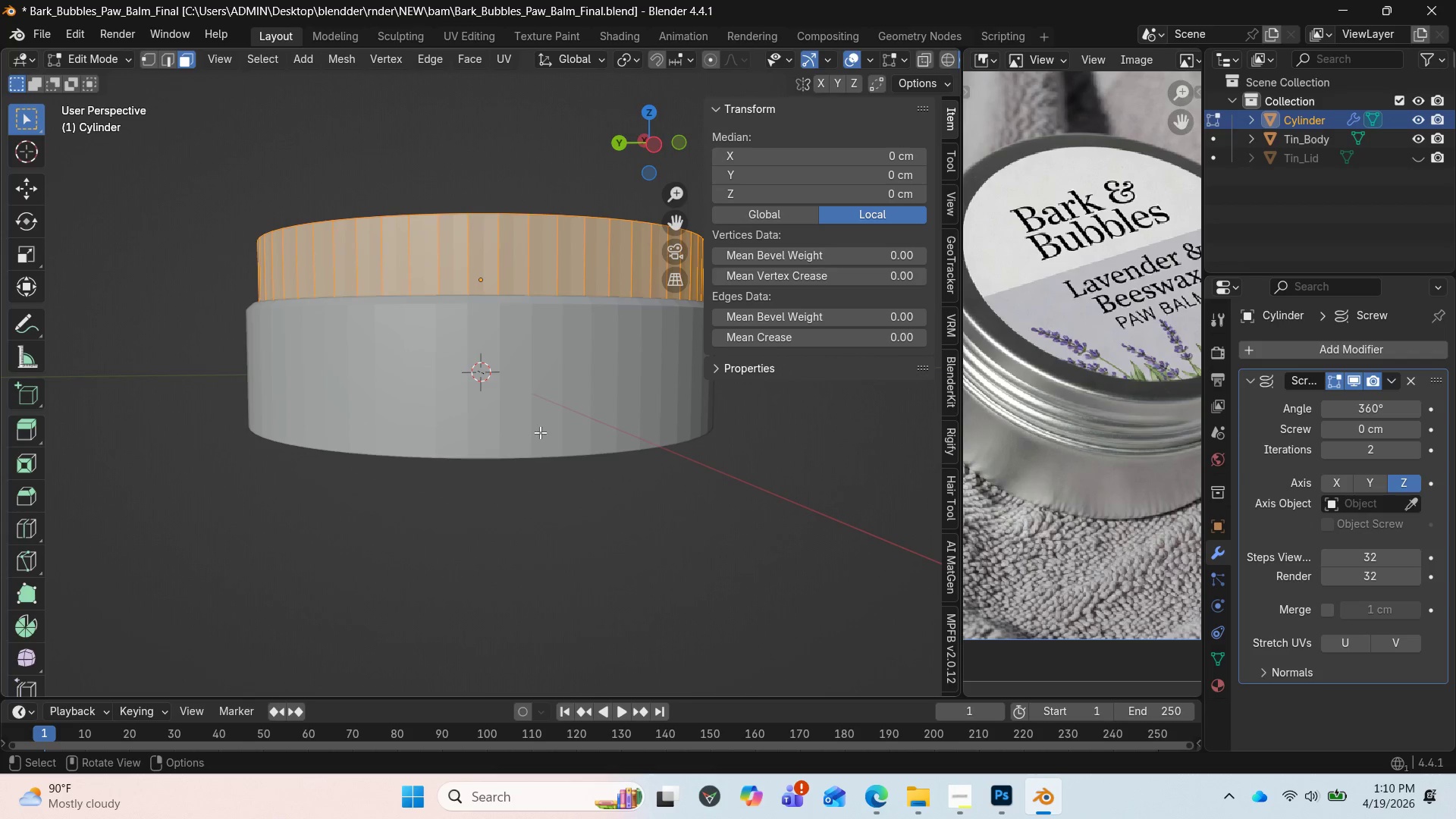 
key(Tab)
 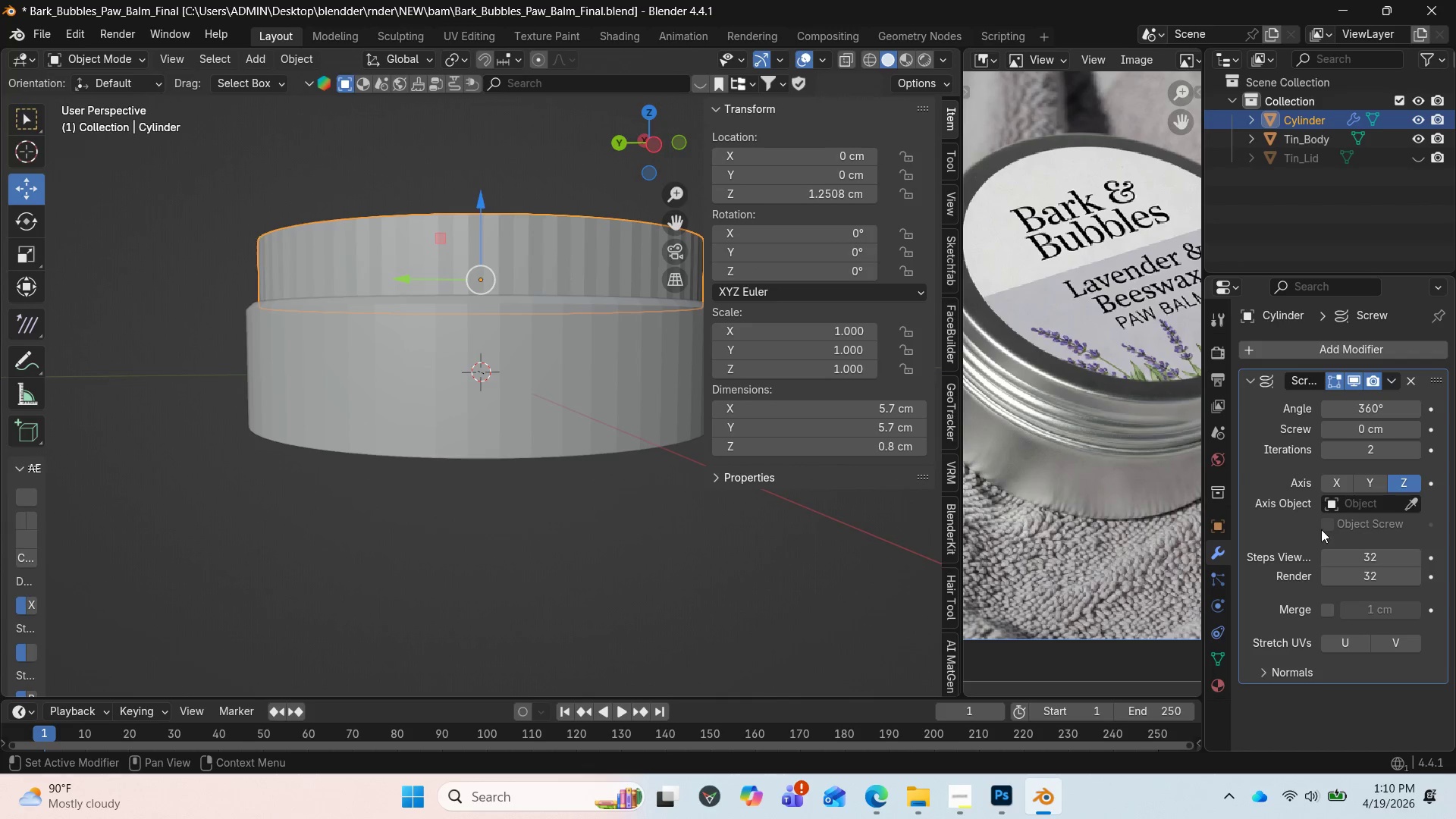 
wait(9.25)
 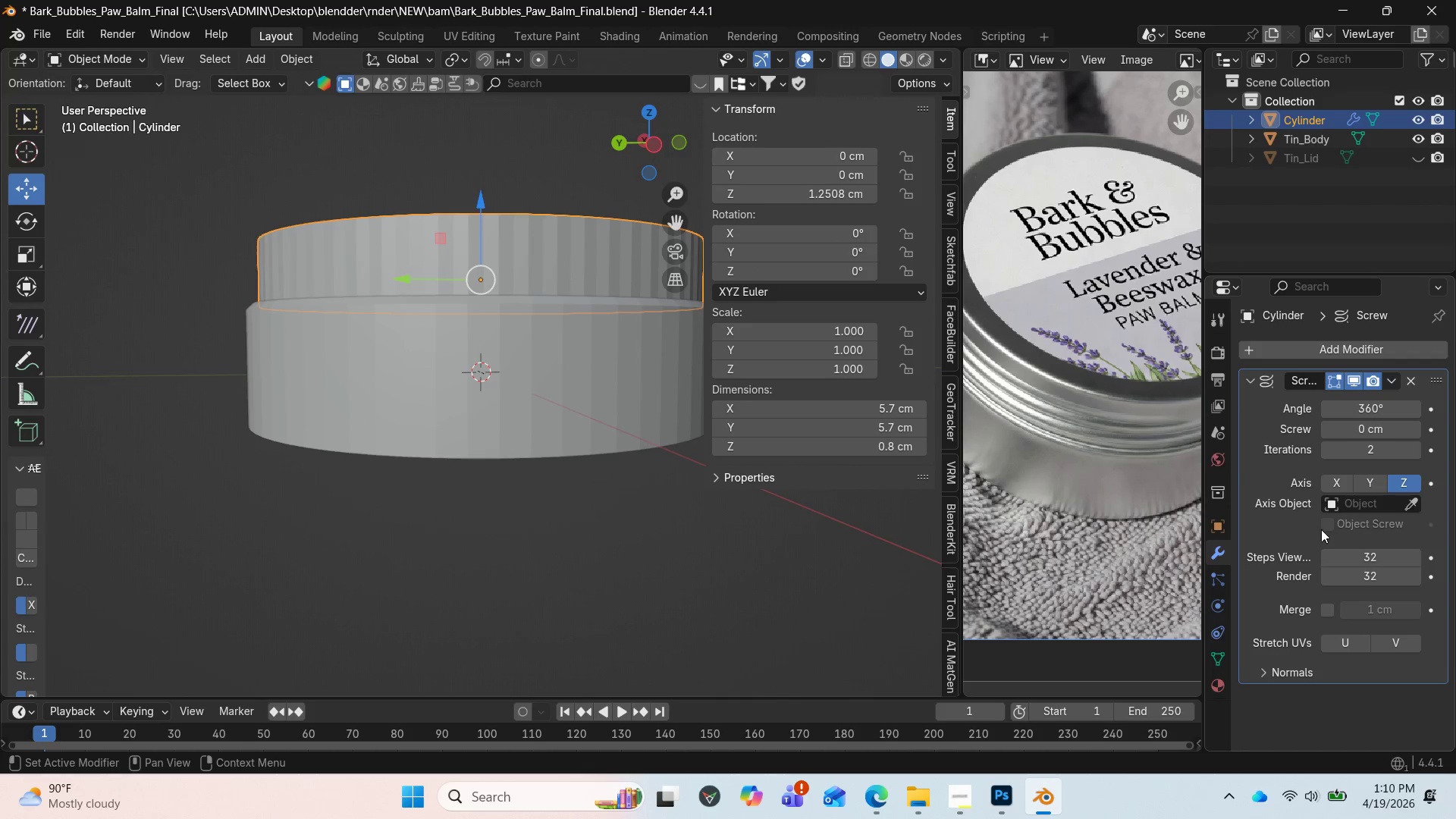 
left_click([1321, 350])
 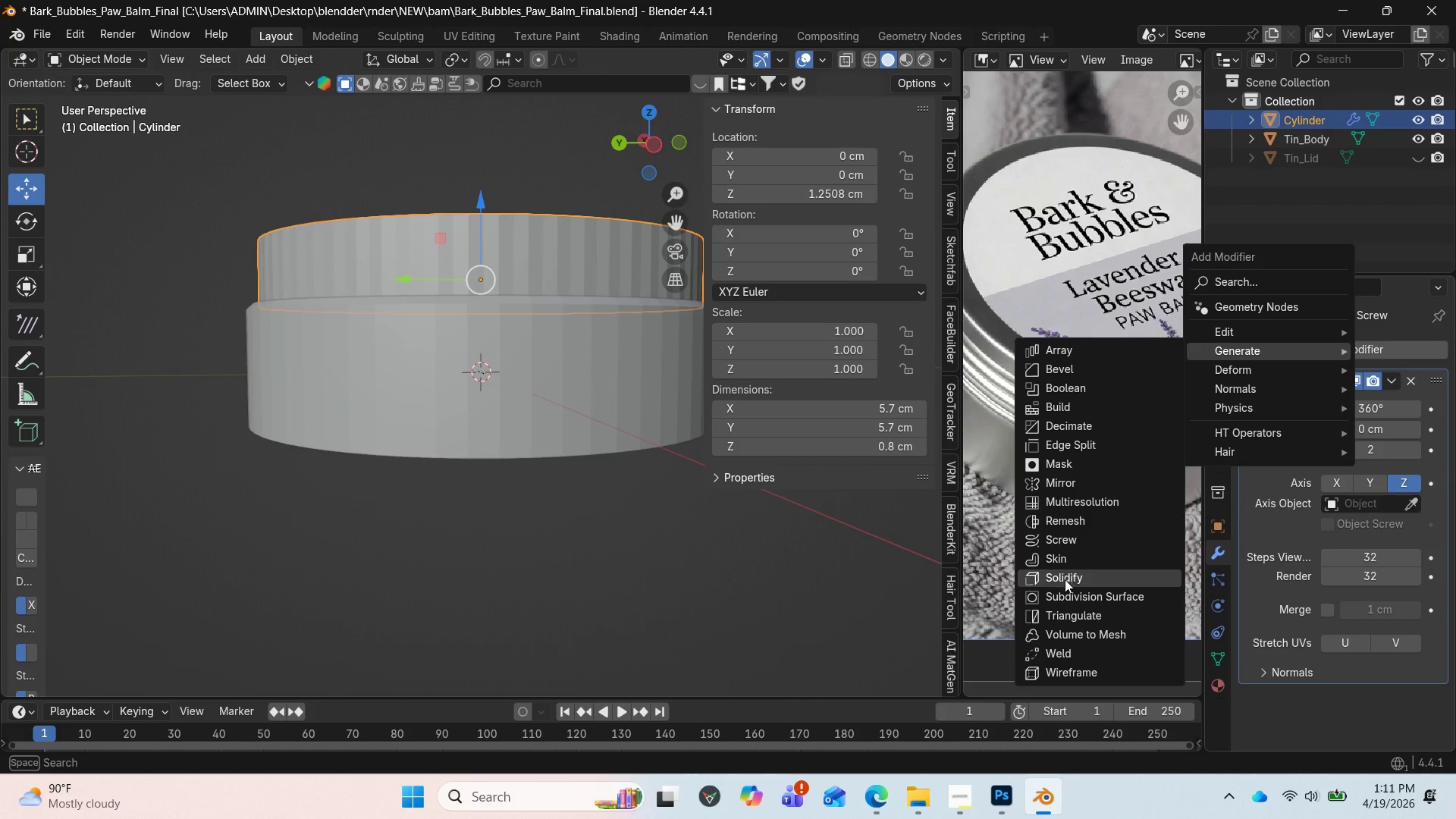 
mouse_move([1090, 435])
 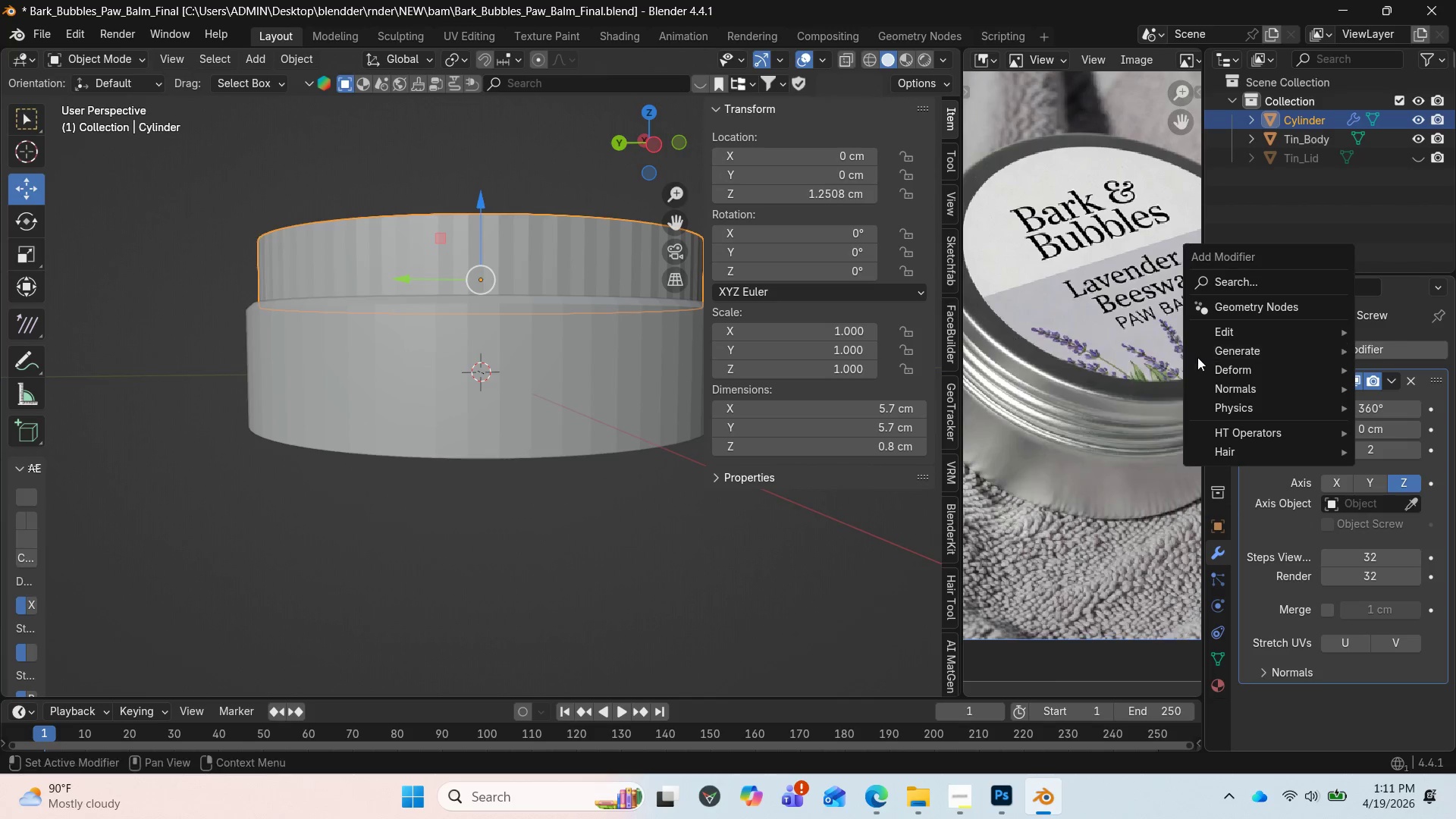 
mouse_move([1233, 367])
 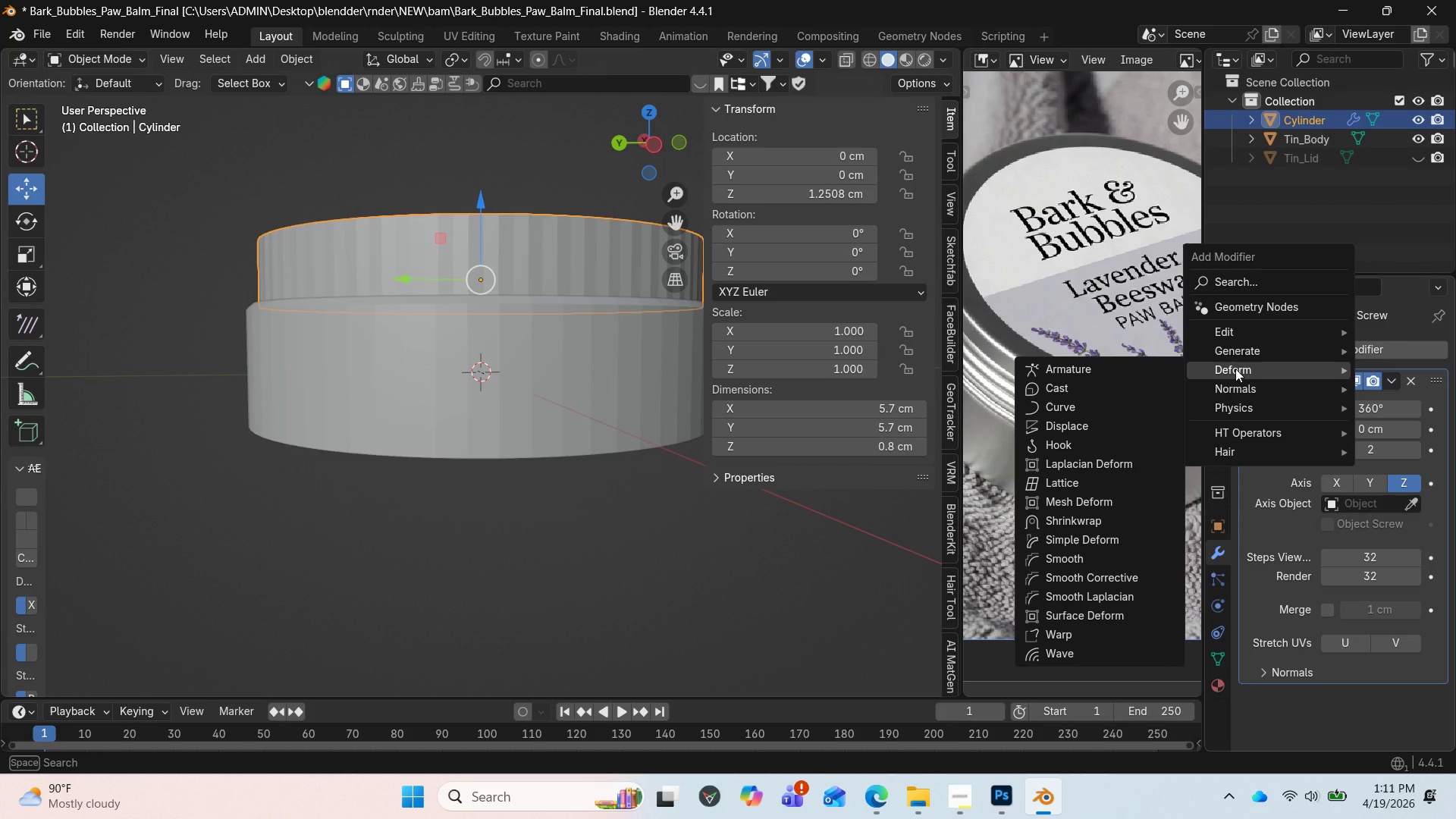 
mouse_move([1237, 383])
 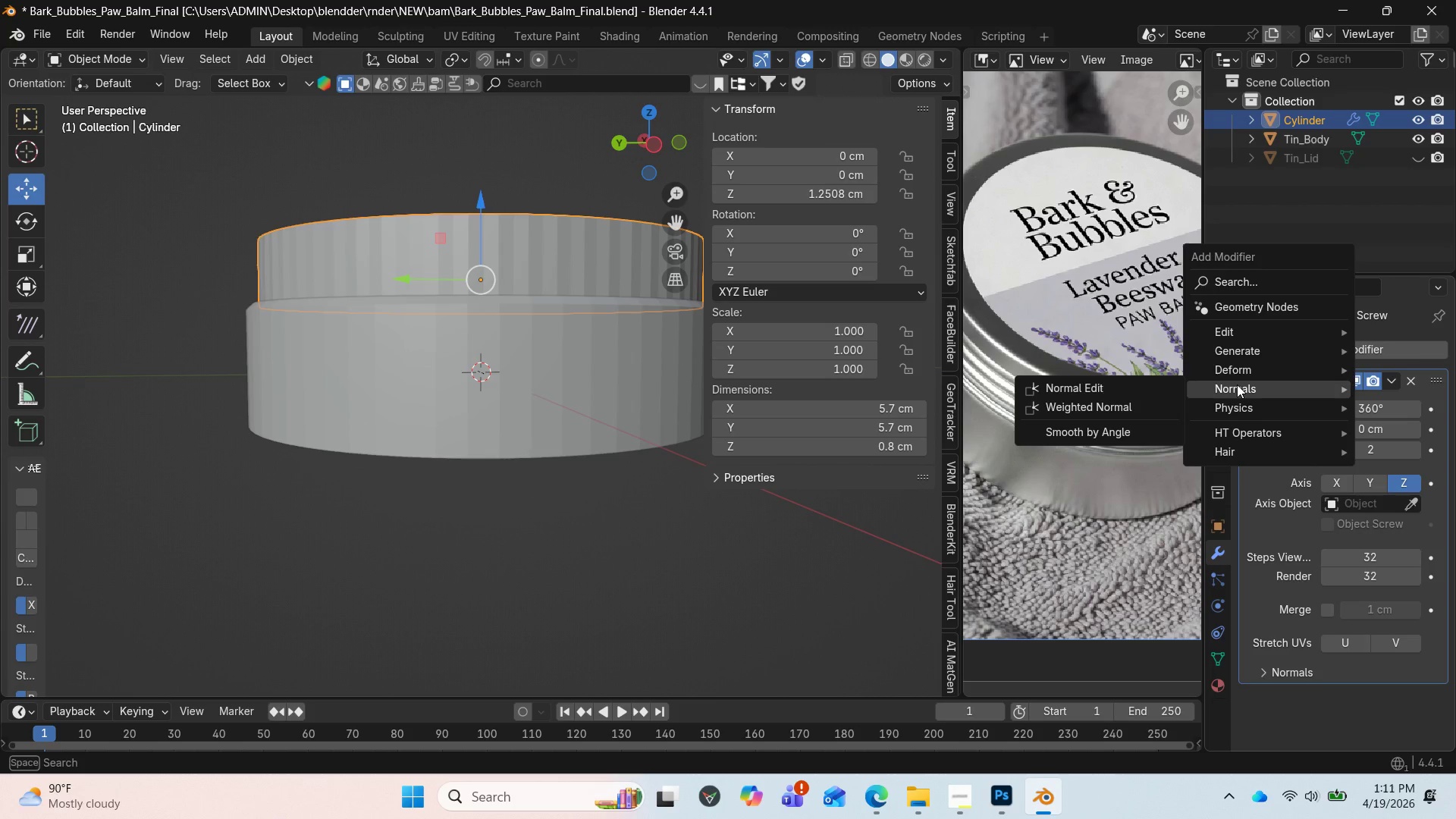 
mouse_move([1238, 399])
 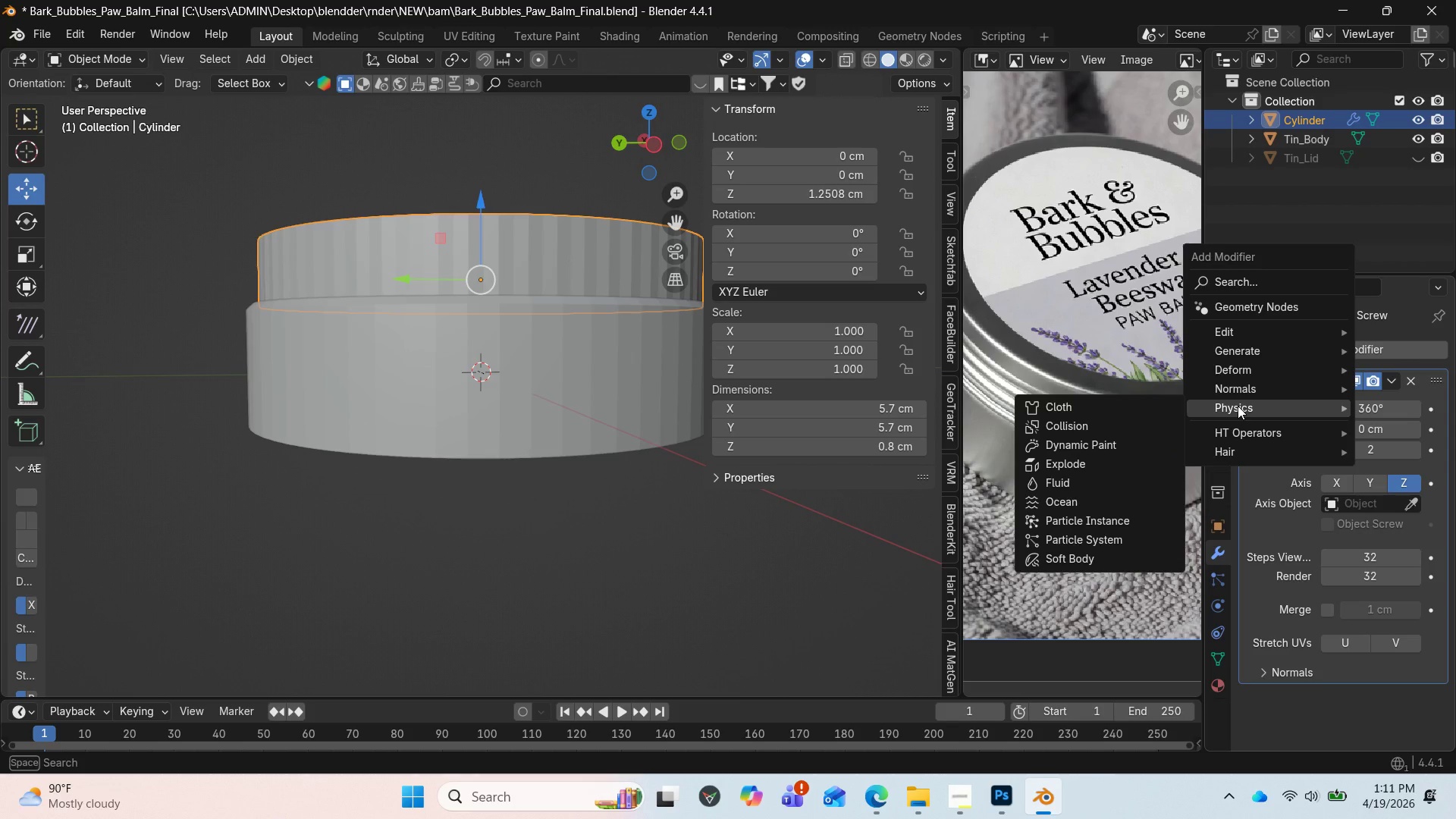 
mouse_move([1238, 415])
 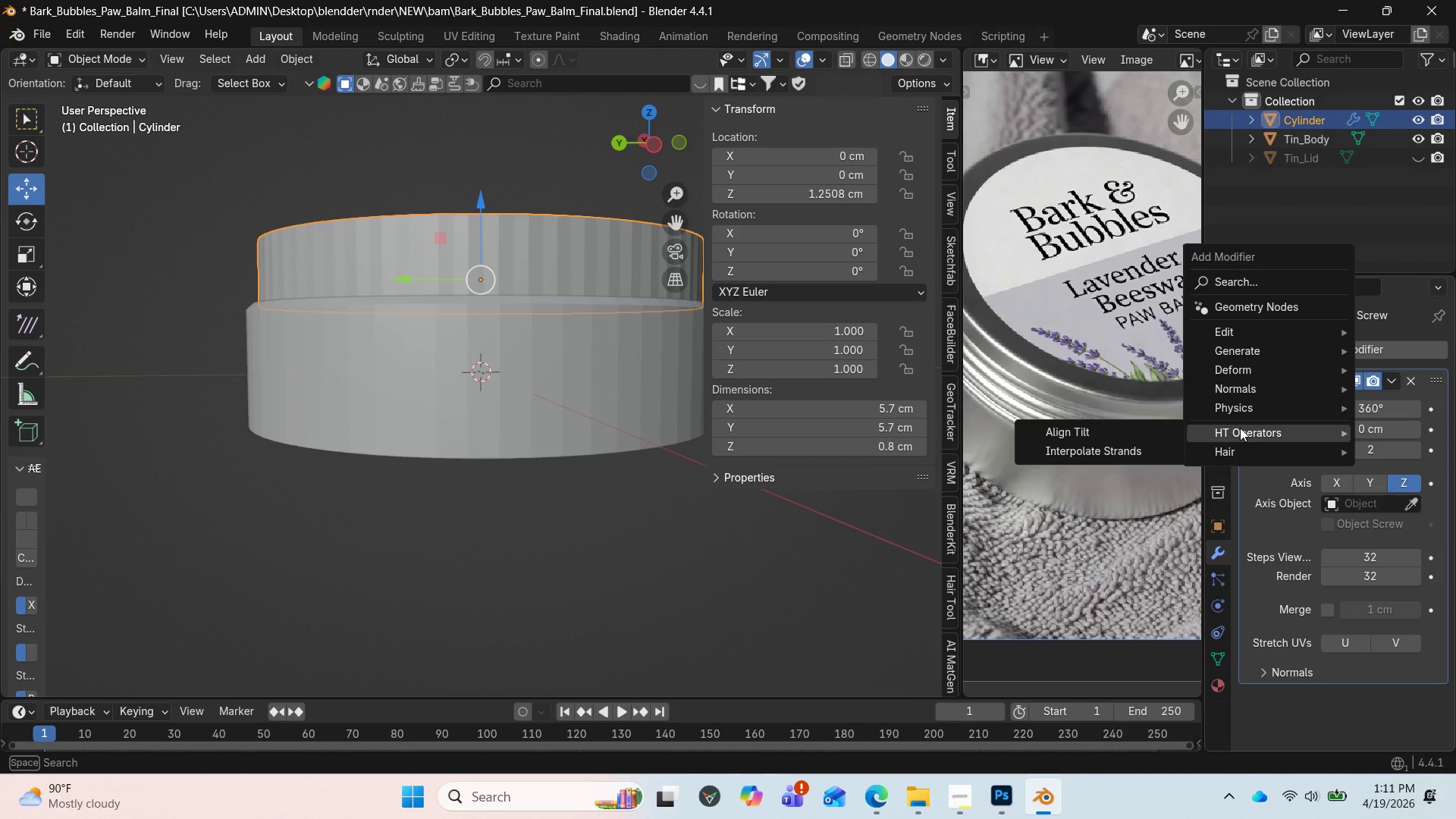 
mouse_move([1245, 398])
 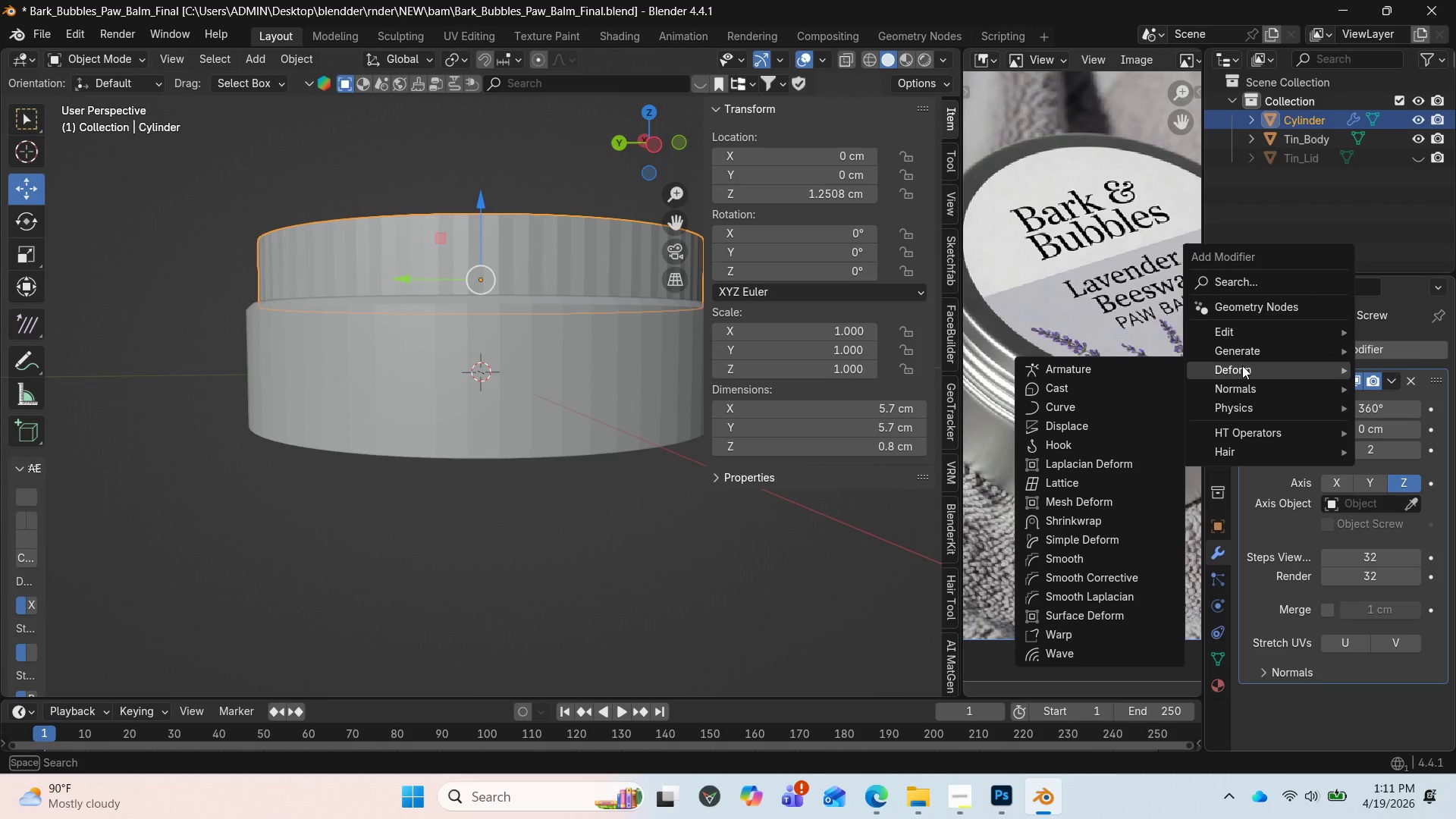 
wait(5.1)
 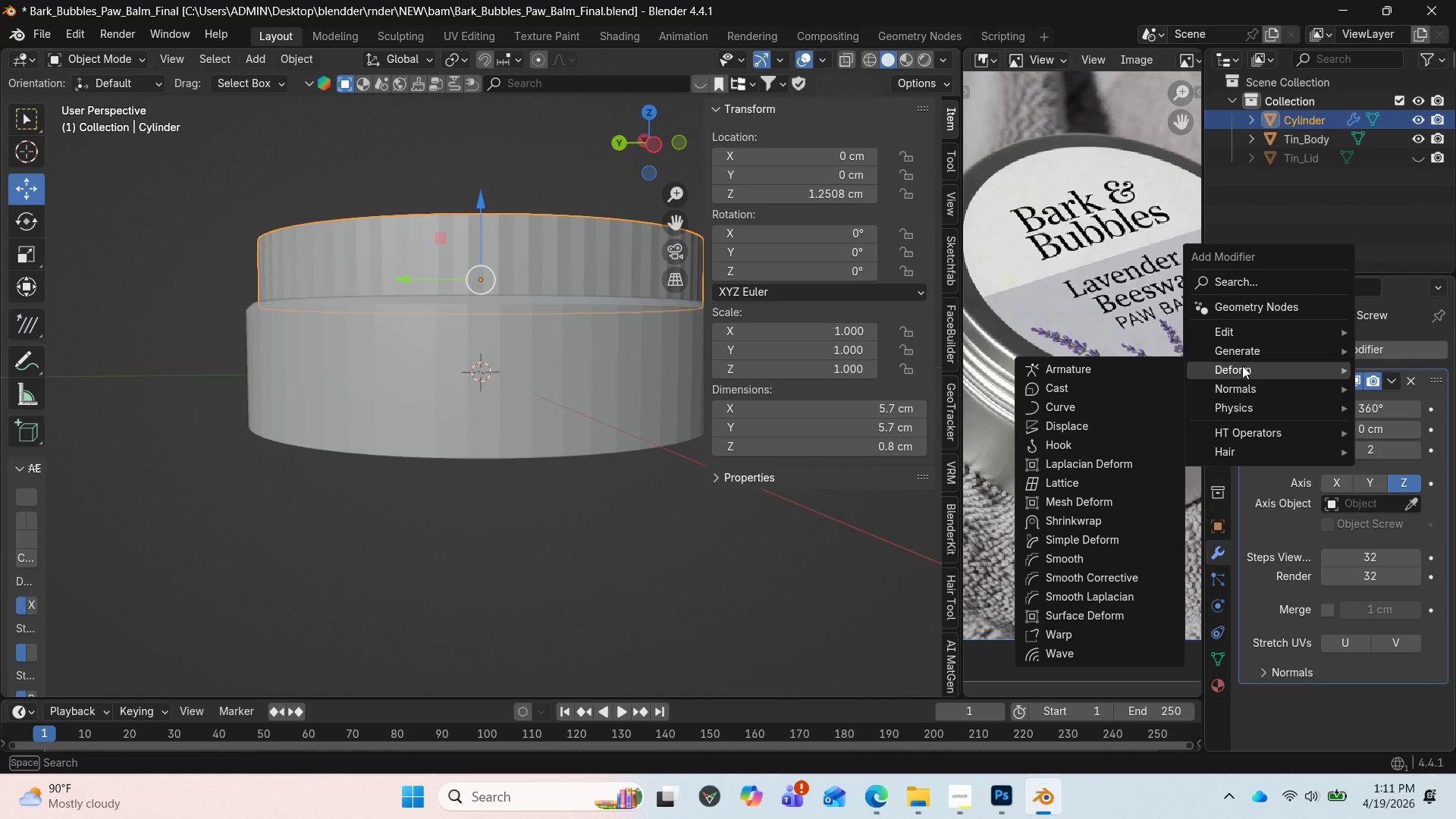 
mouse_move([1225, 372])
 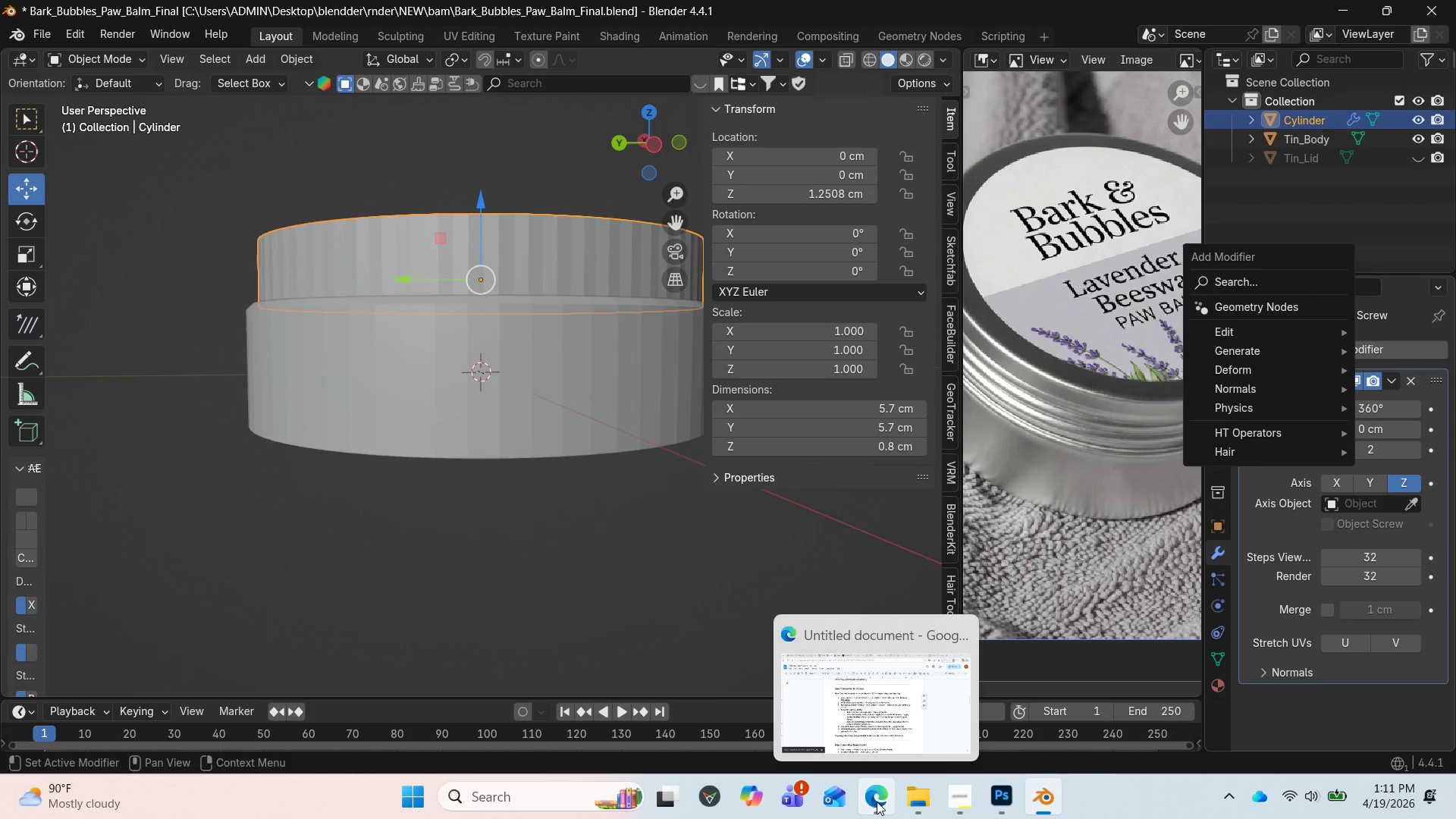 
left_click([877, 802])
 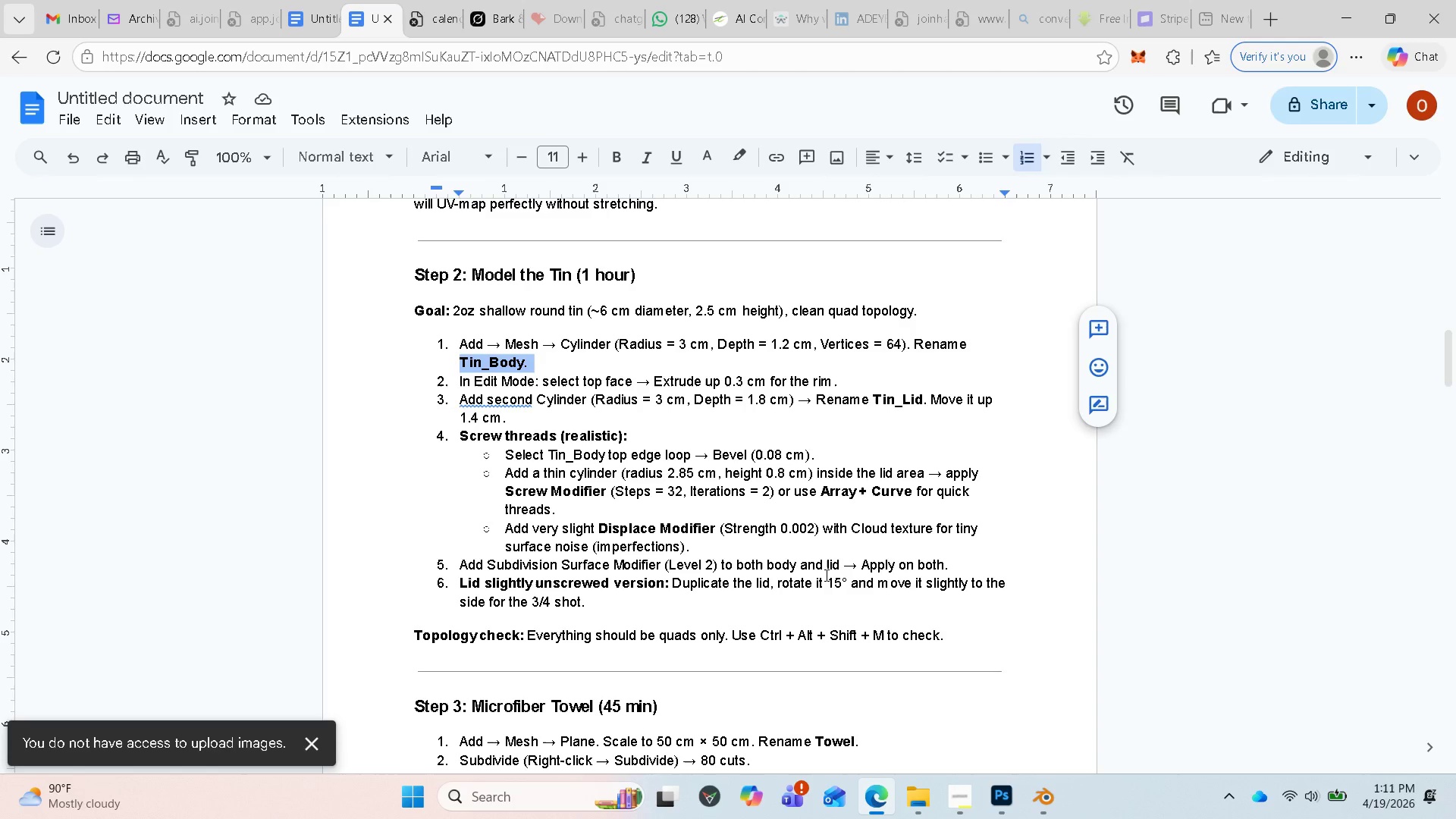 
wait(7.98)
 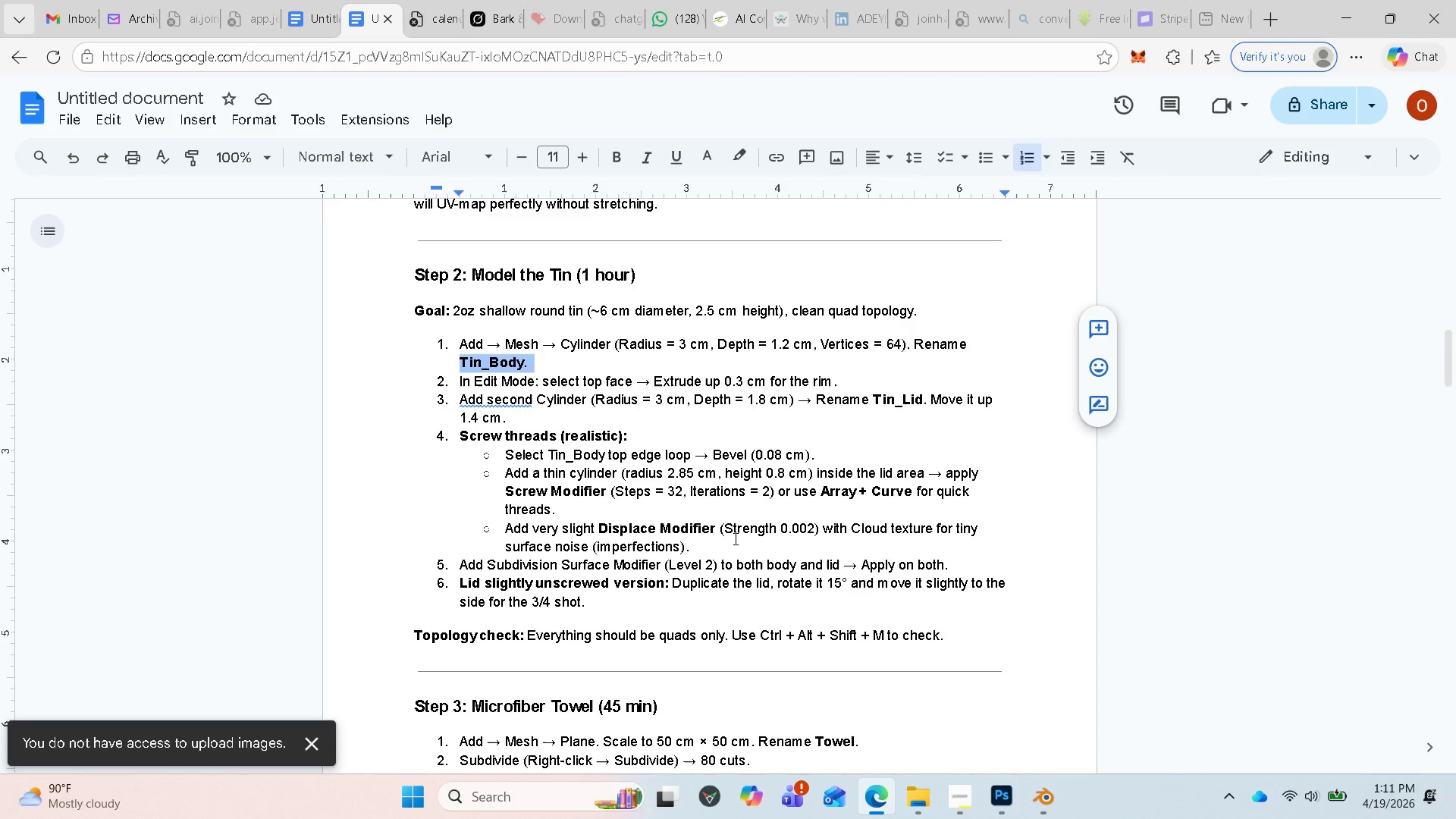 
left_click([1055, 802])
 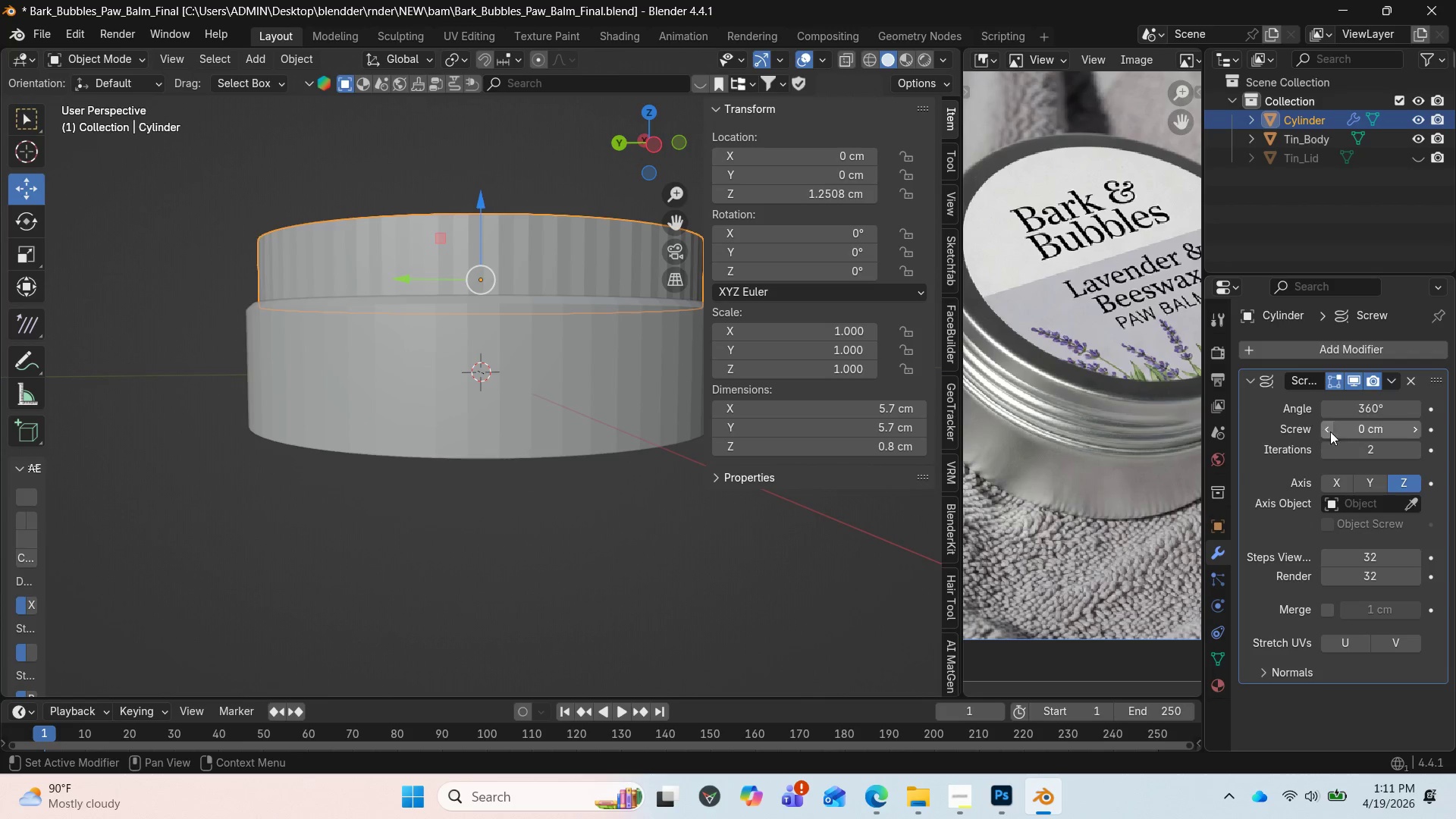 
mouse_move([1304, 353])
 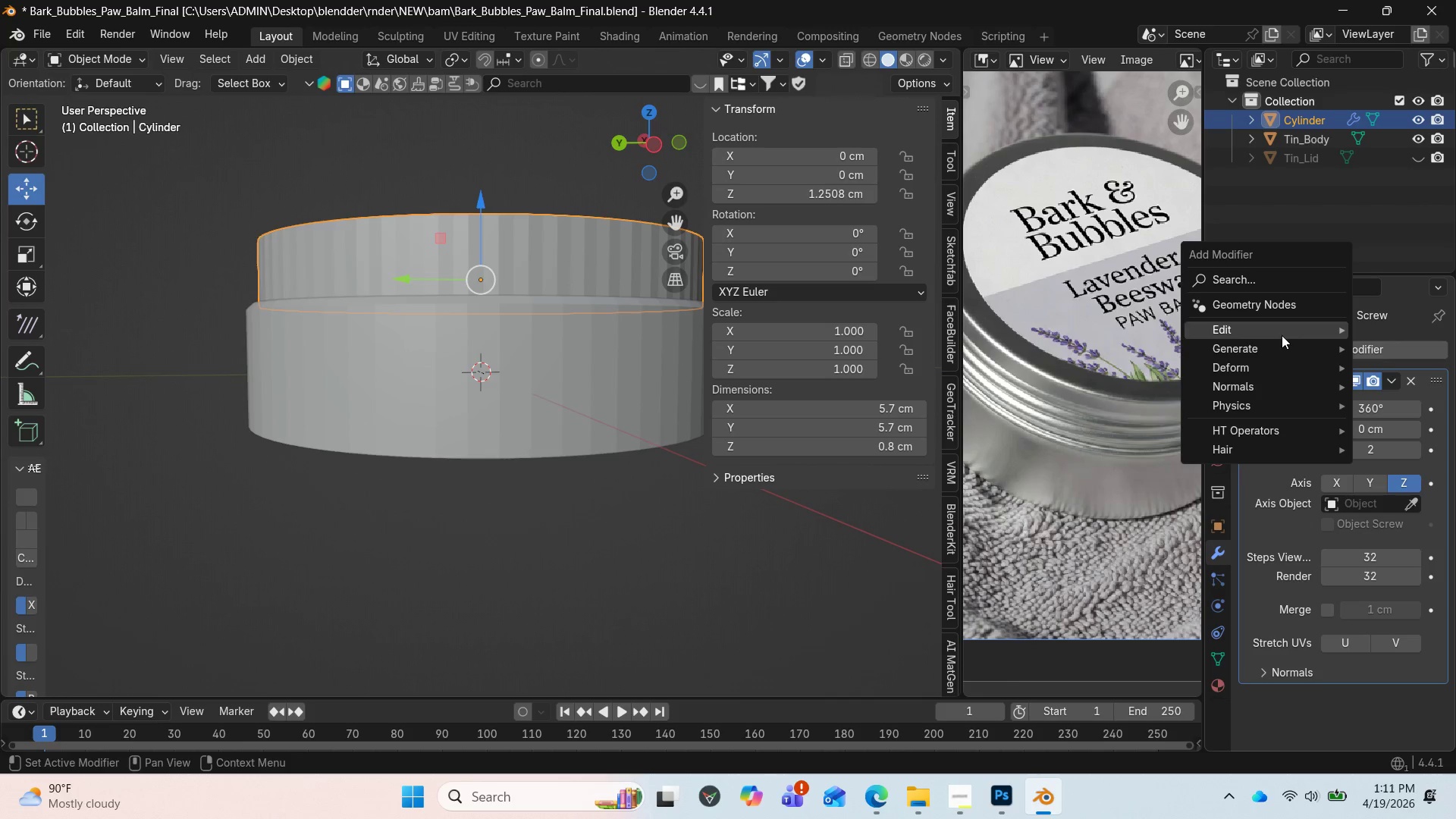 
mouse_move([1259, 312])
 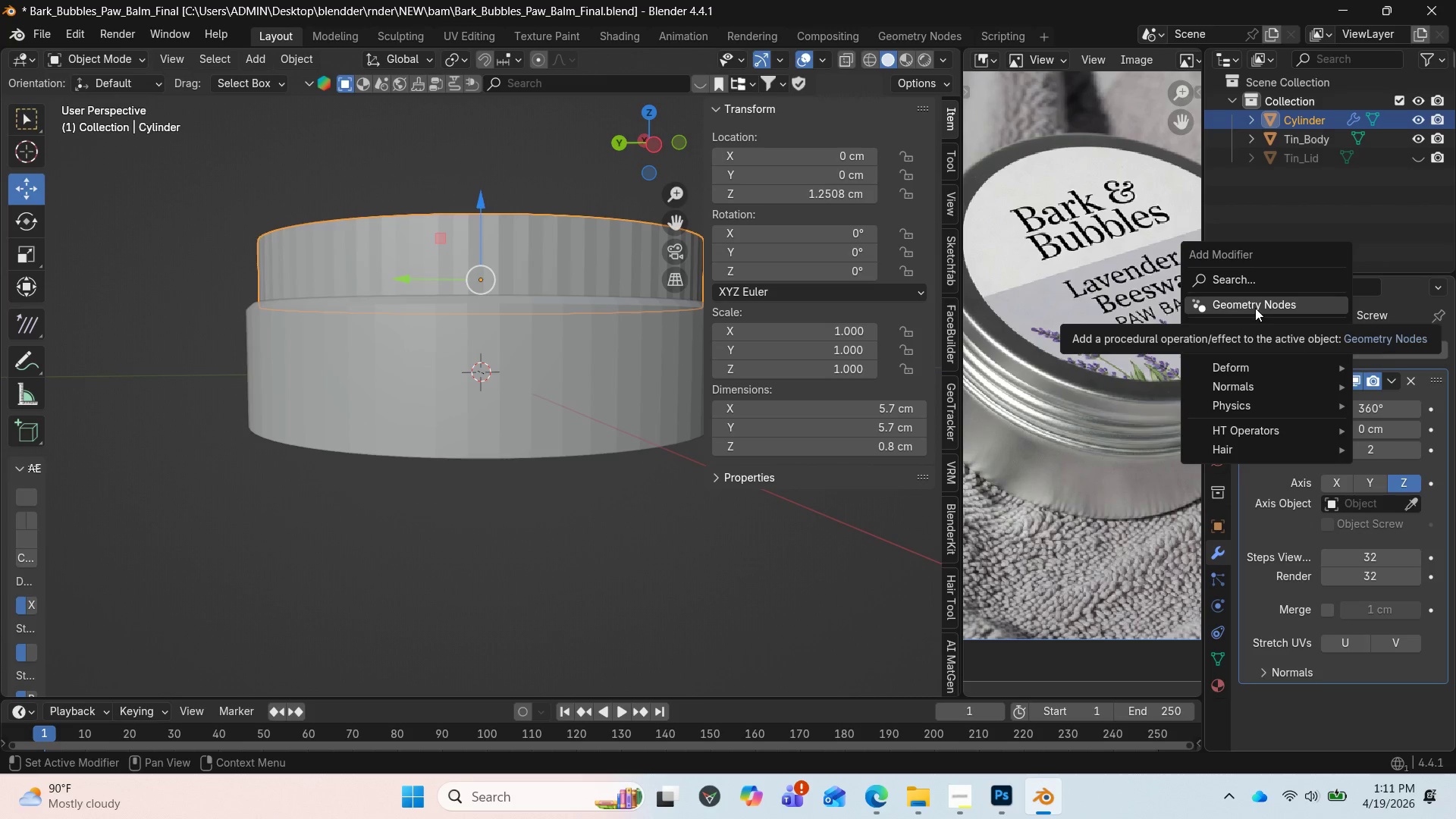 
mouse_move([1246, 344])
 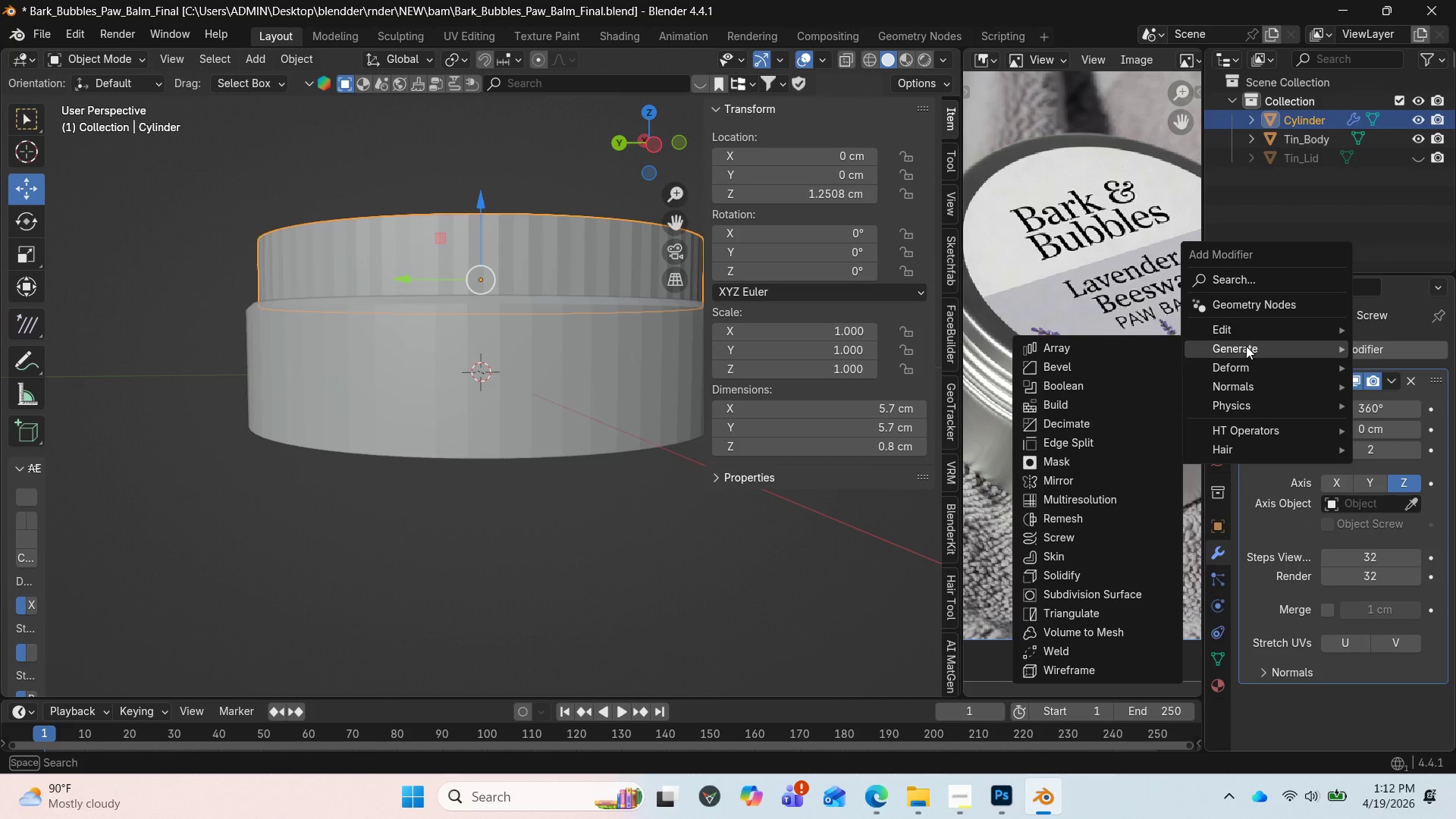 
wait(13.47)
 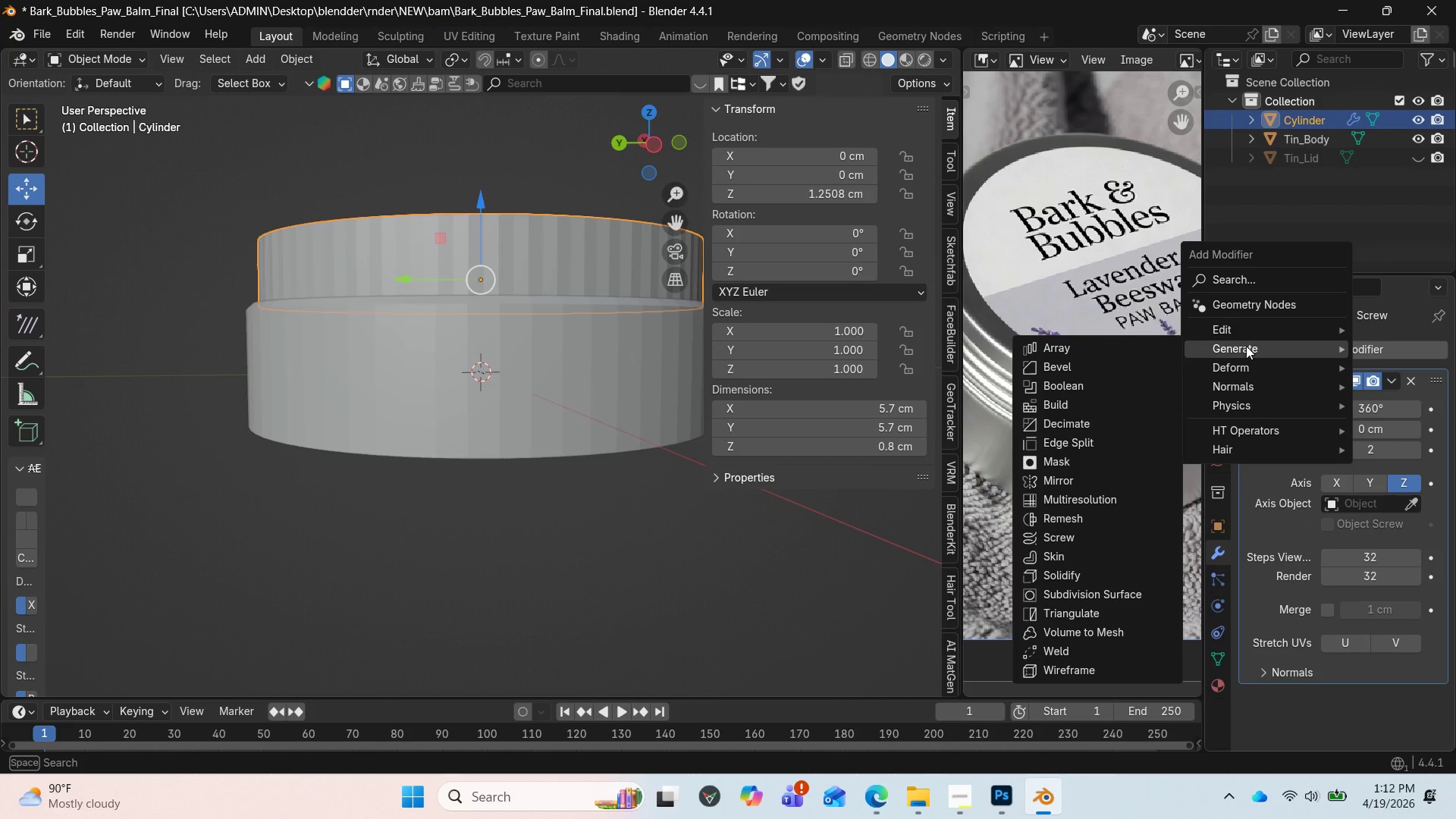 
left_click([1111, 424])
 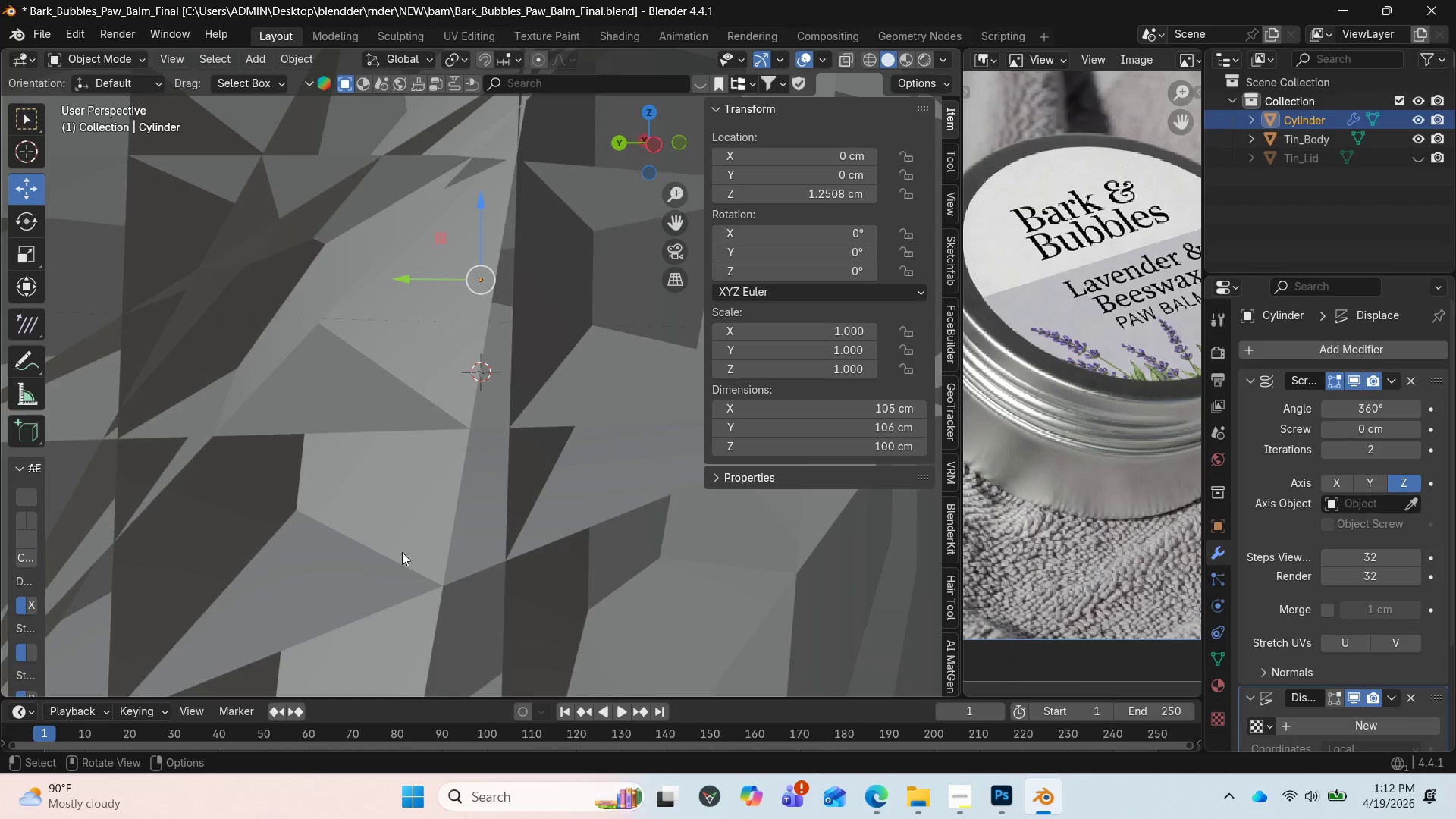 
scroll: coordinate [1320, 684], scroll_direction: down, amount: 23.0
 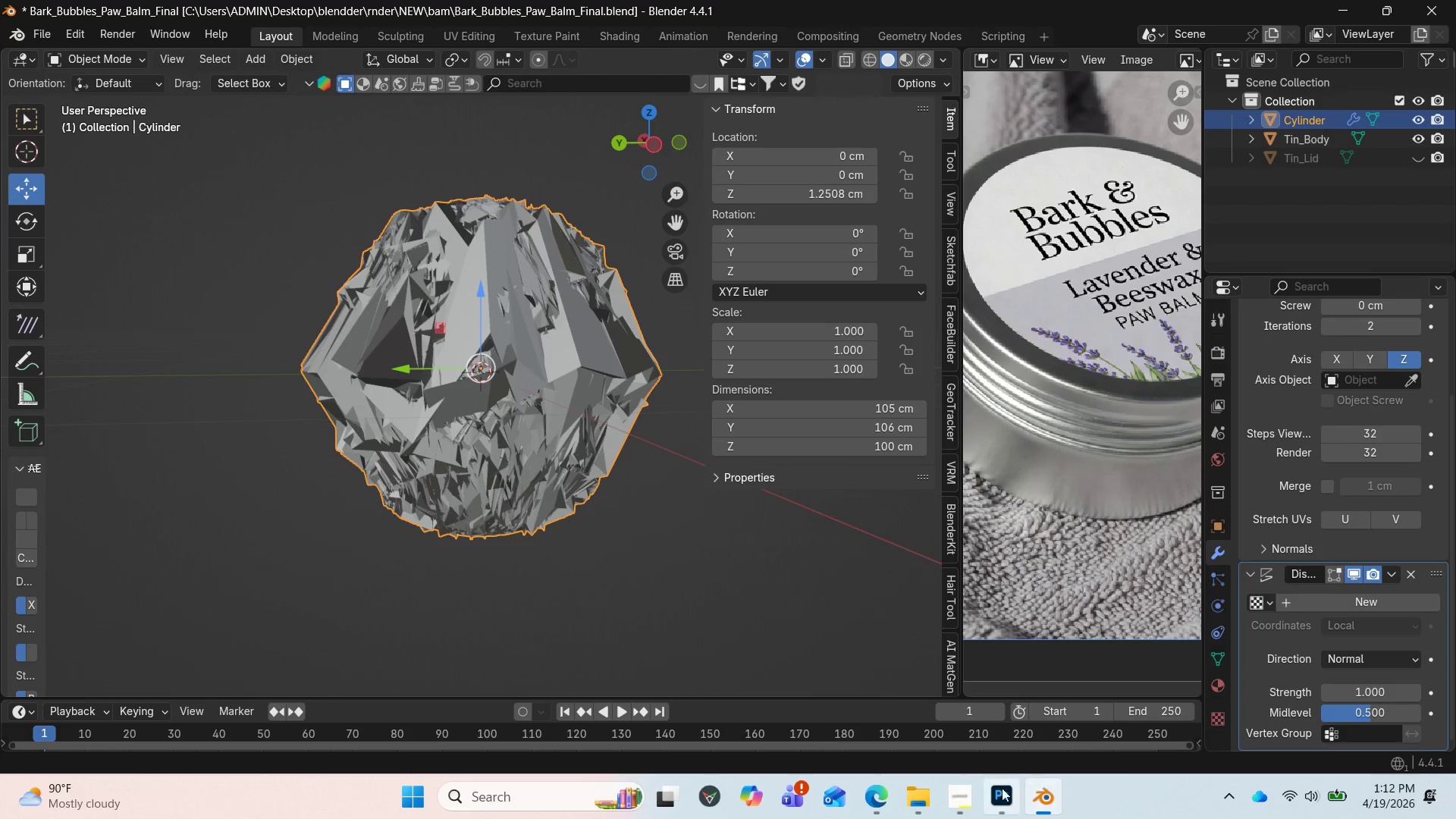 
left_click([867, 787])
 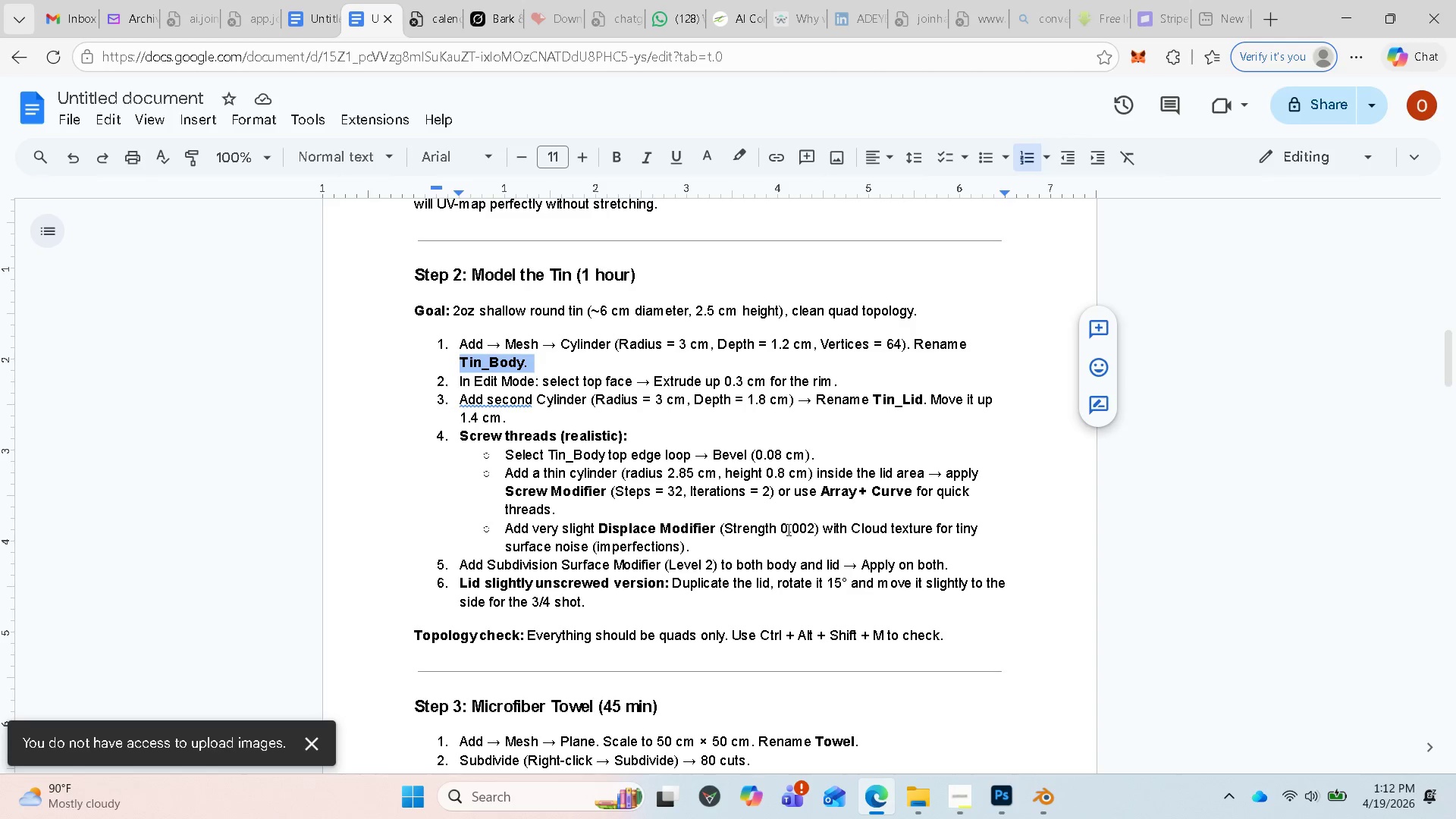 
left_click_drag(start_coordinate=[780, 528], to_coordinate=[811, 531])
 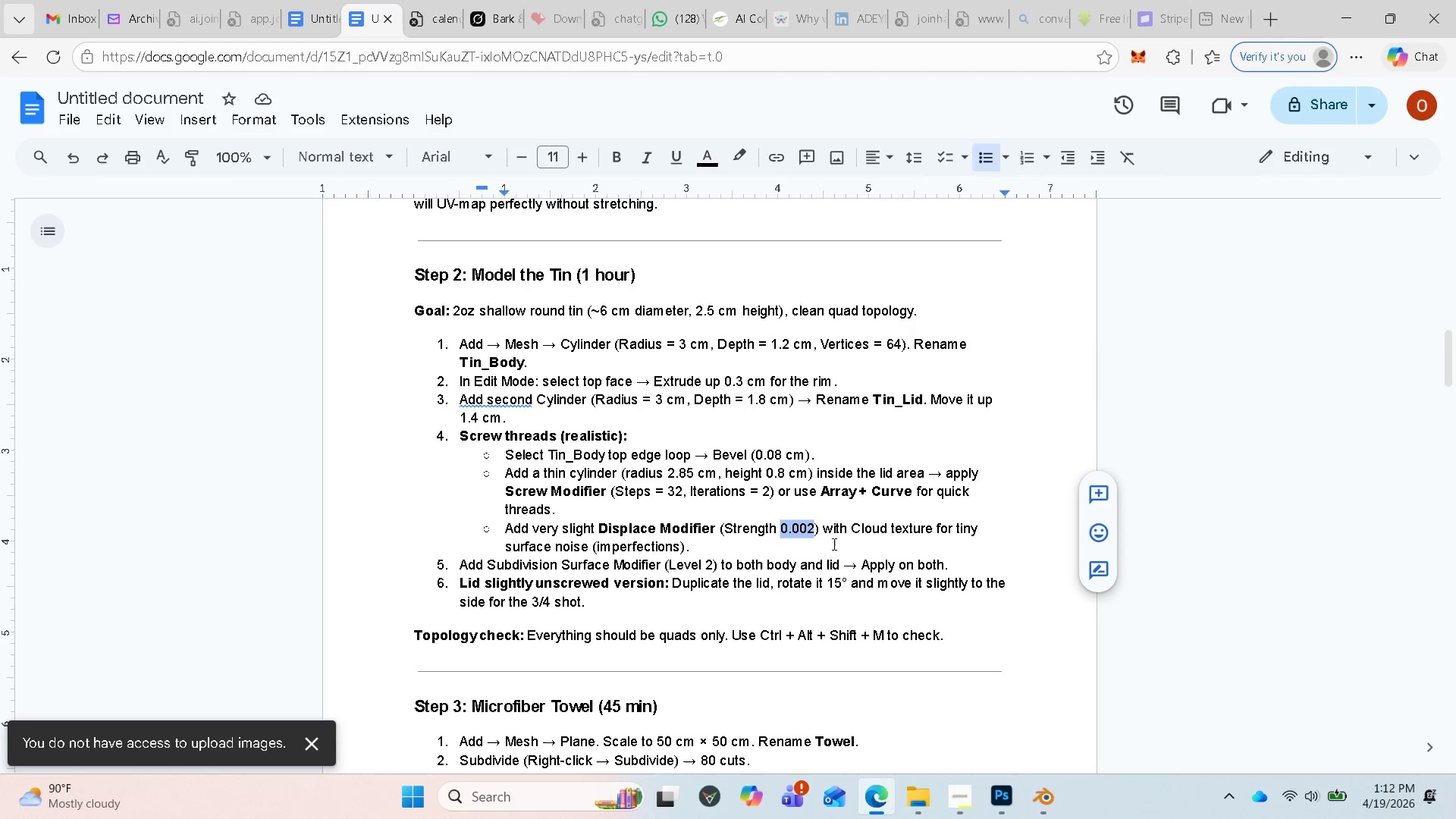 
key(Control+C)
 